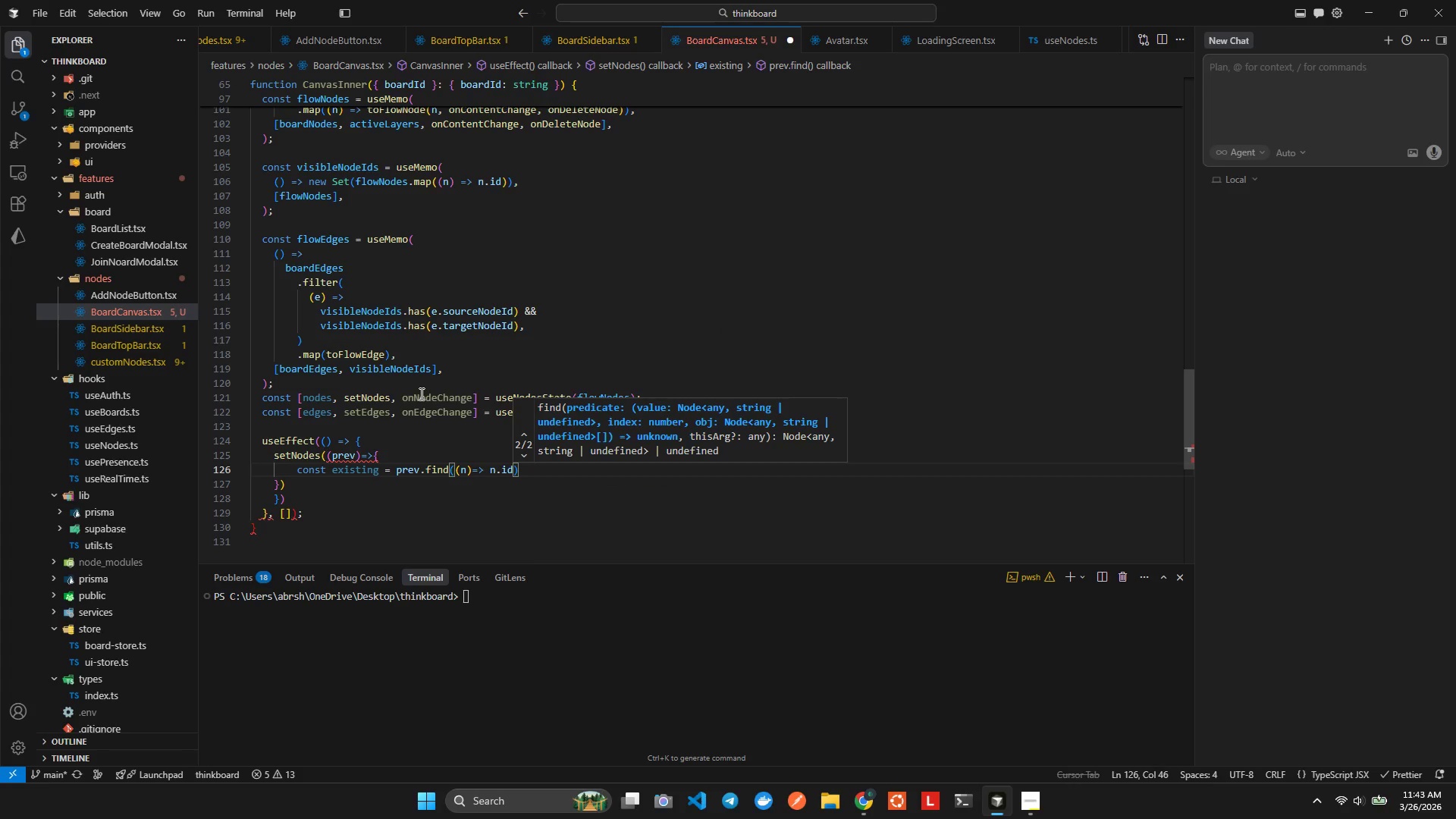 
type(===fn.)
 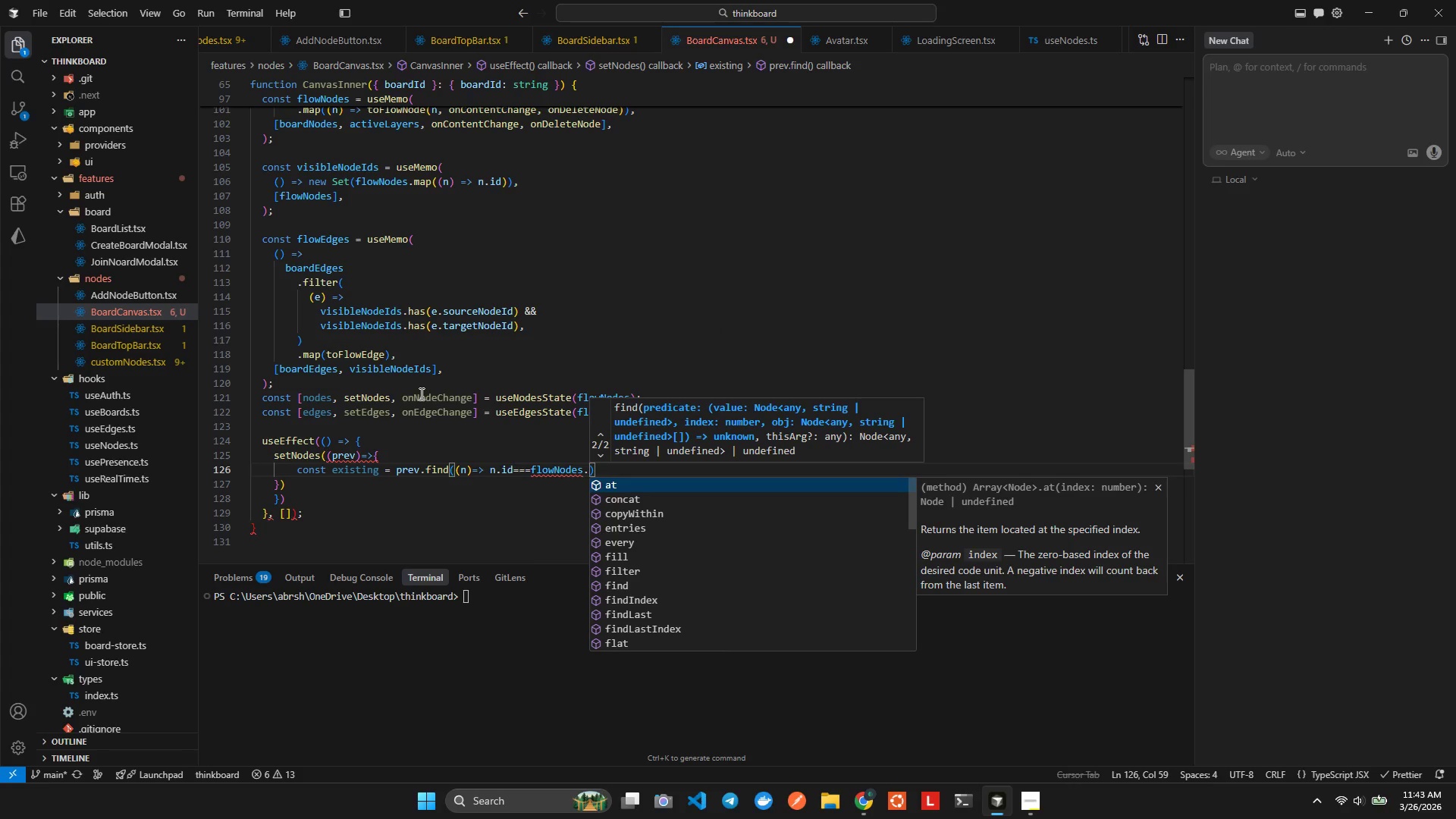 
key(Control+ControlLeft)
 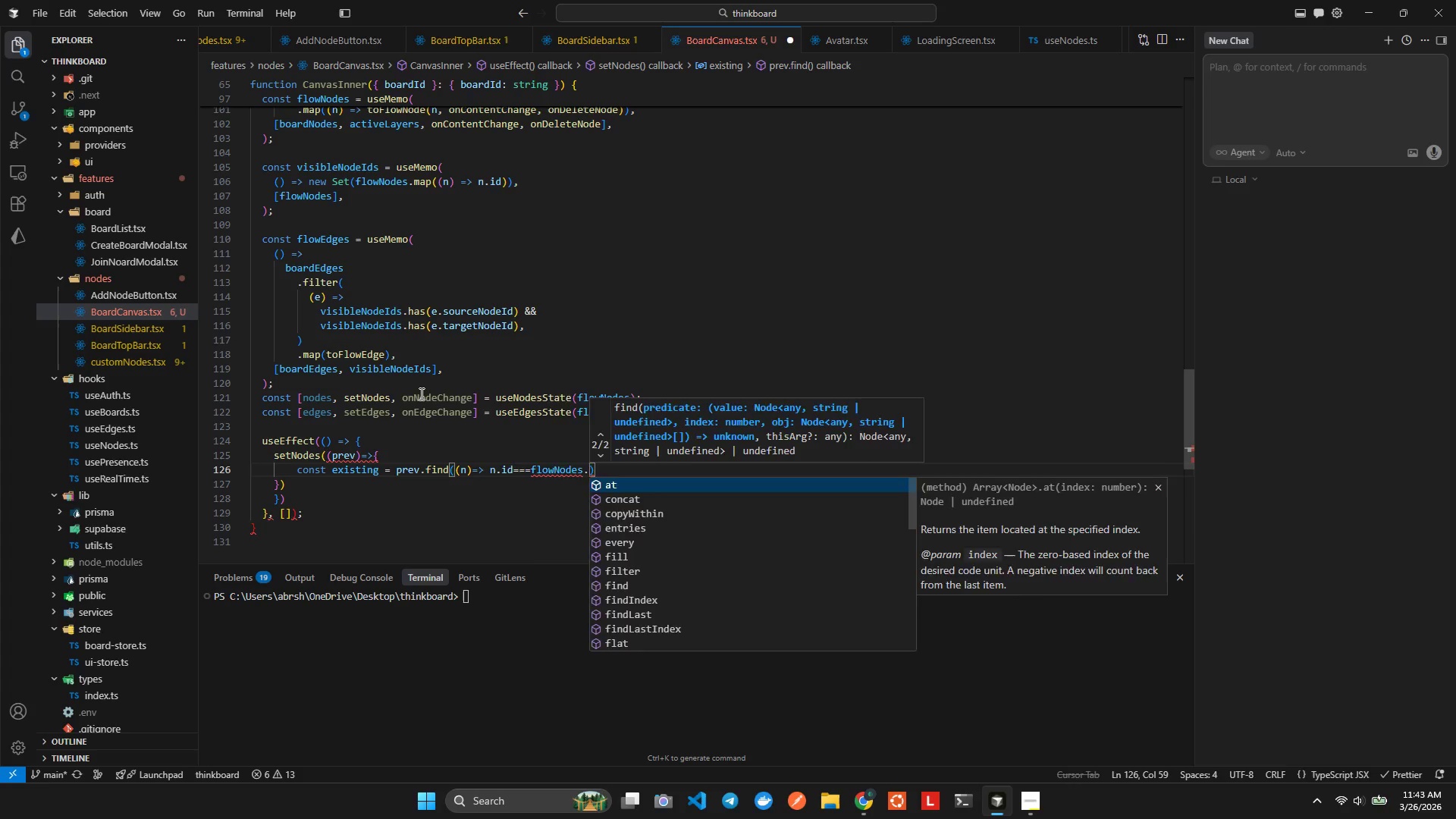 
key(Control+Z)
 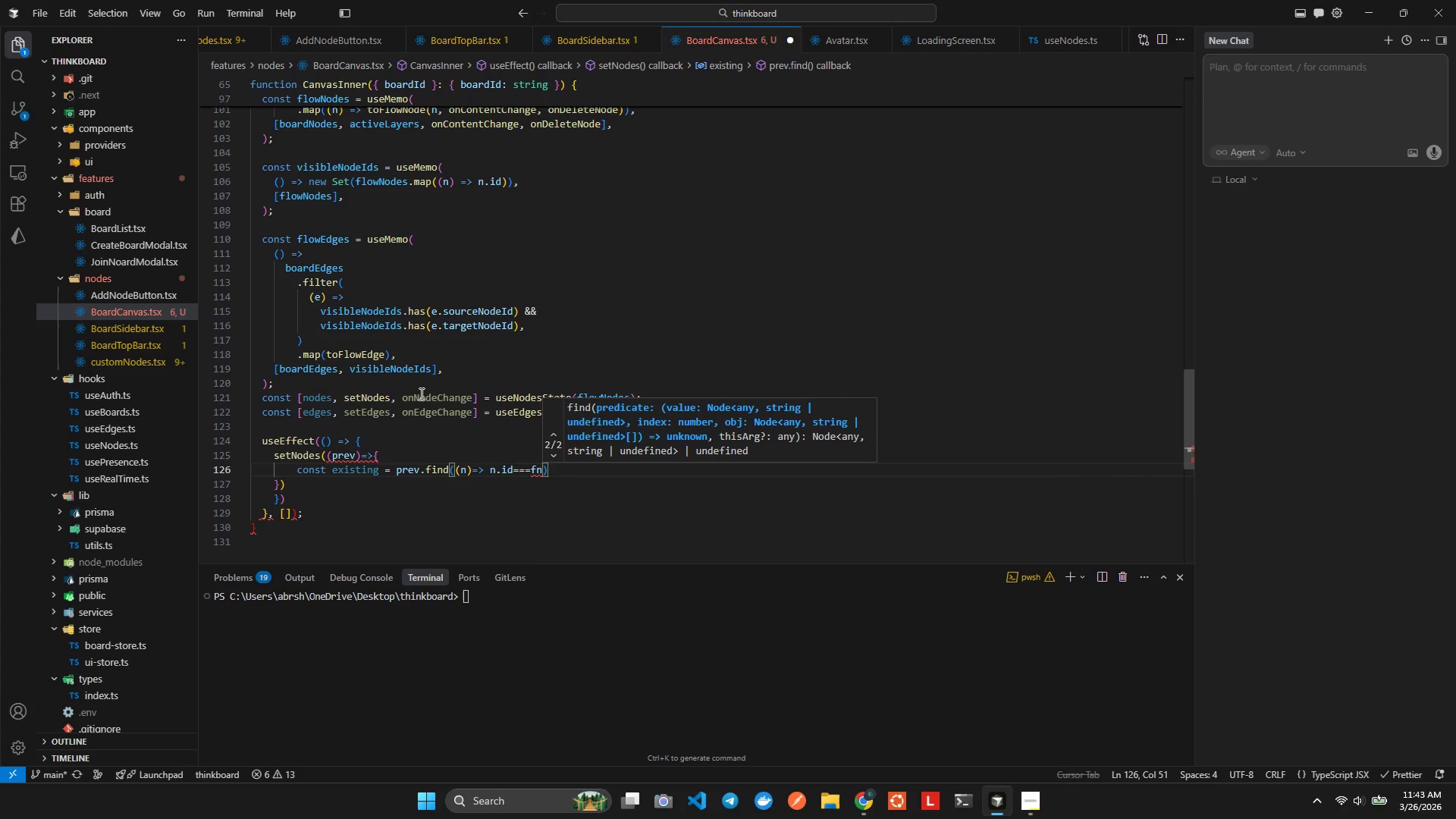 
type(.idF)
 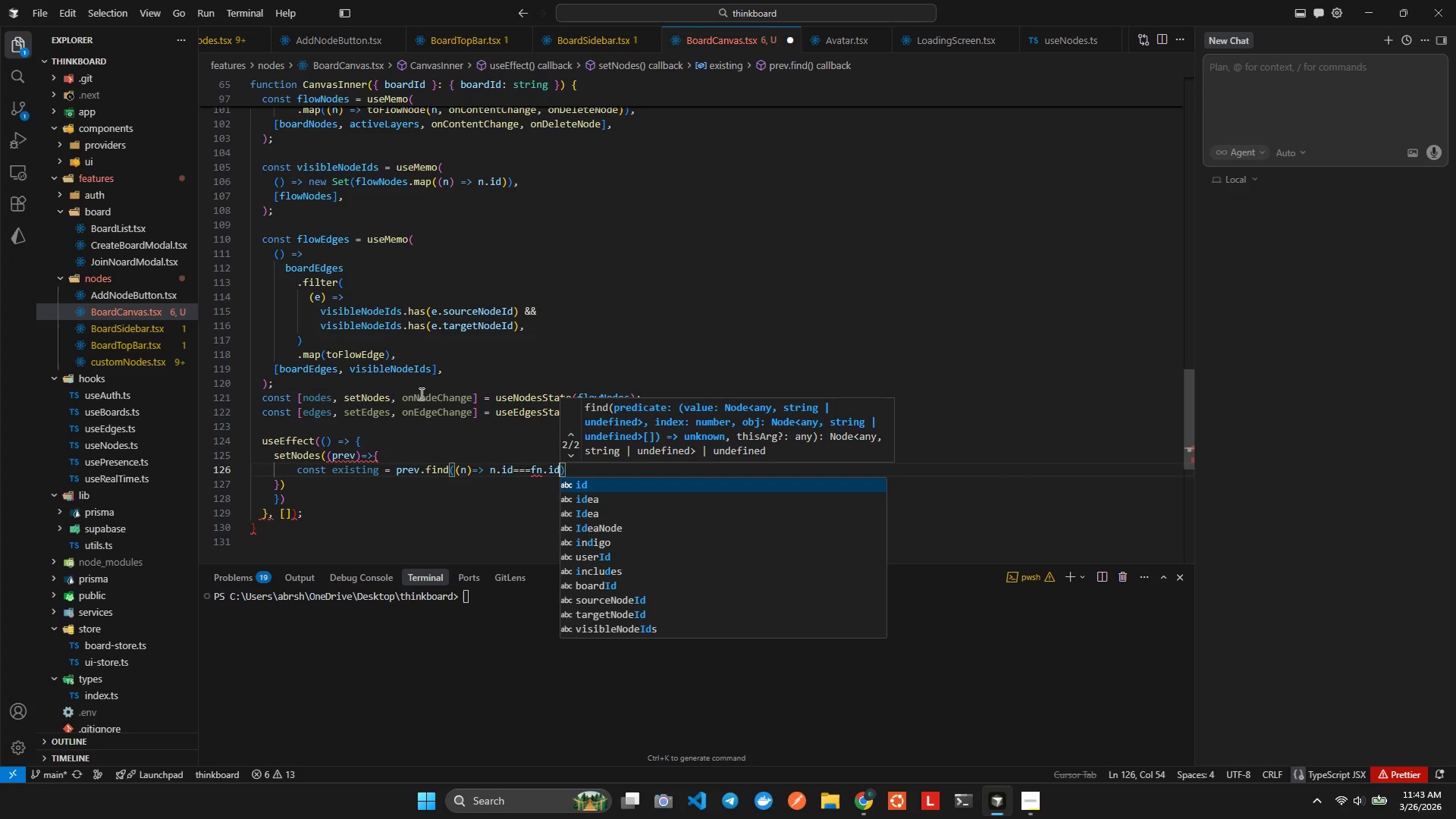 
hold_key(key=AltLeft, duration=0.38)
 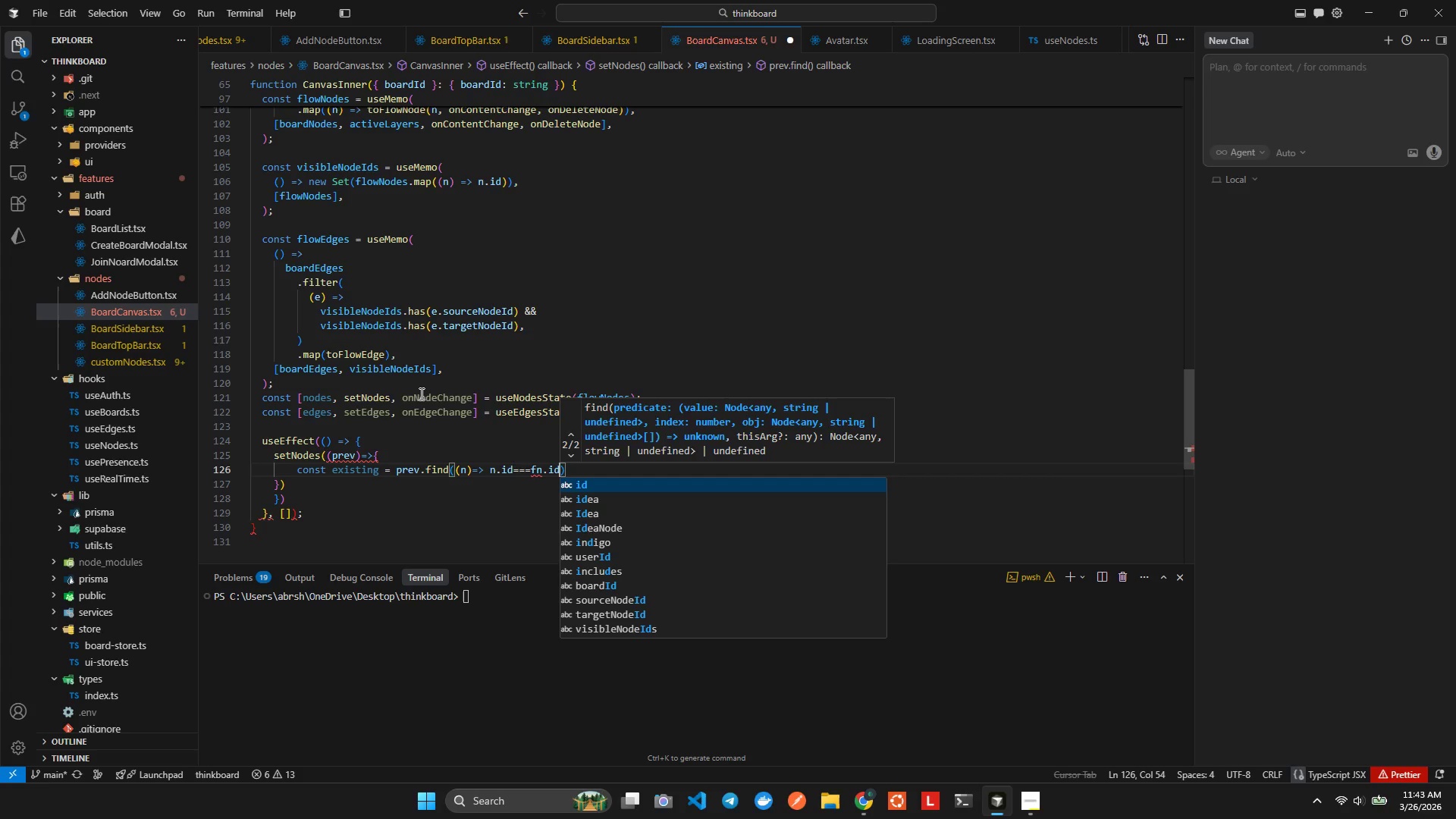 
key(ArrowLeft)
 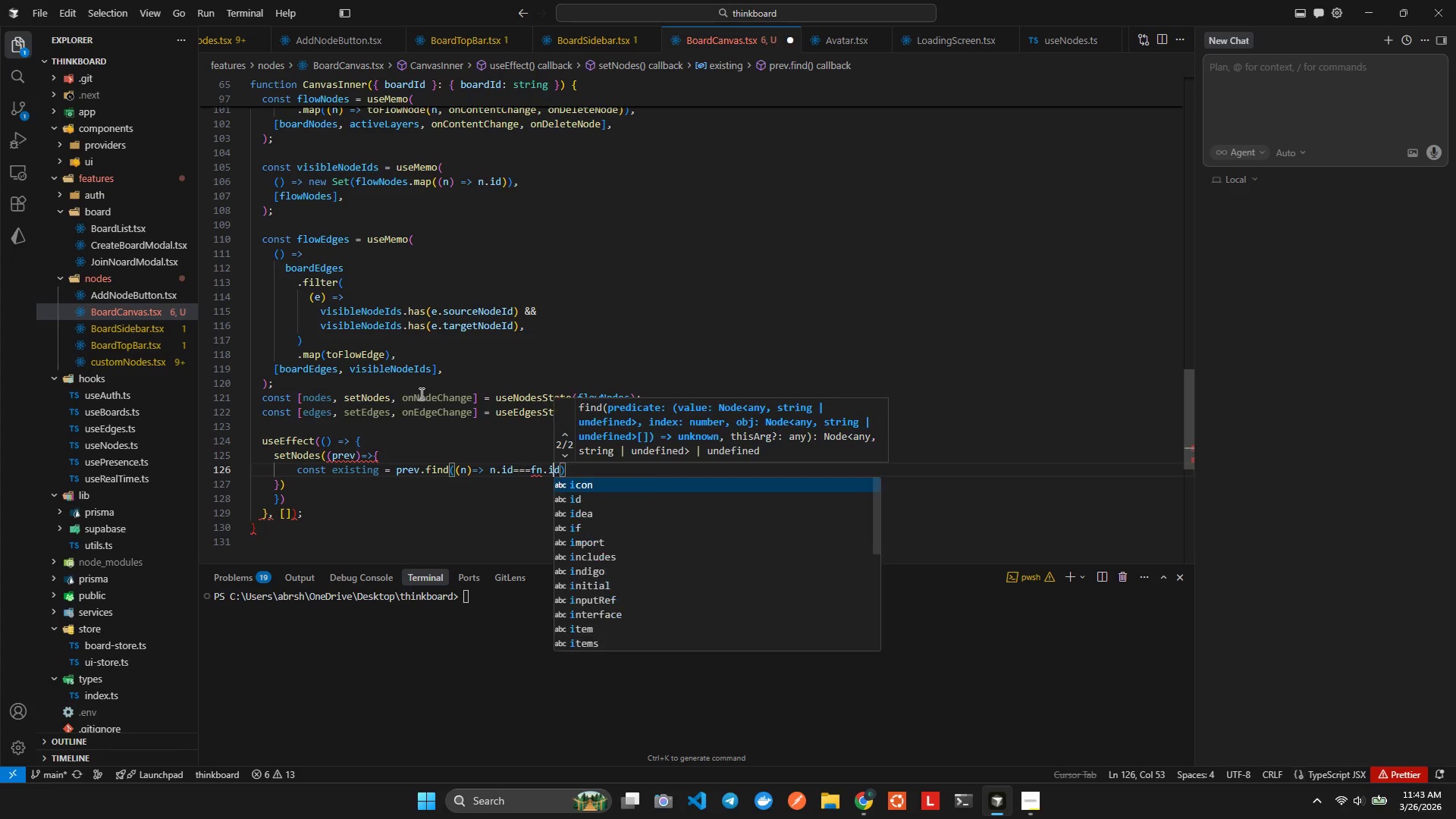 
key(ArrowLeft)
 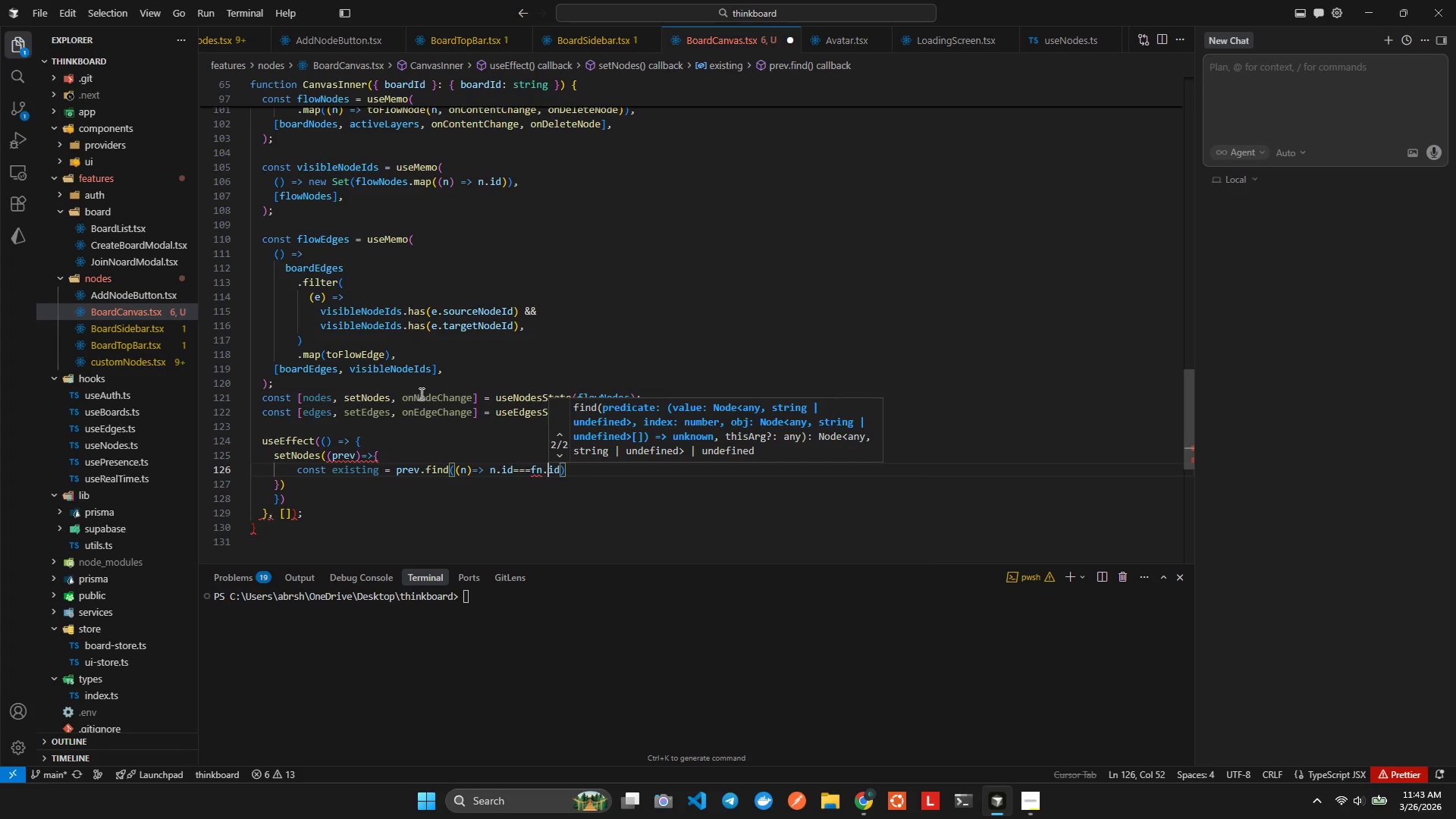 
hold_key(key=ArrowLeft, duration=1.11)
 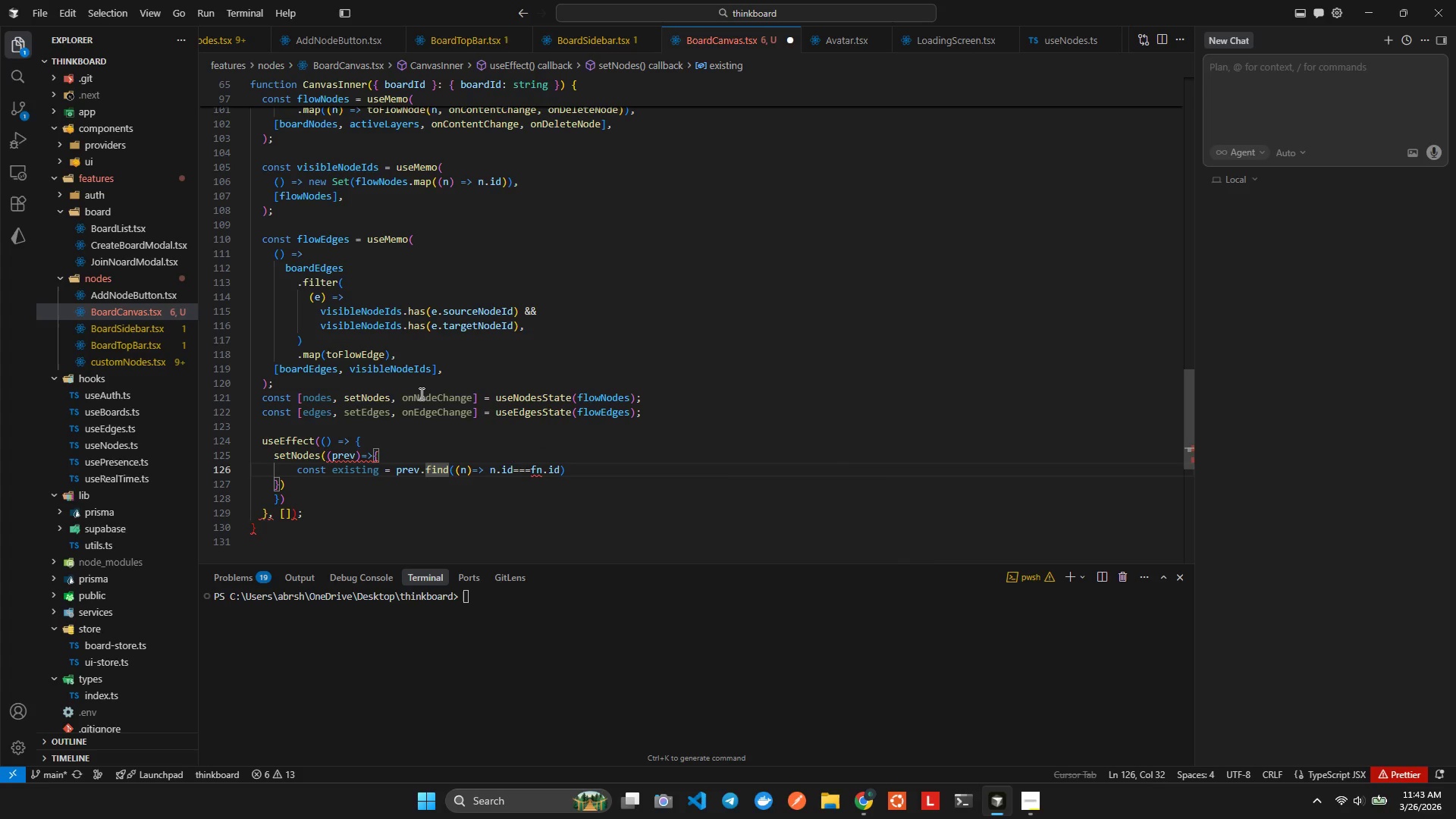 
hold_key(key=ArrowLeft, duration=9.45)
 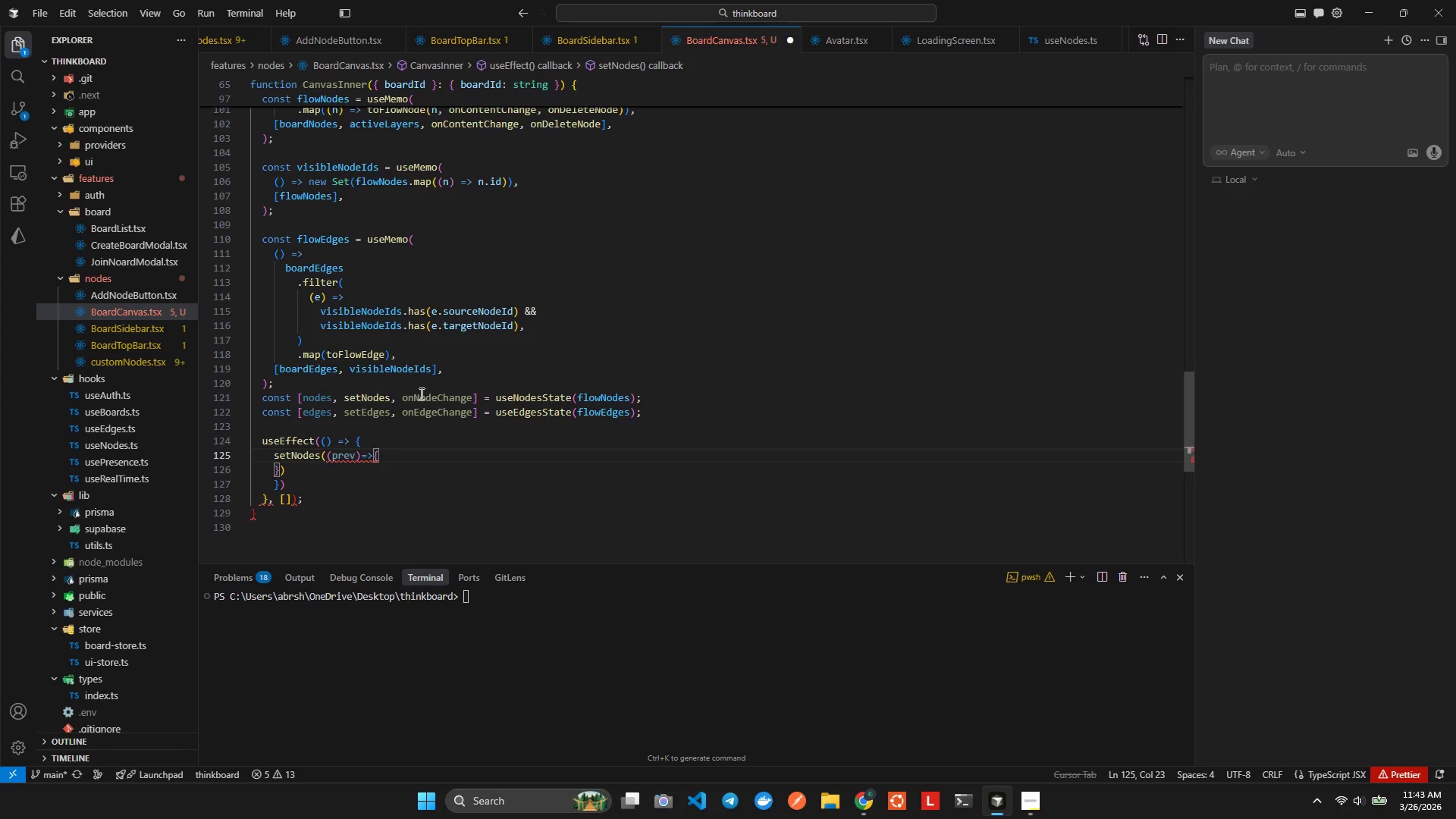 
key(Control+X)
 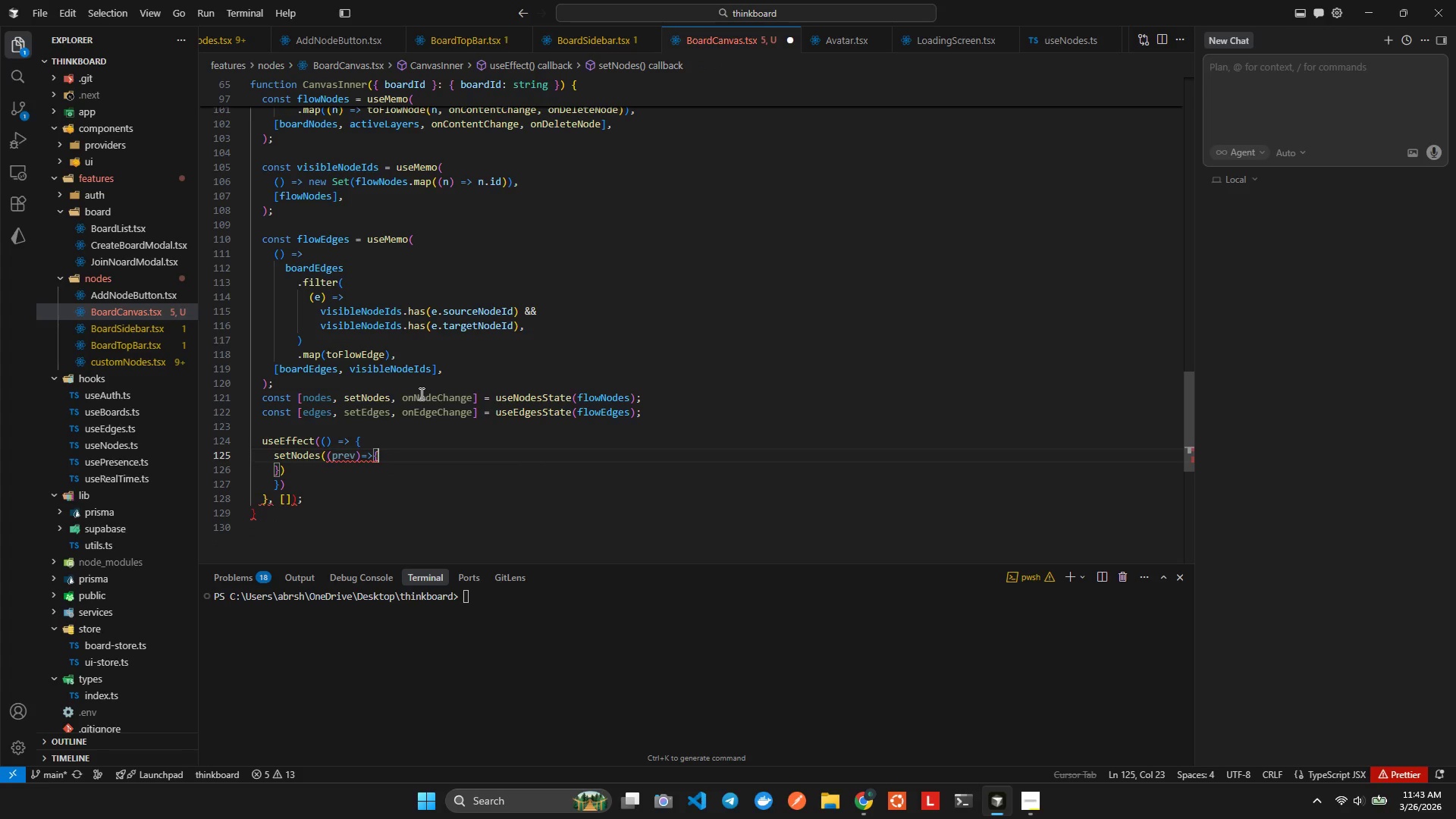 
key(Enter)
 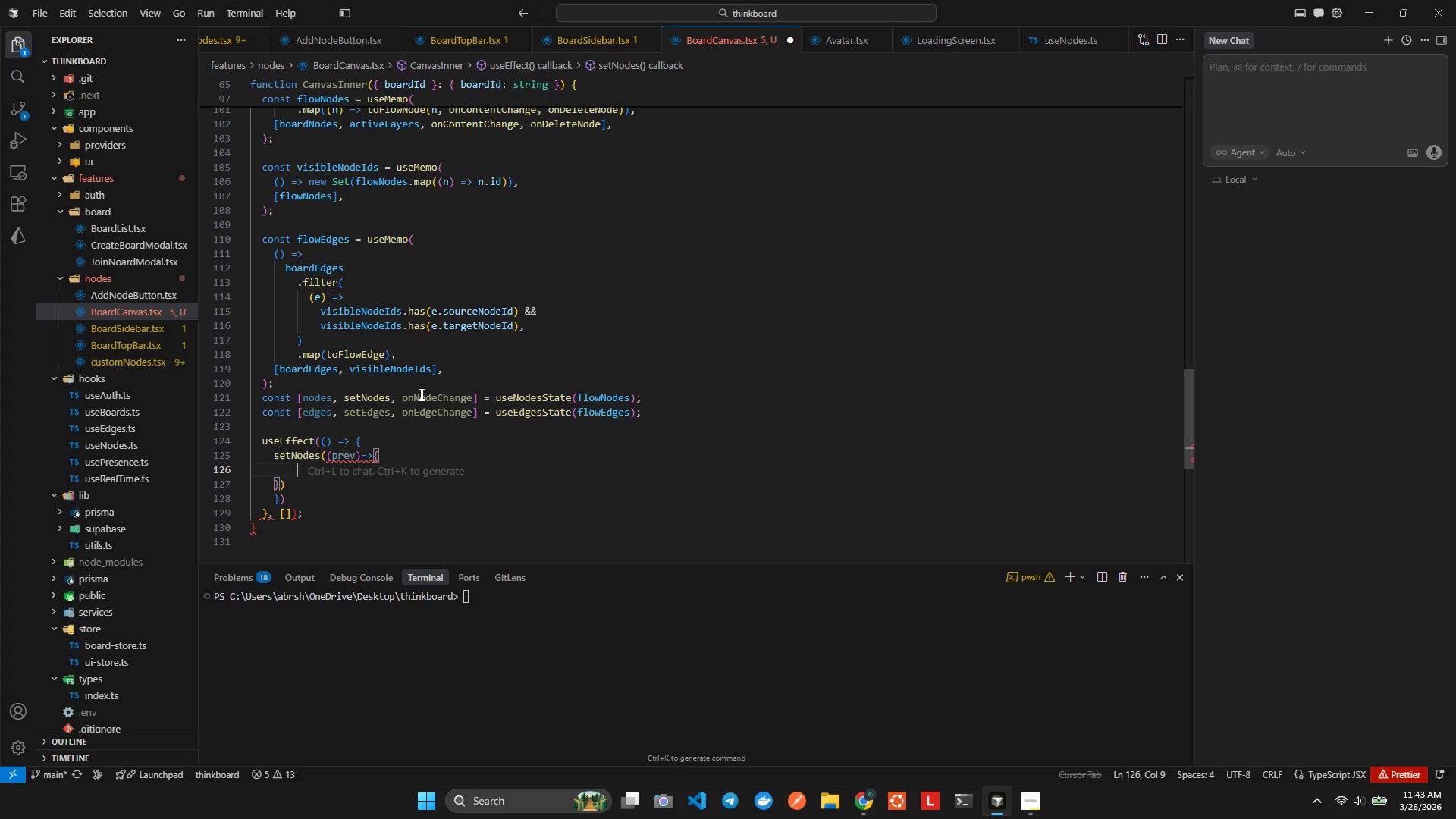 
type(flowcha)
key(Backspace)
key(Backspace)
key(Backspace)
key(Backspace)
key(Backspace)
key(Backspace)
key(Backspace)
type(flowno)
 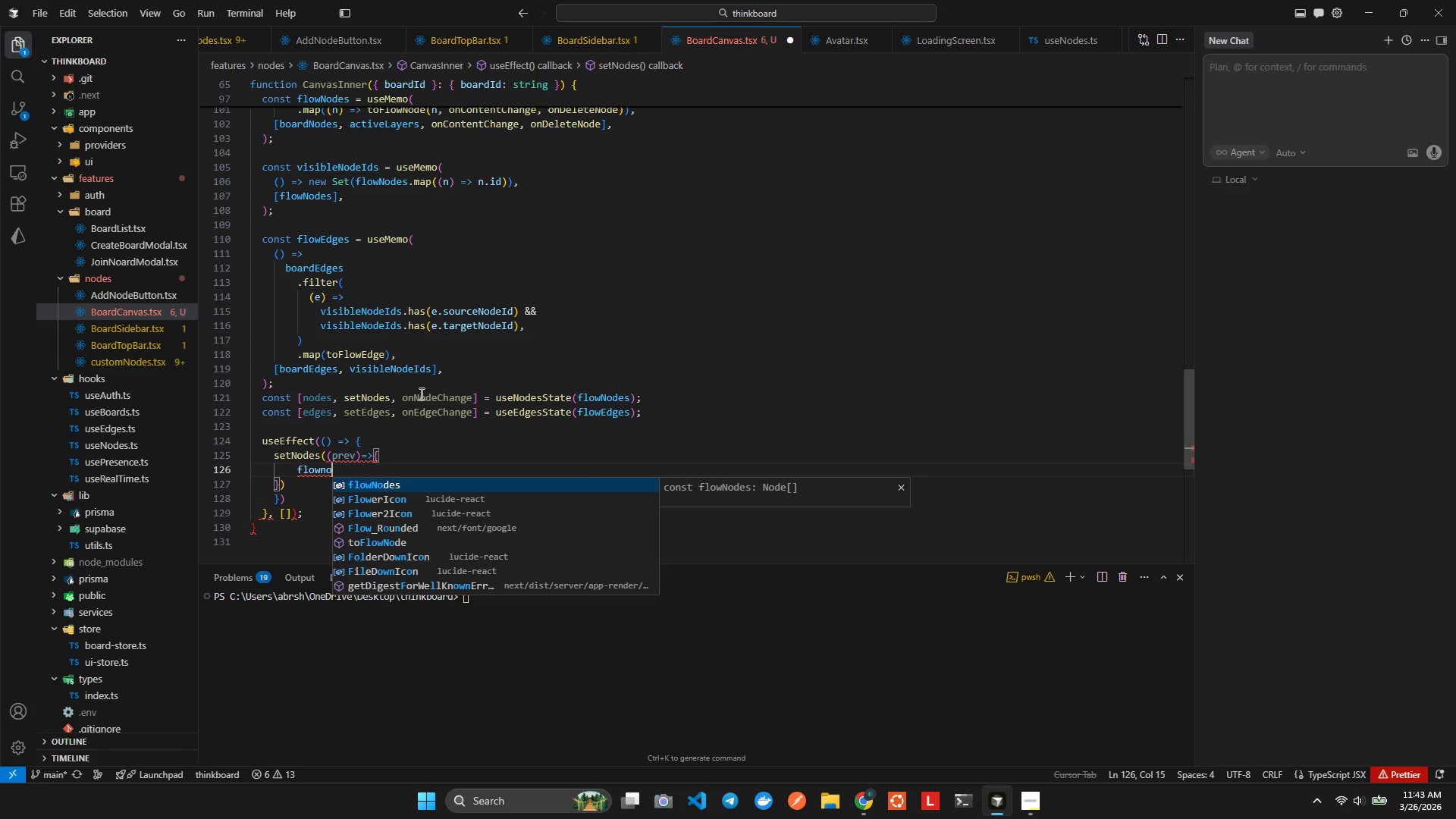 
key(Enter)
 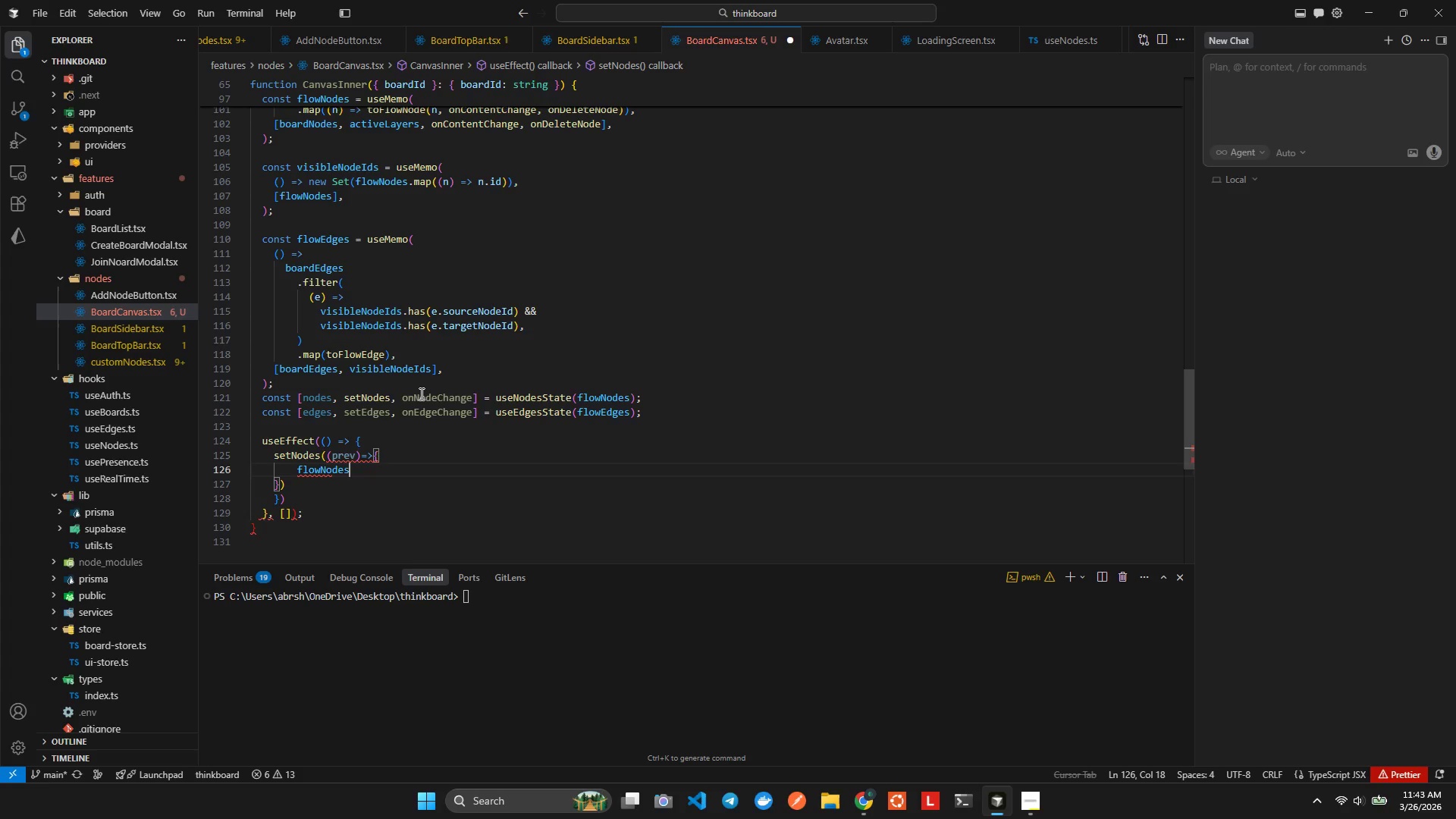 
type(;)
key(Backspace)
type(.map)
 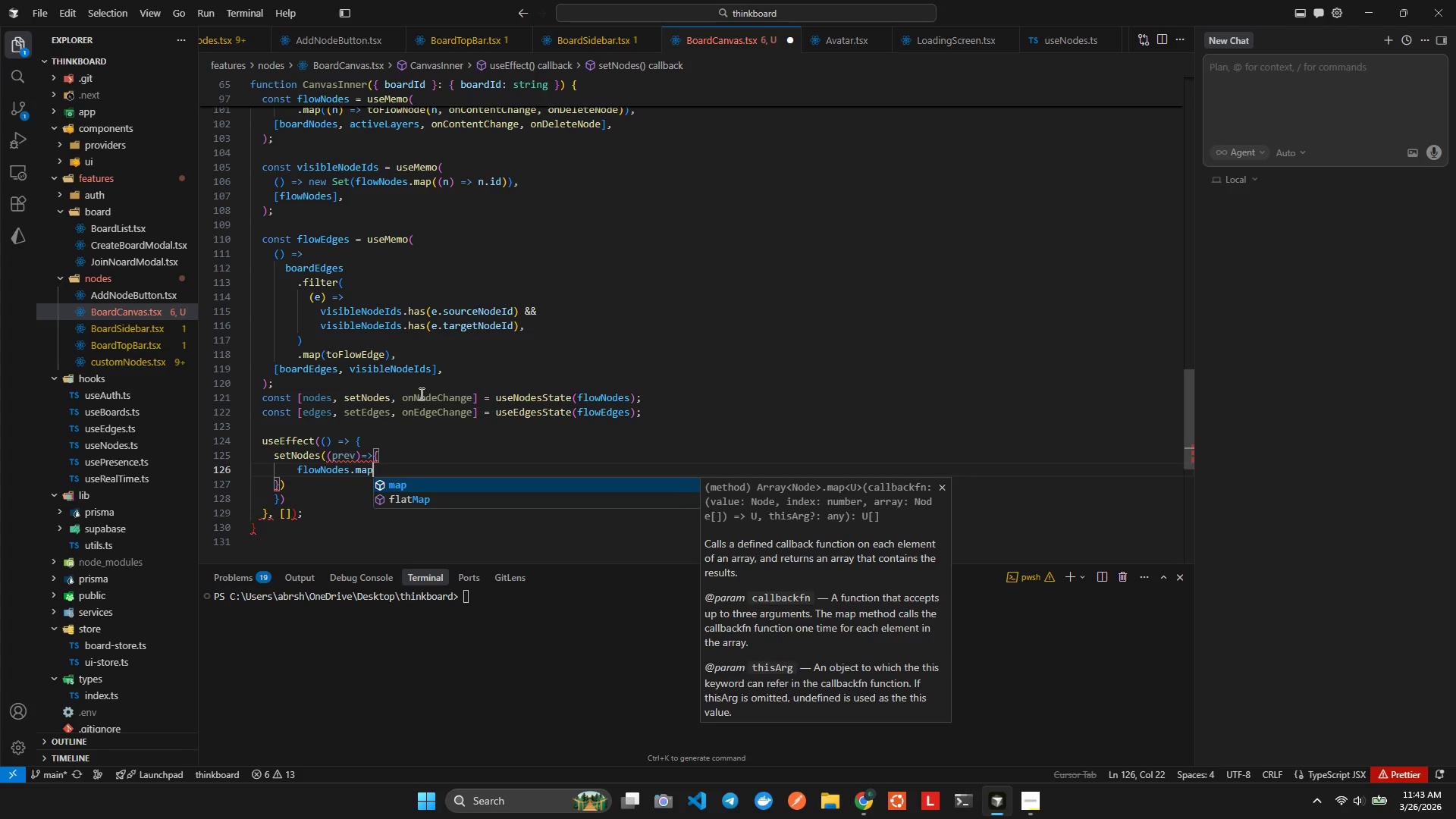 
key(Enter)
 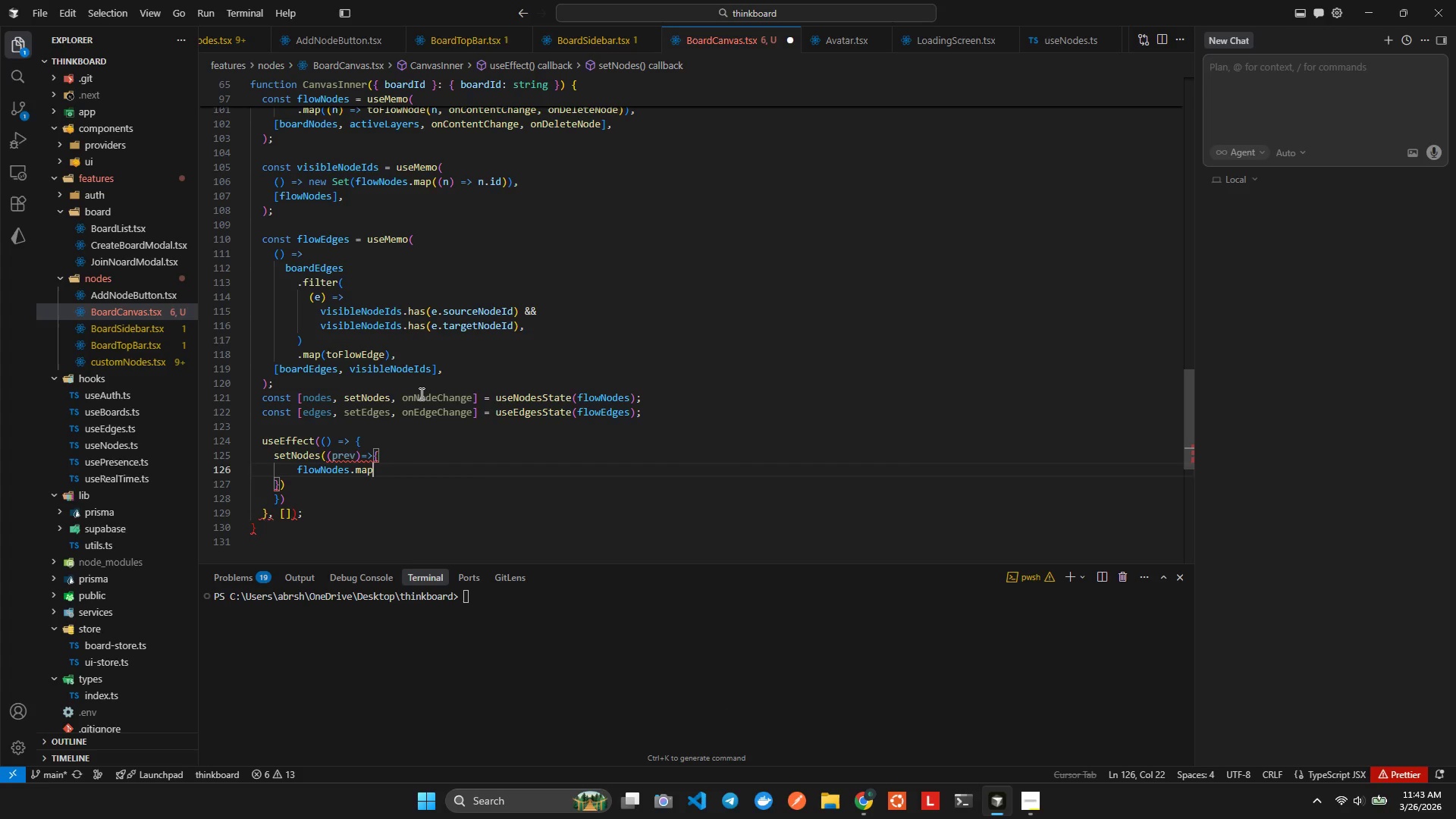 
type(((d)
key(Backspace)
type(fn)
 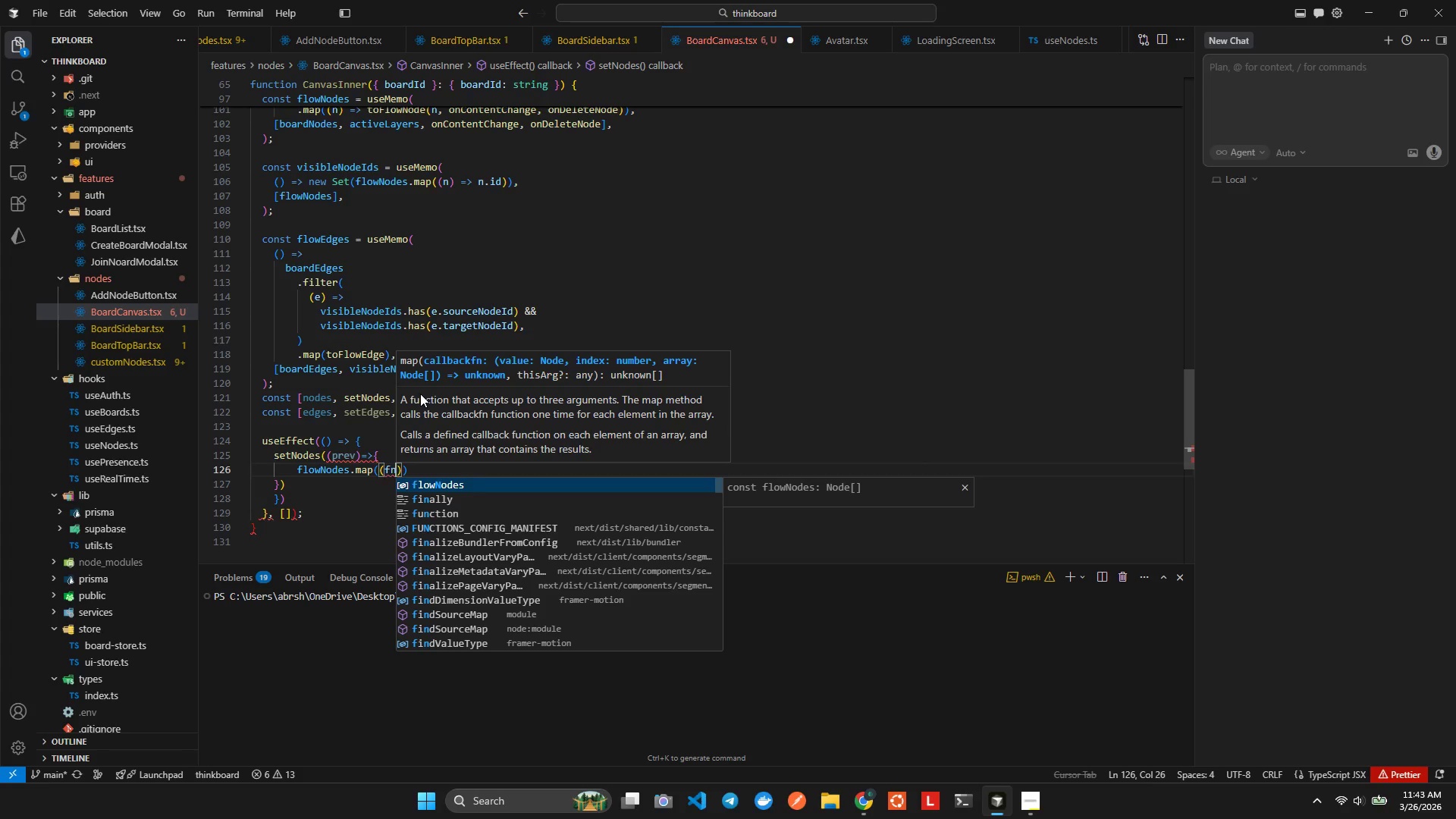 
key(ArrowRight)
 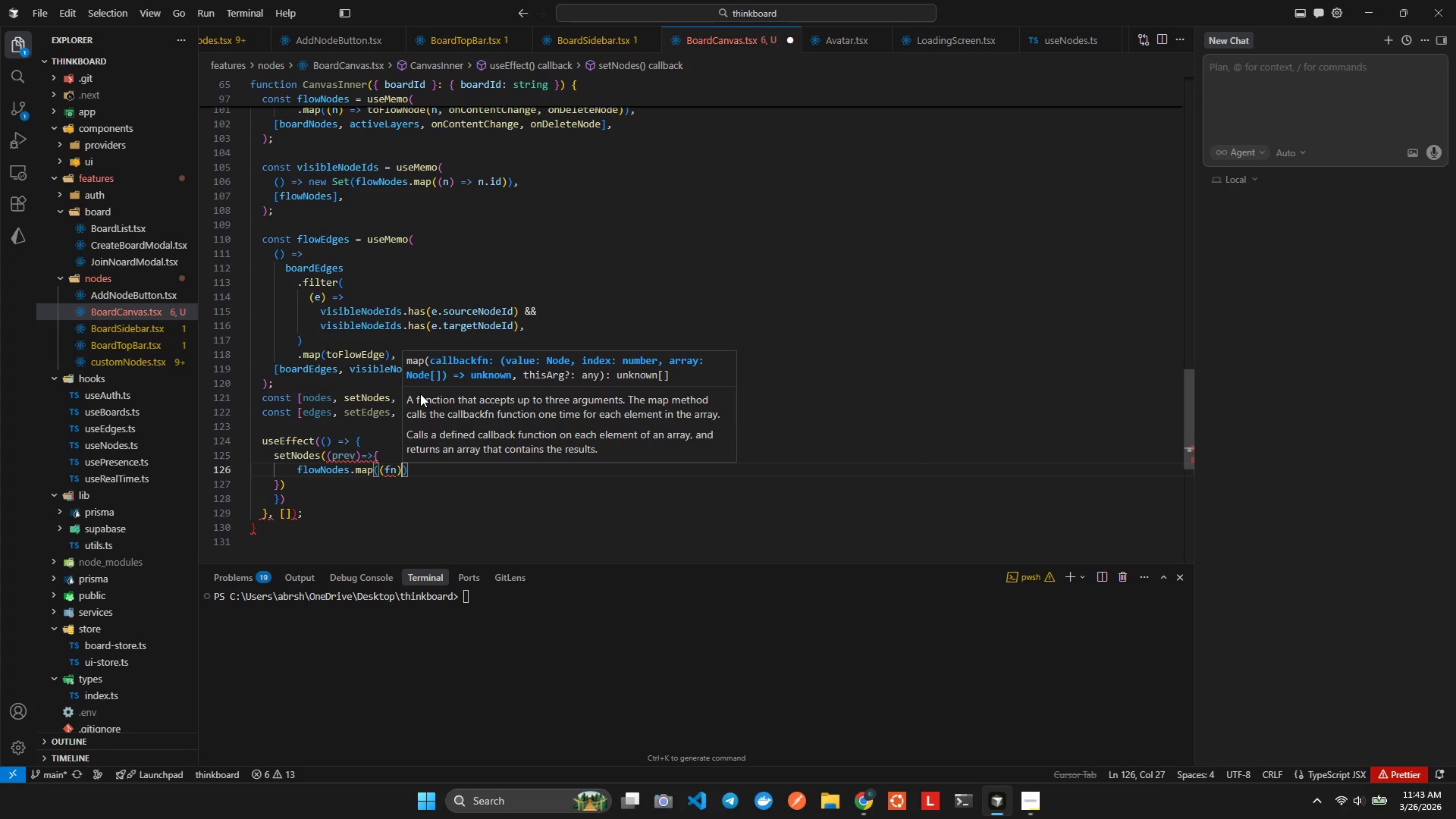 
key(Equal)
 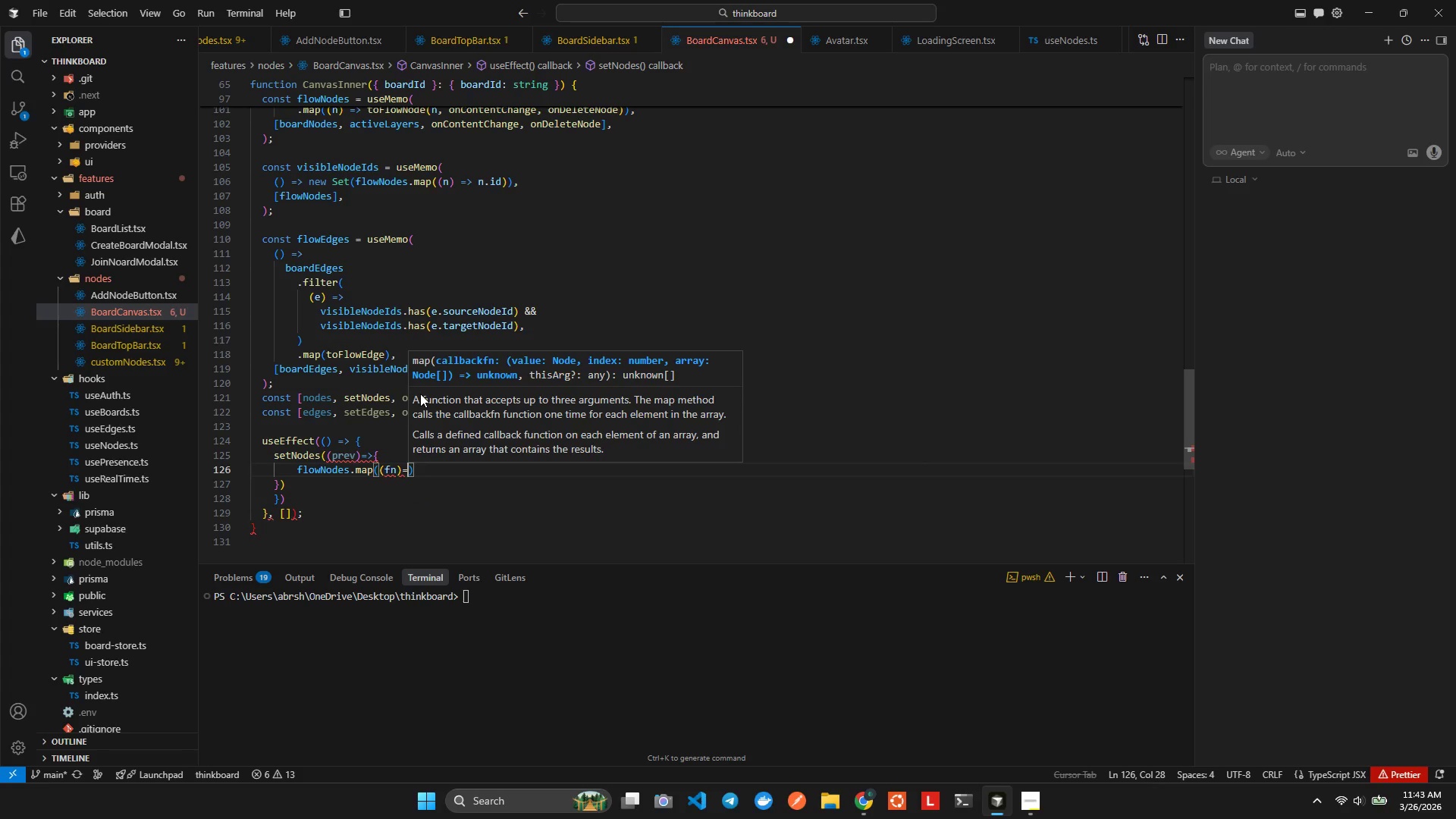 
key(Shift+Period)
 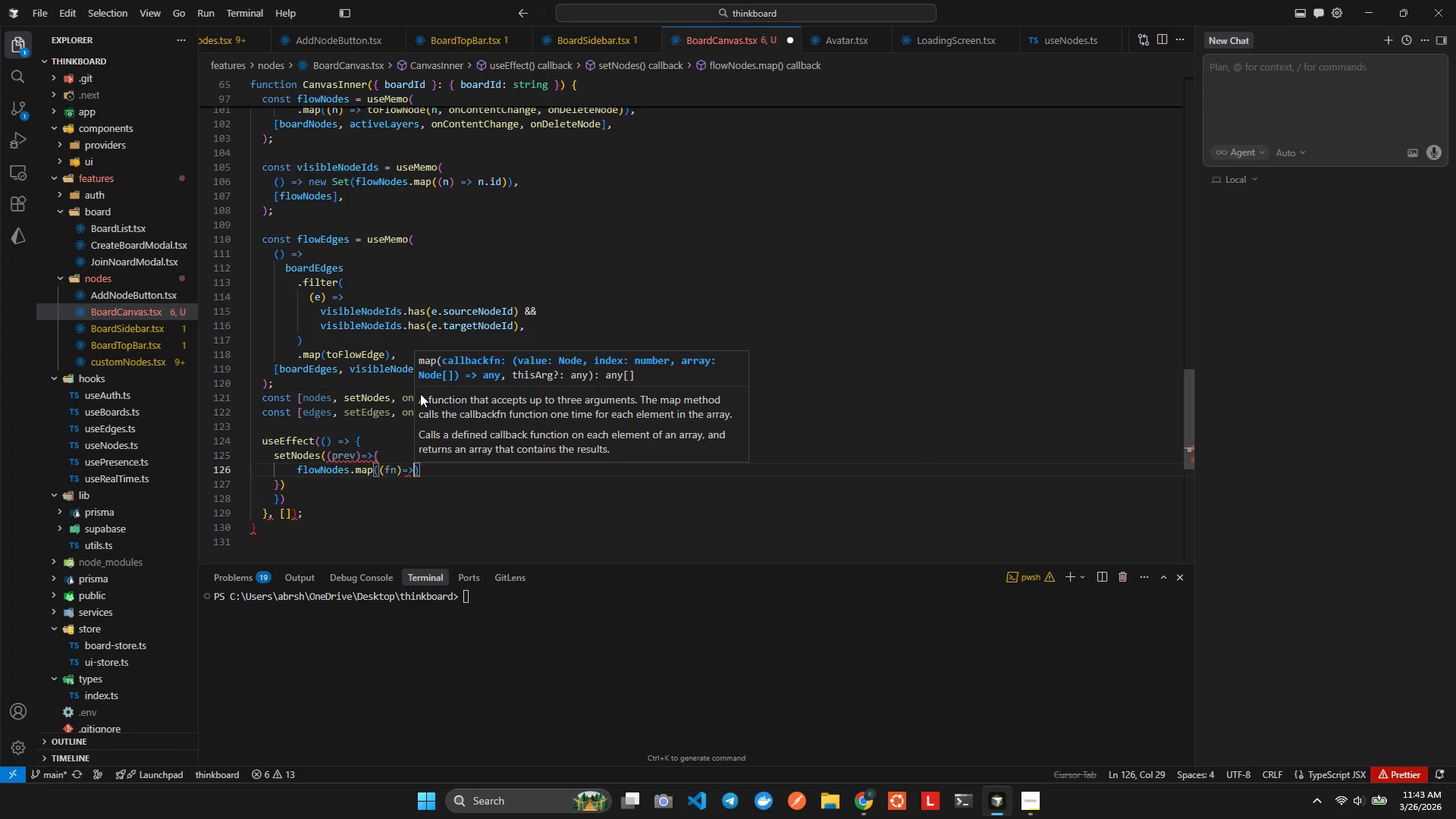 
key(Shift+ShiftLeft)
 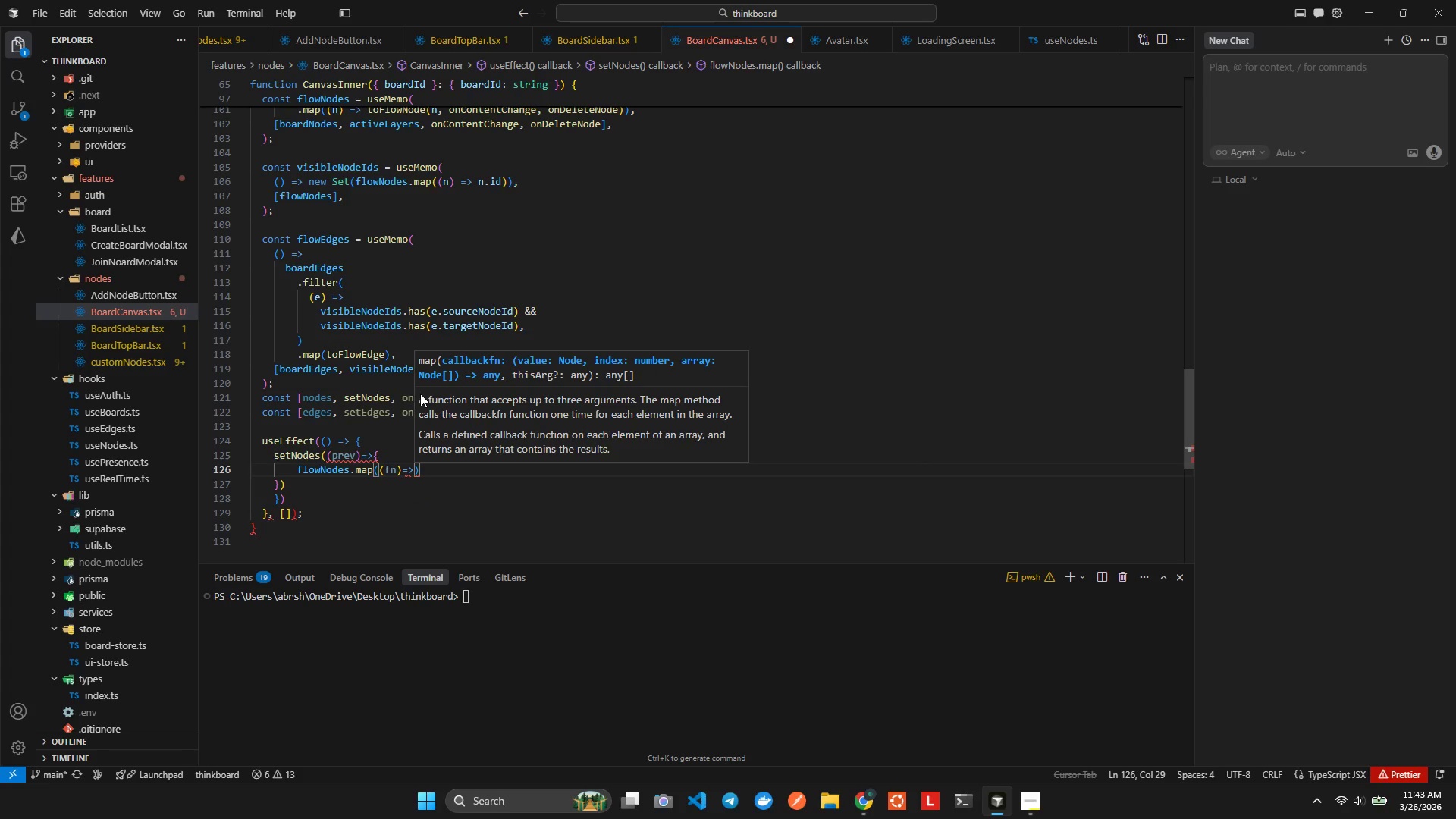 
key(Shift+BracketLeft)
 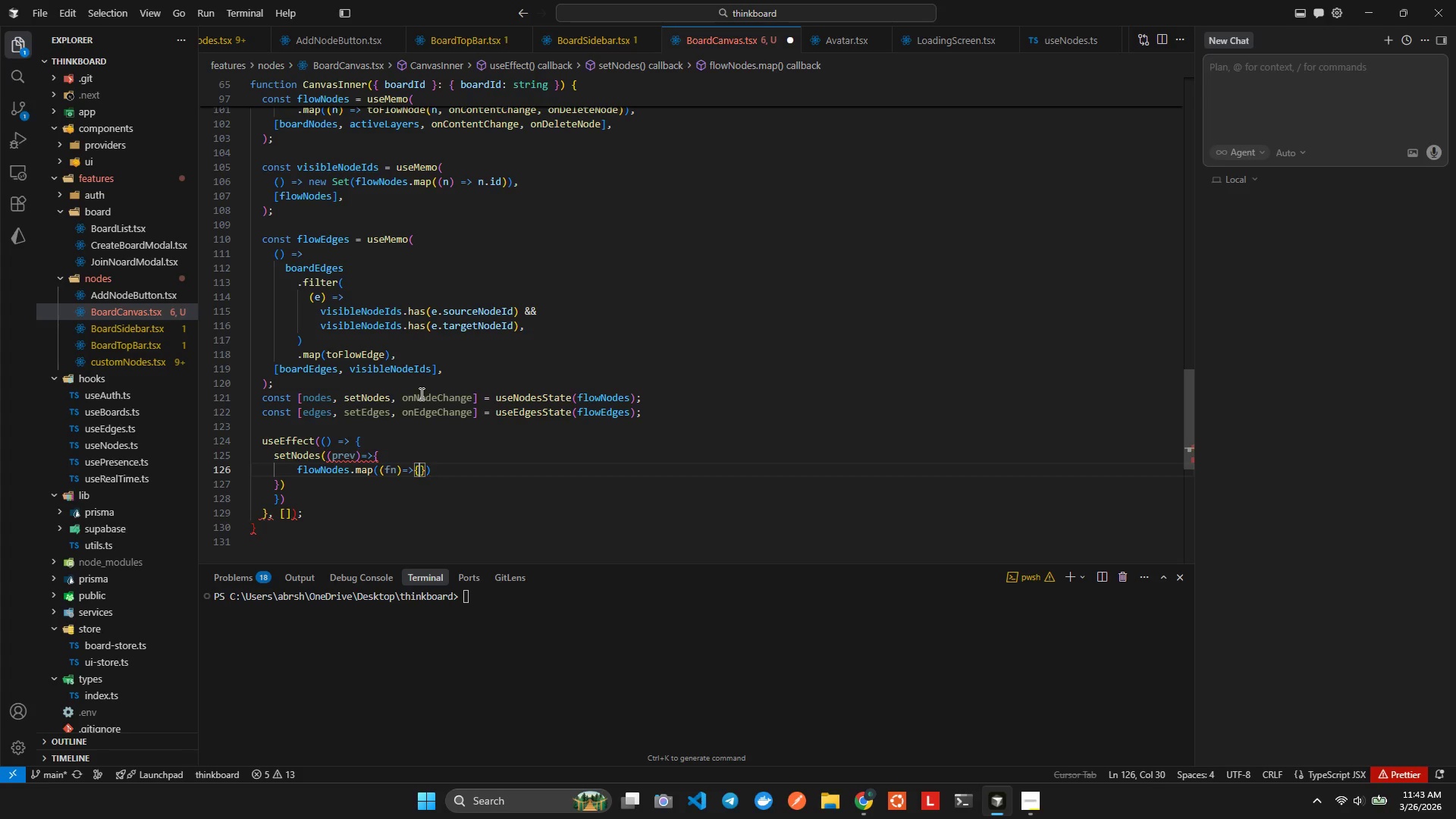 
key(Enter)
 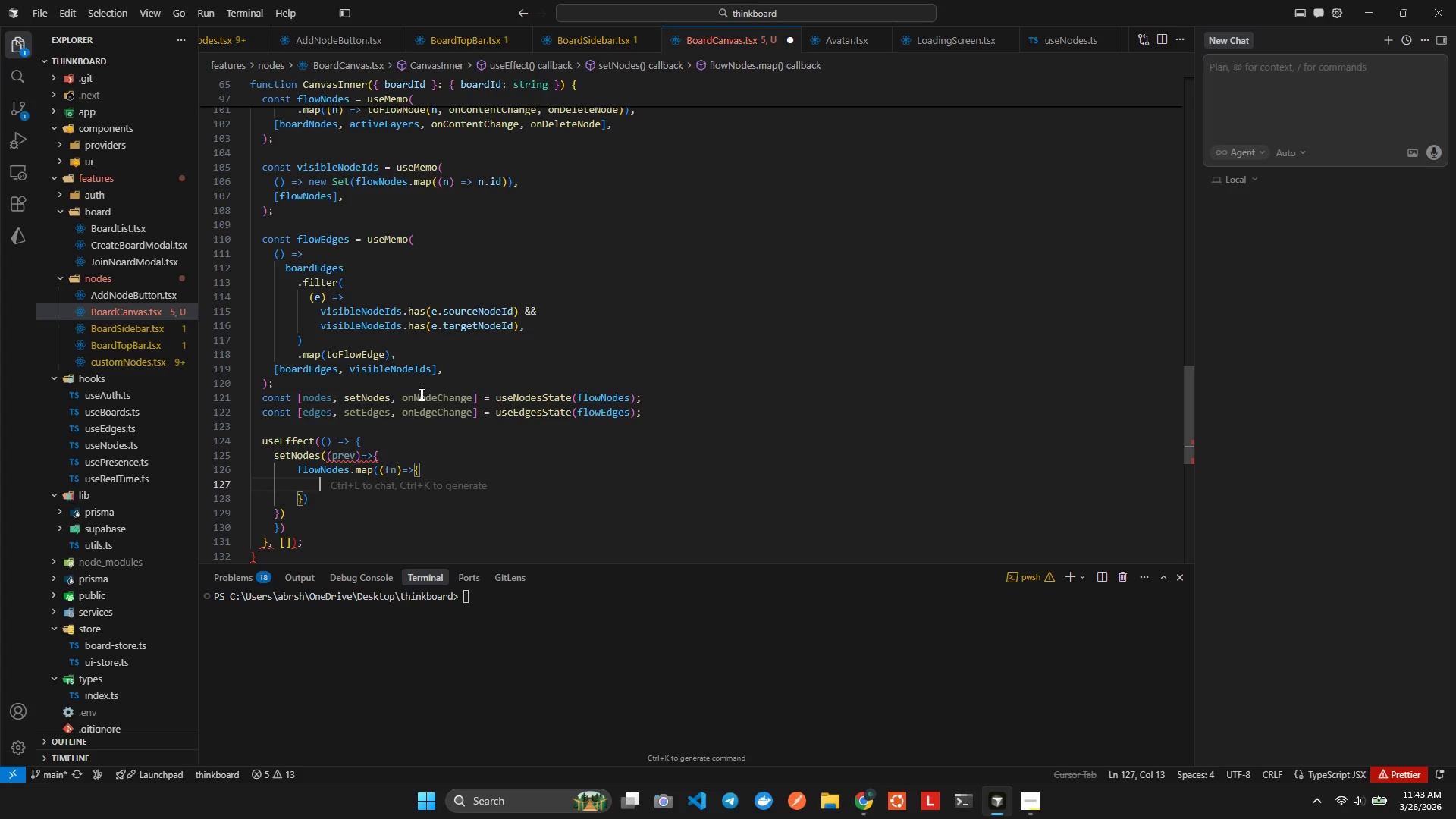 
key(Control+ControlLeft)
 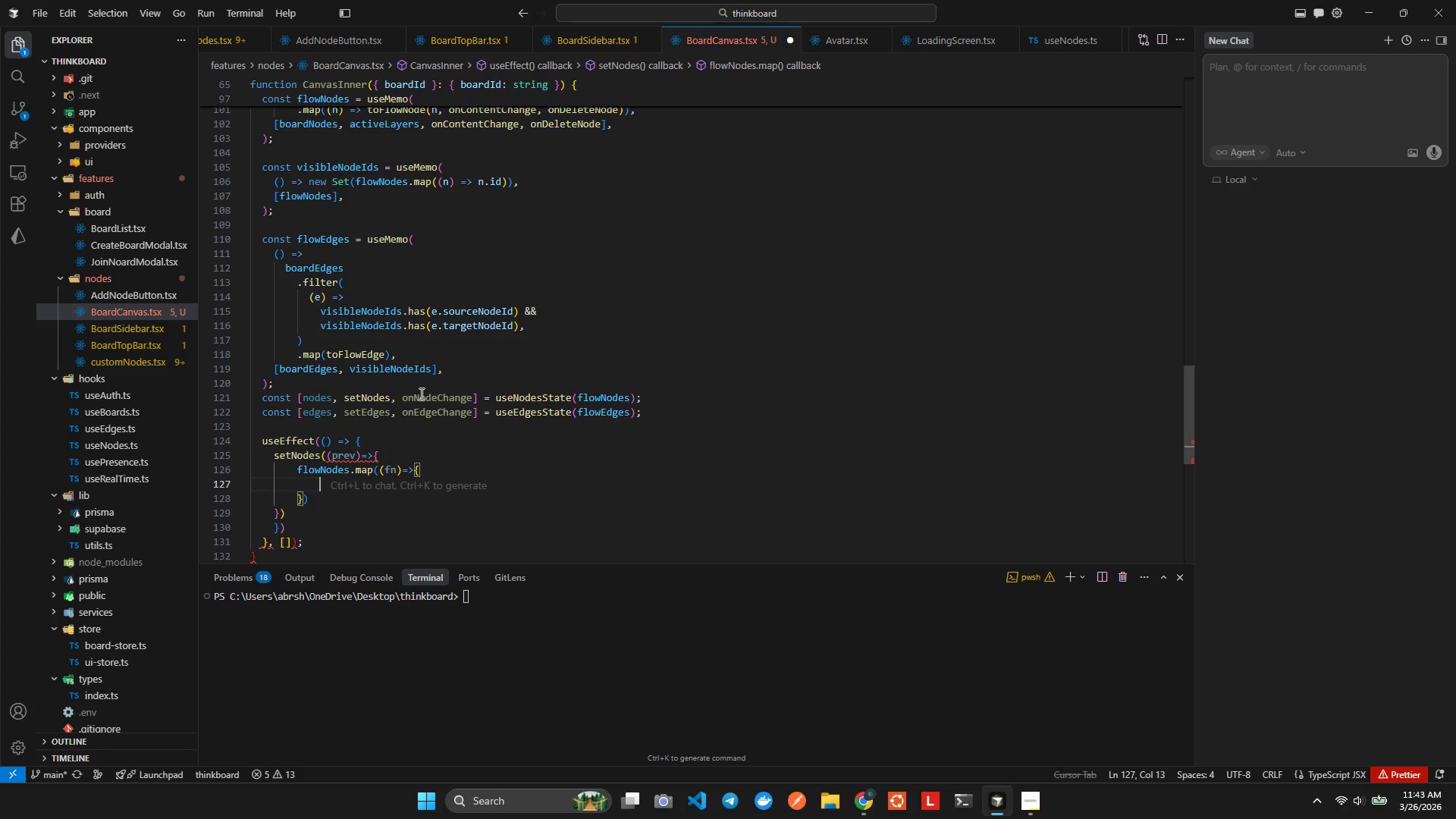 
key(Control+ControlLeft)
 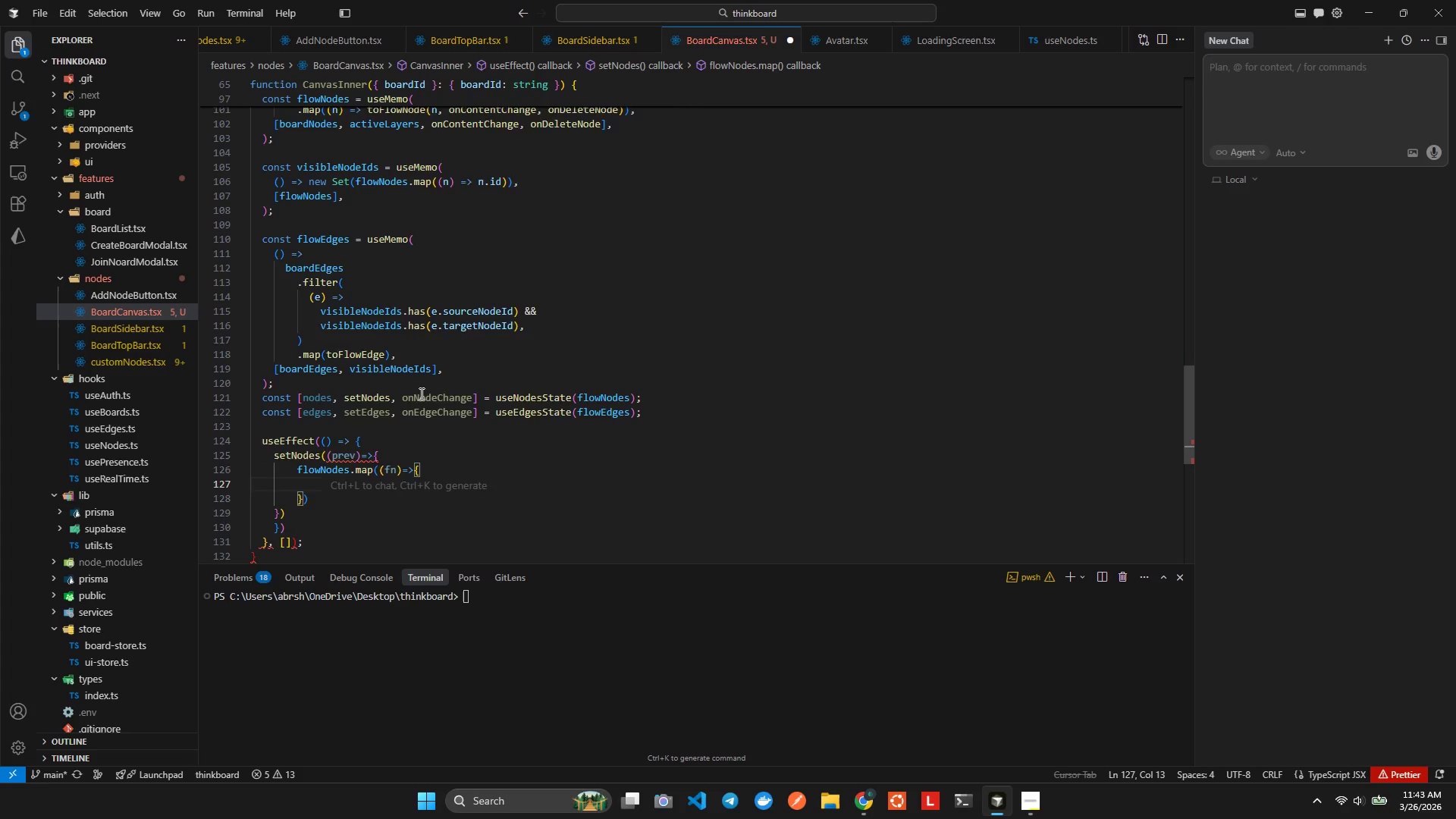 
key(Control+V)
 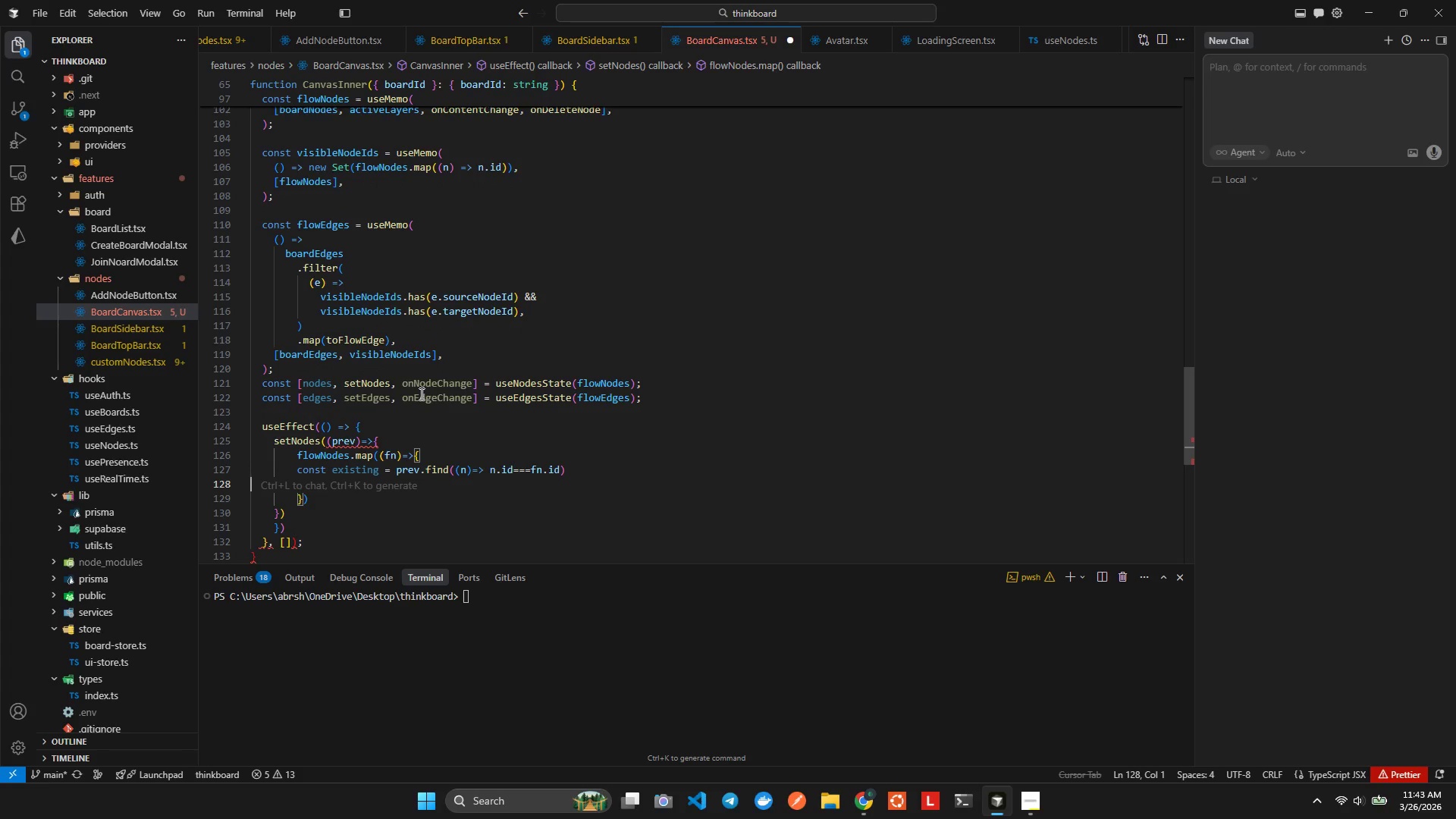 
key(Alt+AltLeft)
 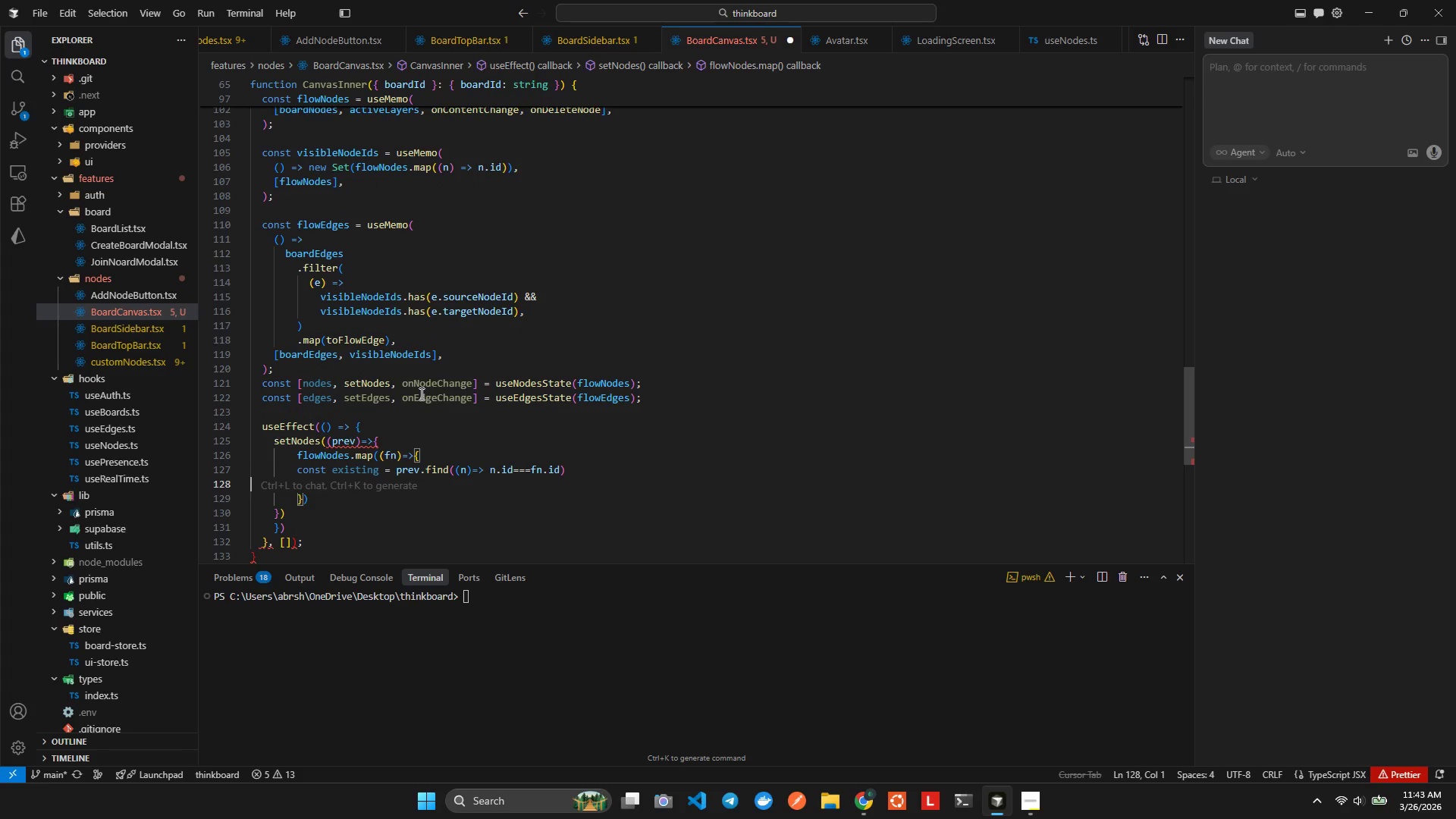 
key(Alt+Shift+ShiftLeft)
 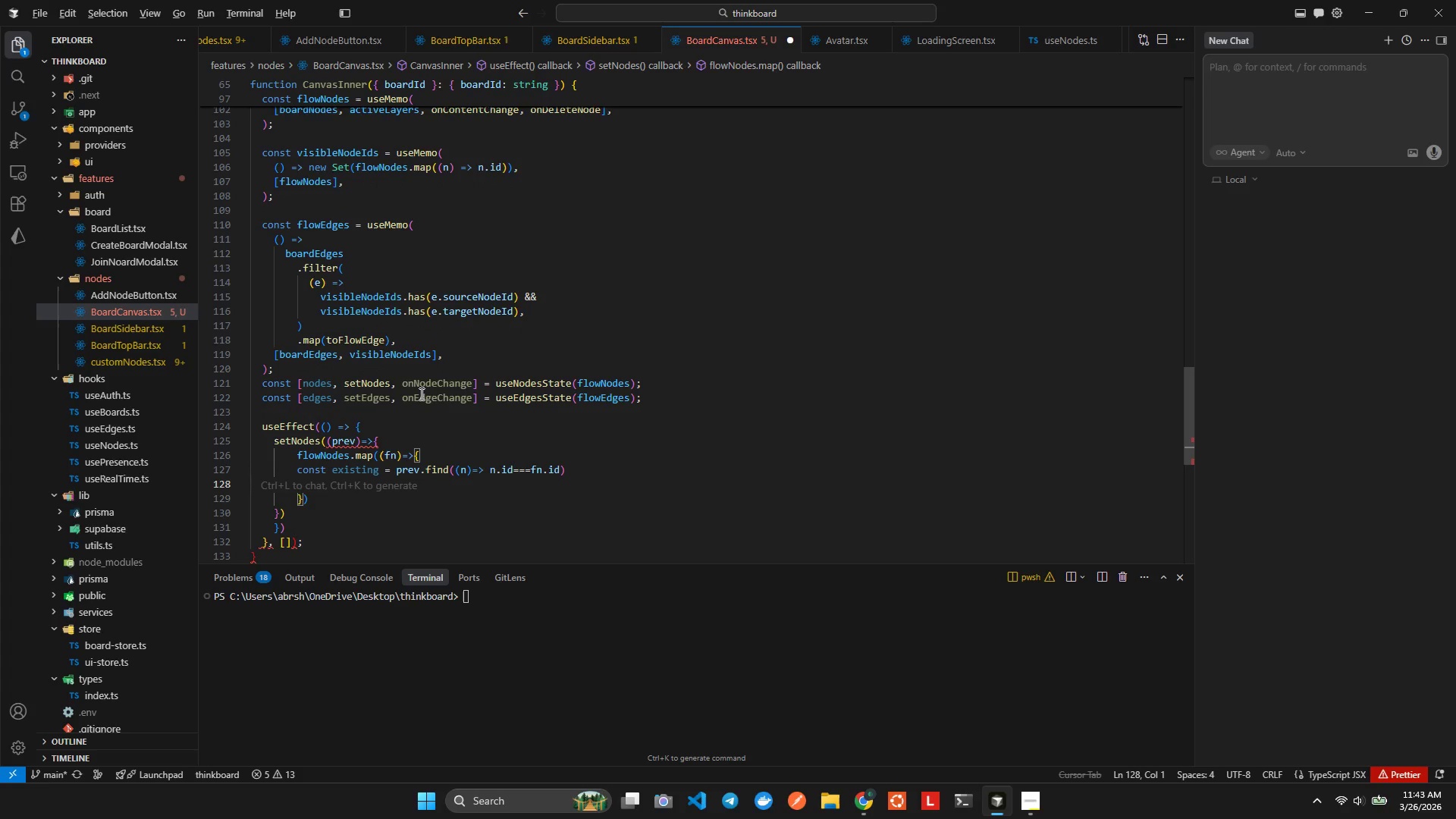 
key(Alt+Shift+F)
 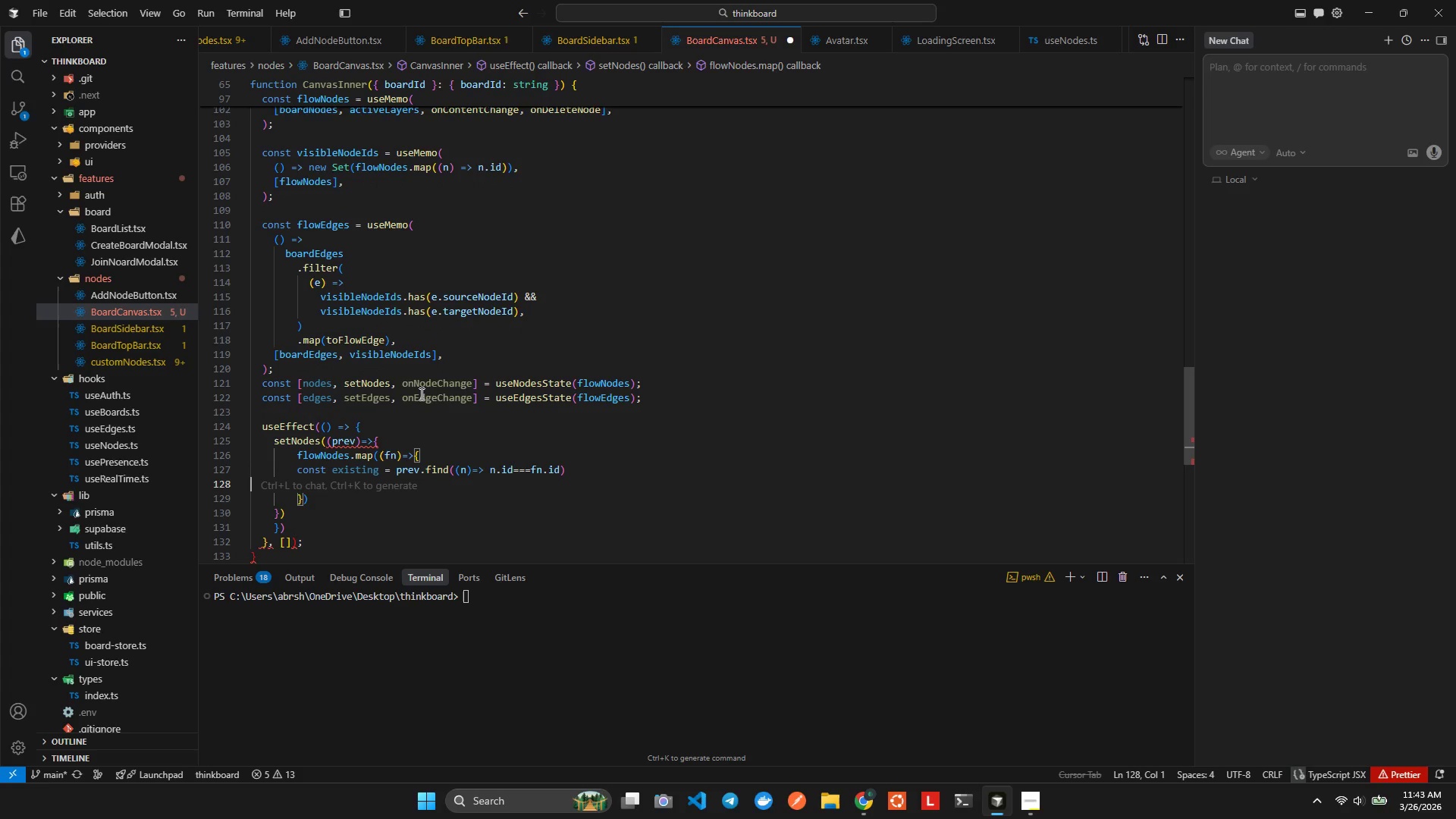 
key(ArrowLeft)
 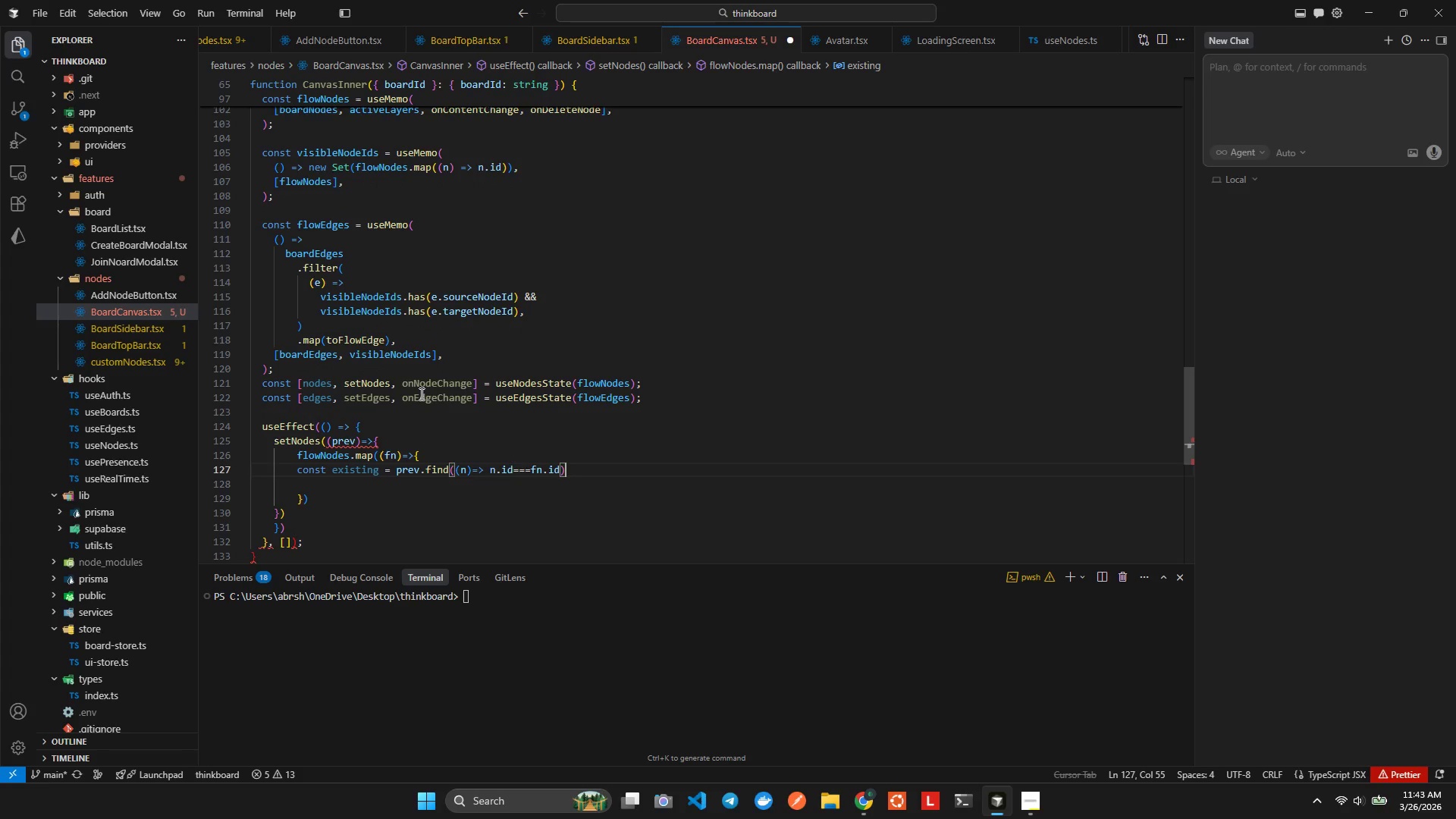 
key(Enter)
 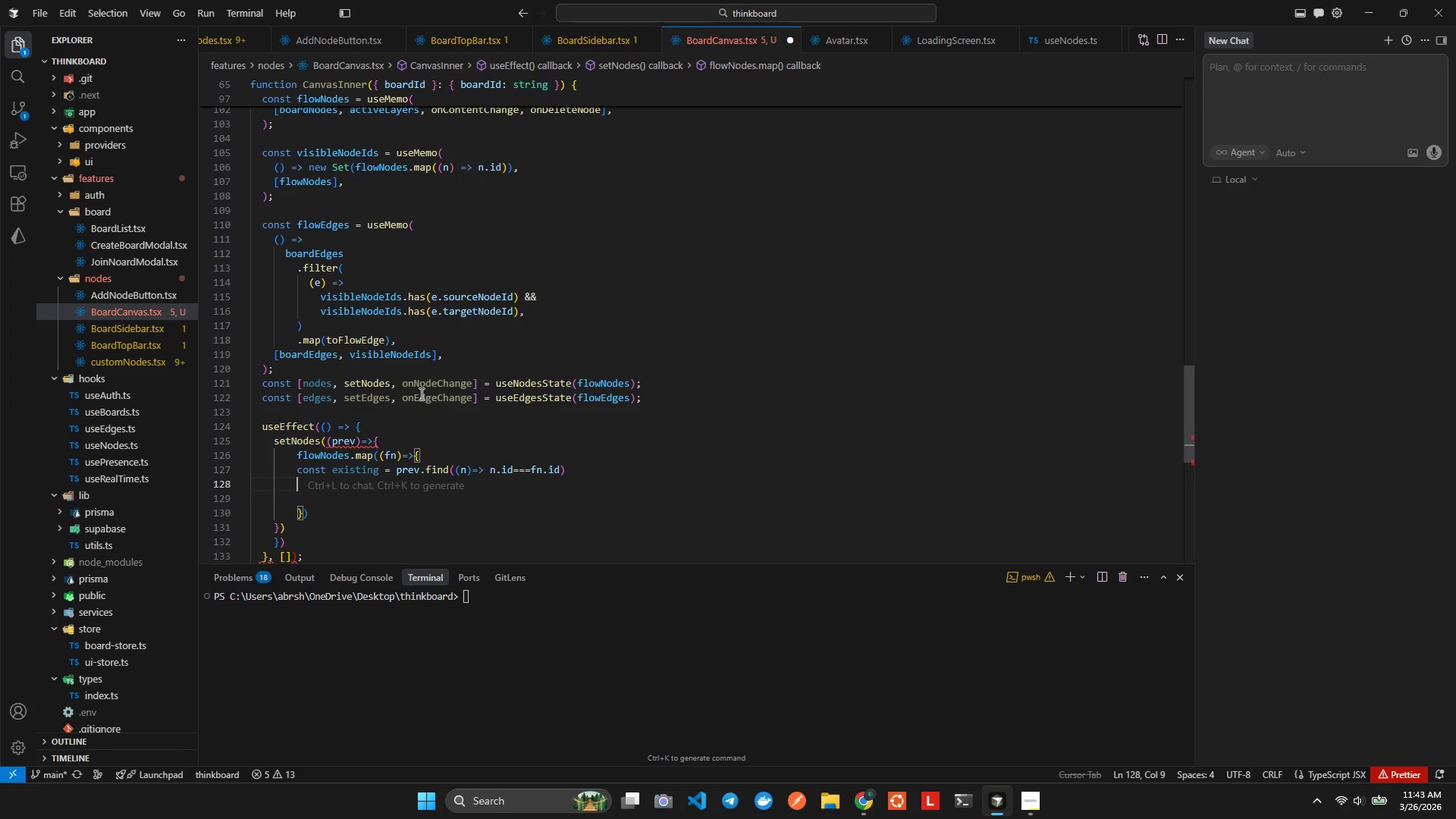 
type(if(es)
key(Backspace)
key(Backspace)
type(exis)
 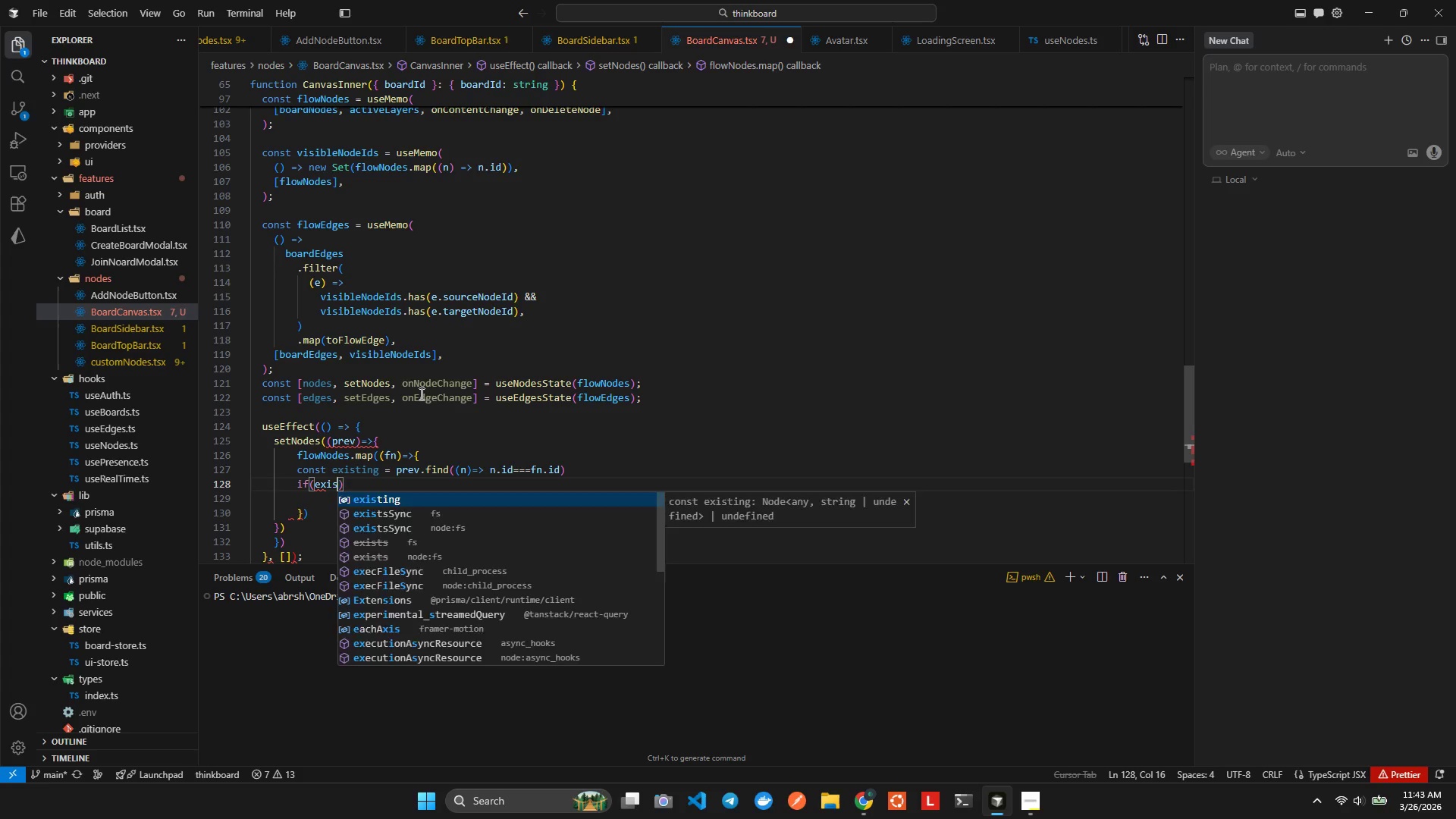 
key(Enter)
 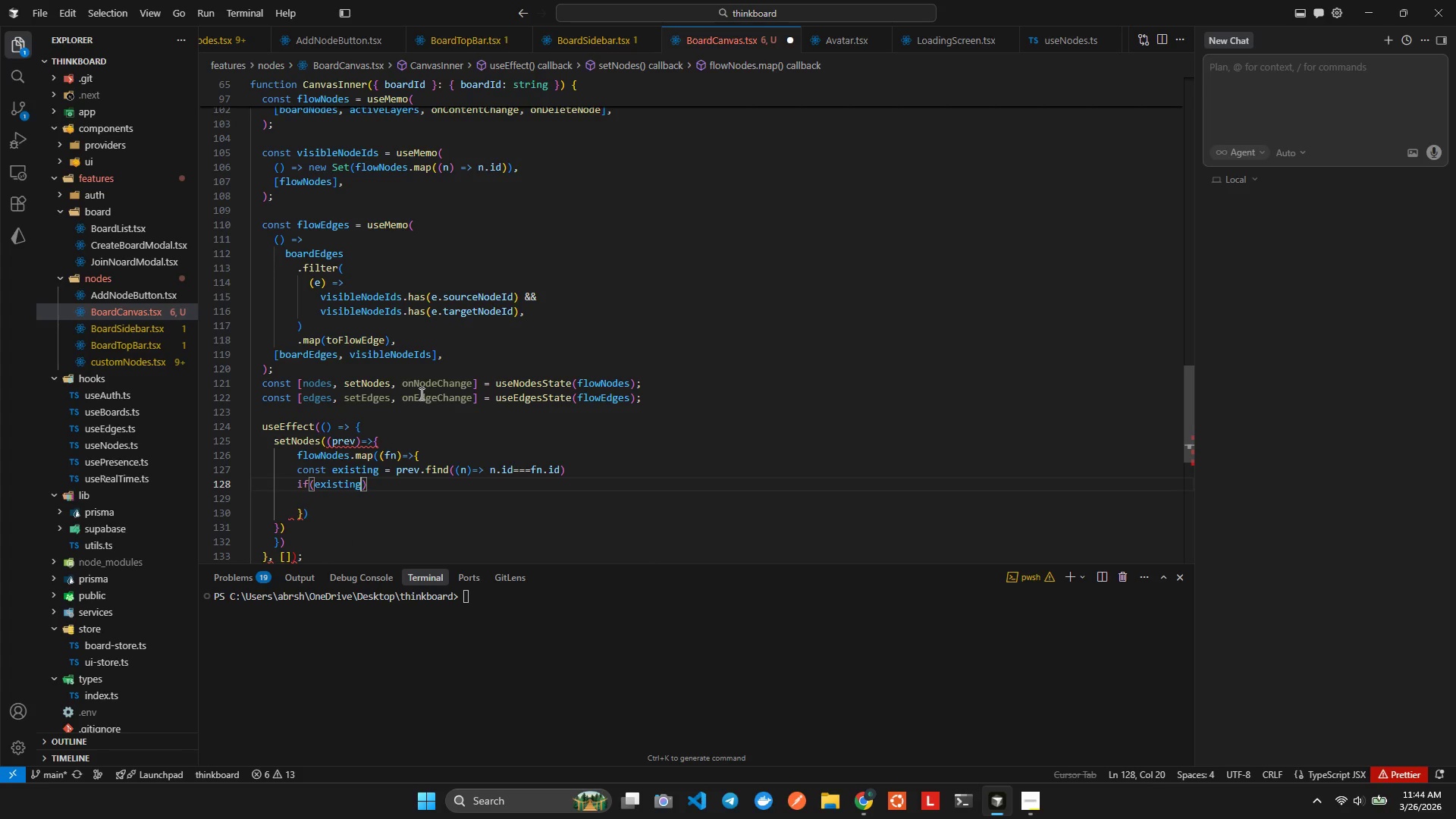 
type( && dragn)
 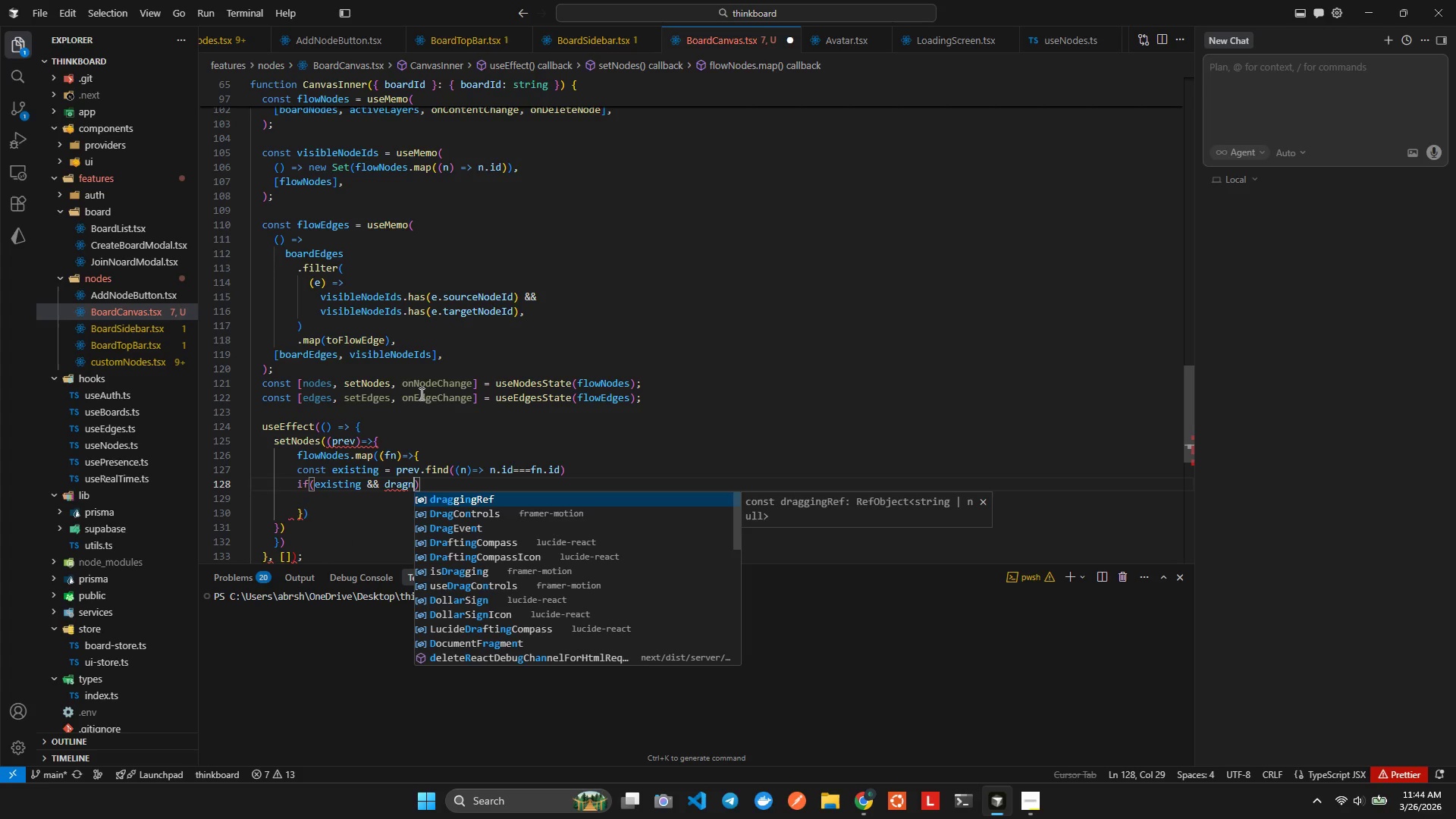 
key(Enter)
 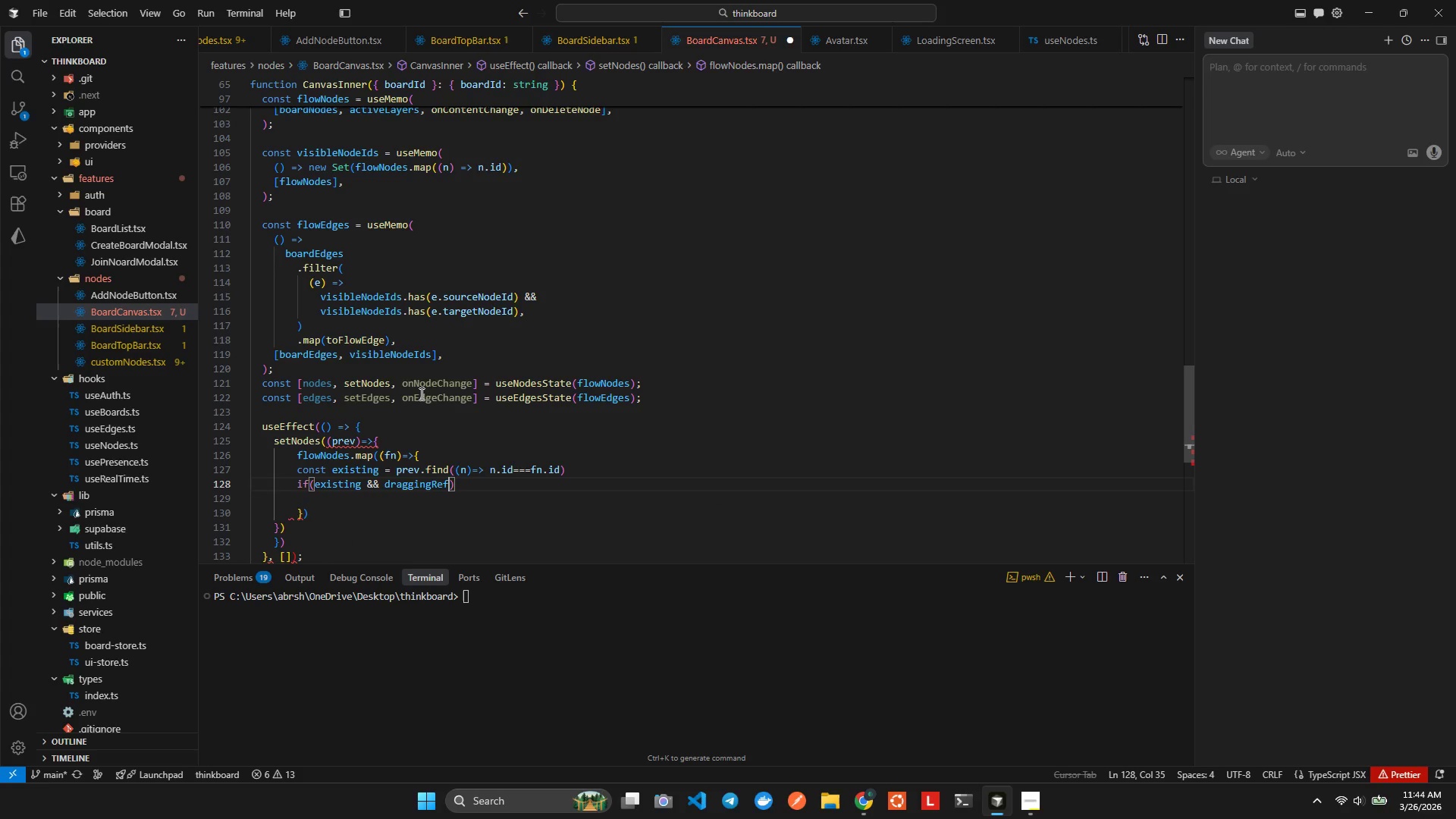 
key(Period)
 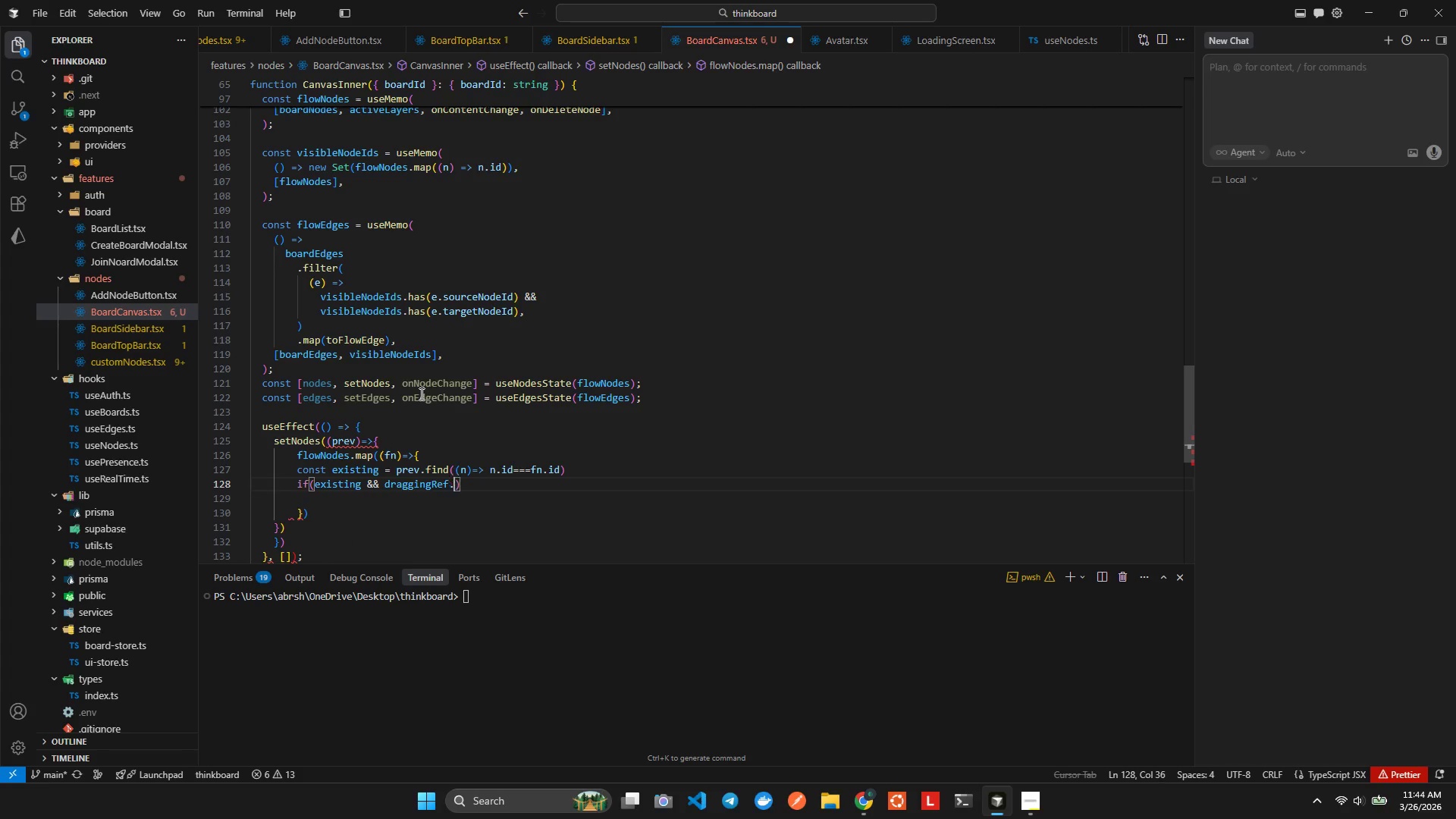 
key(C)
 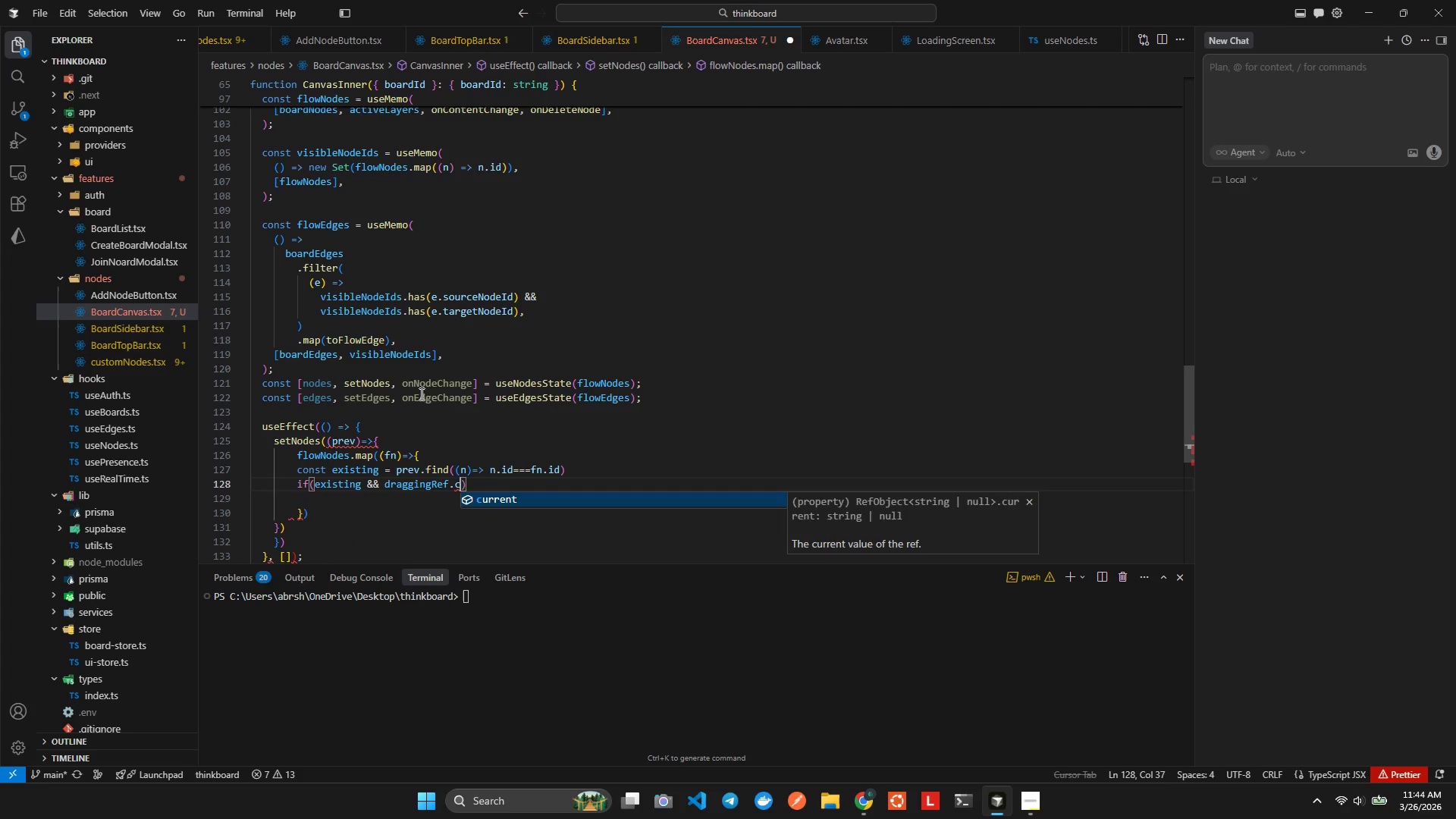 
key(Enter)
 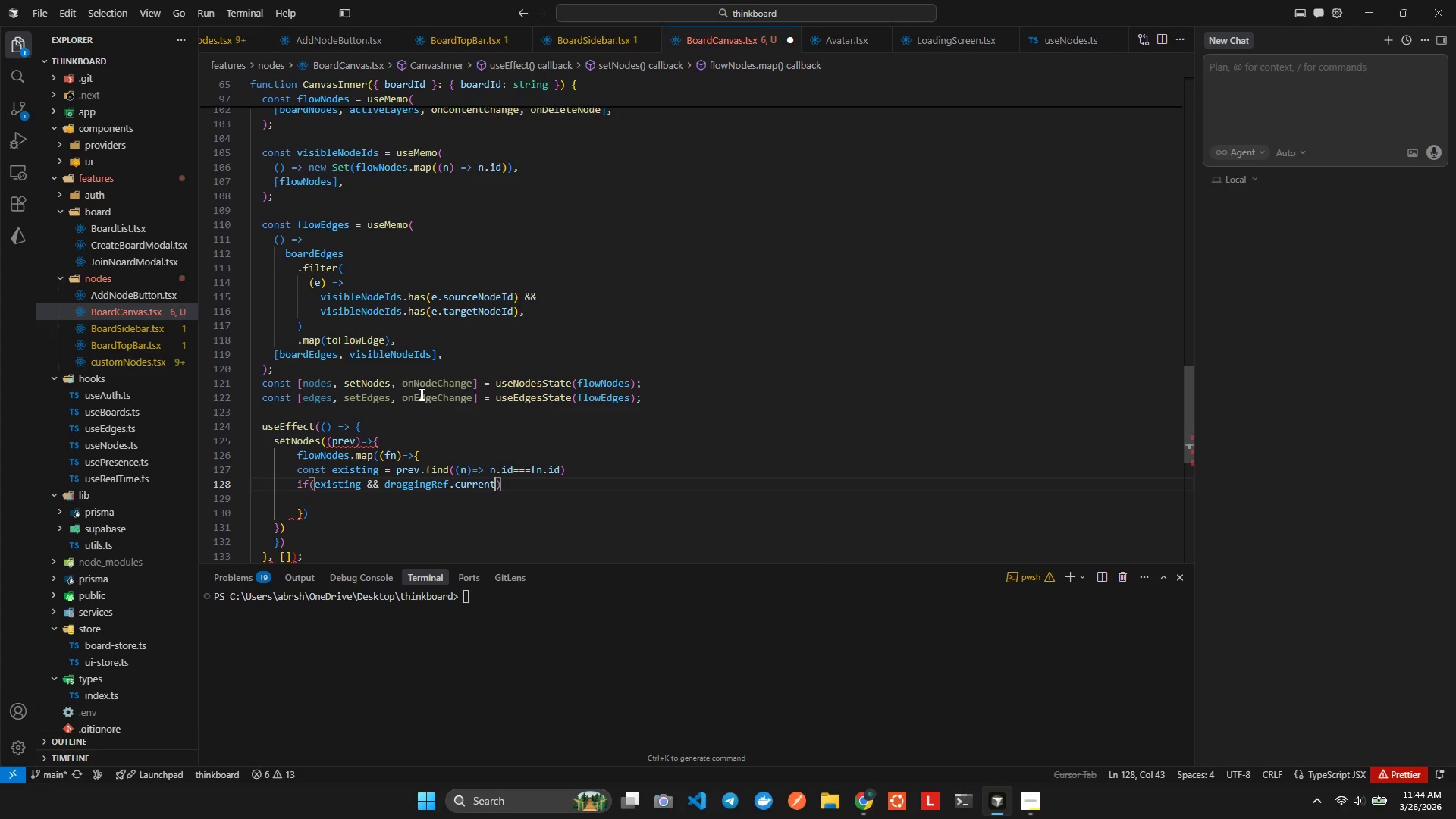 
type(===fn/)
key(Backspace)
type(.is)
key(Backspace)
 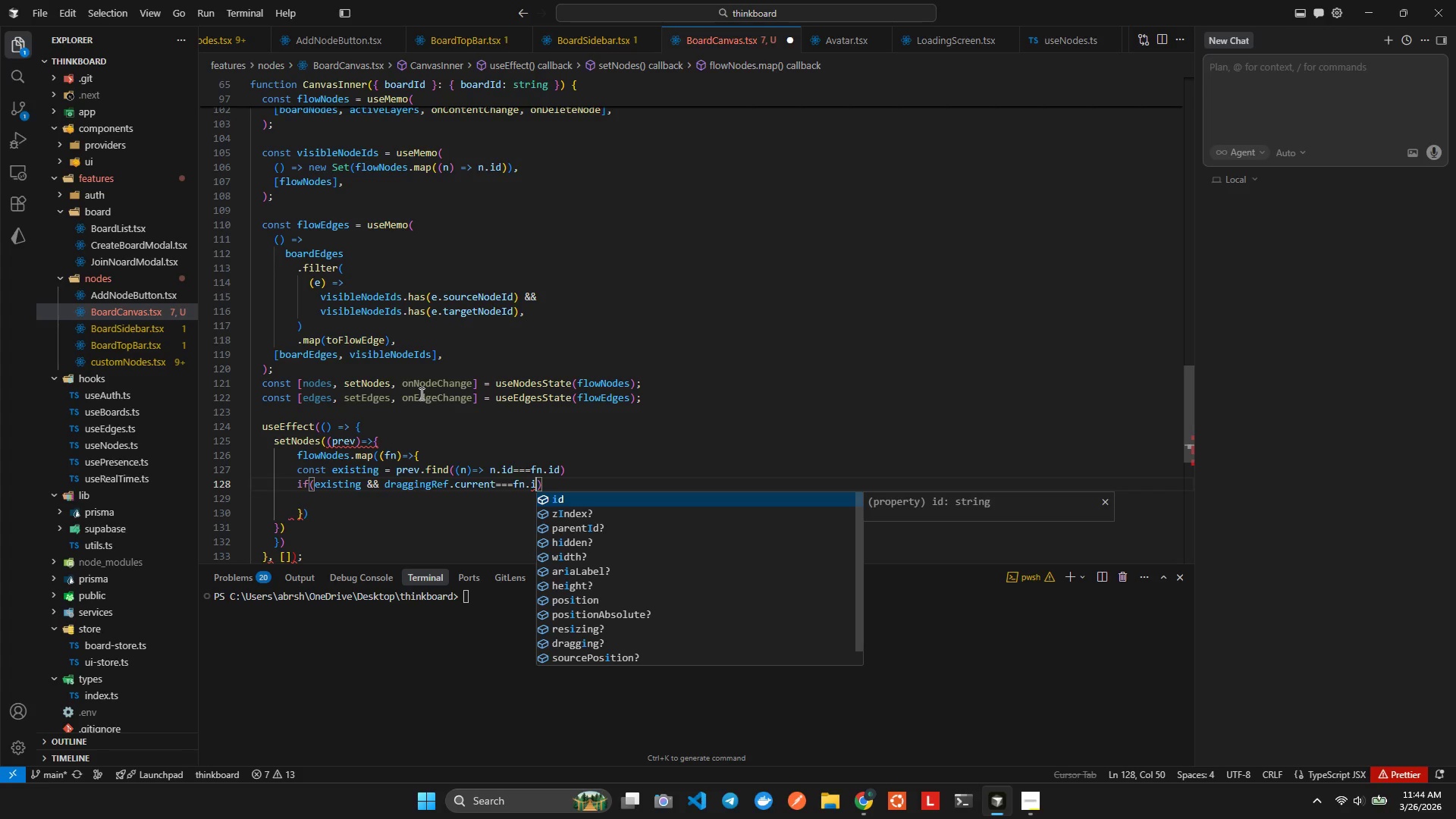 
key(Enter)
 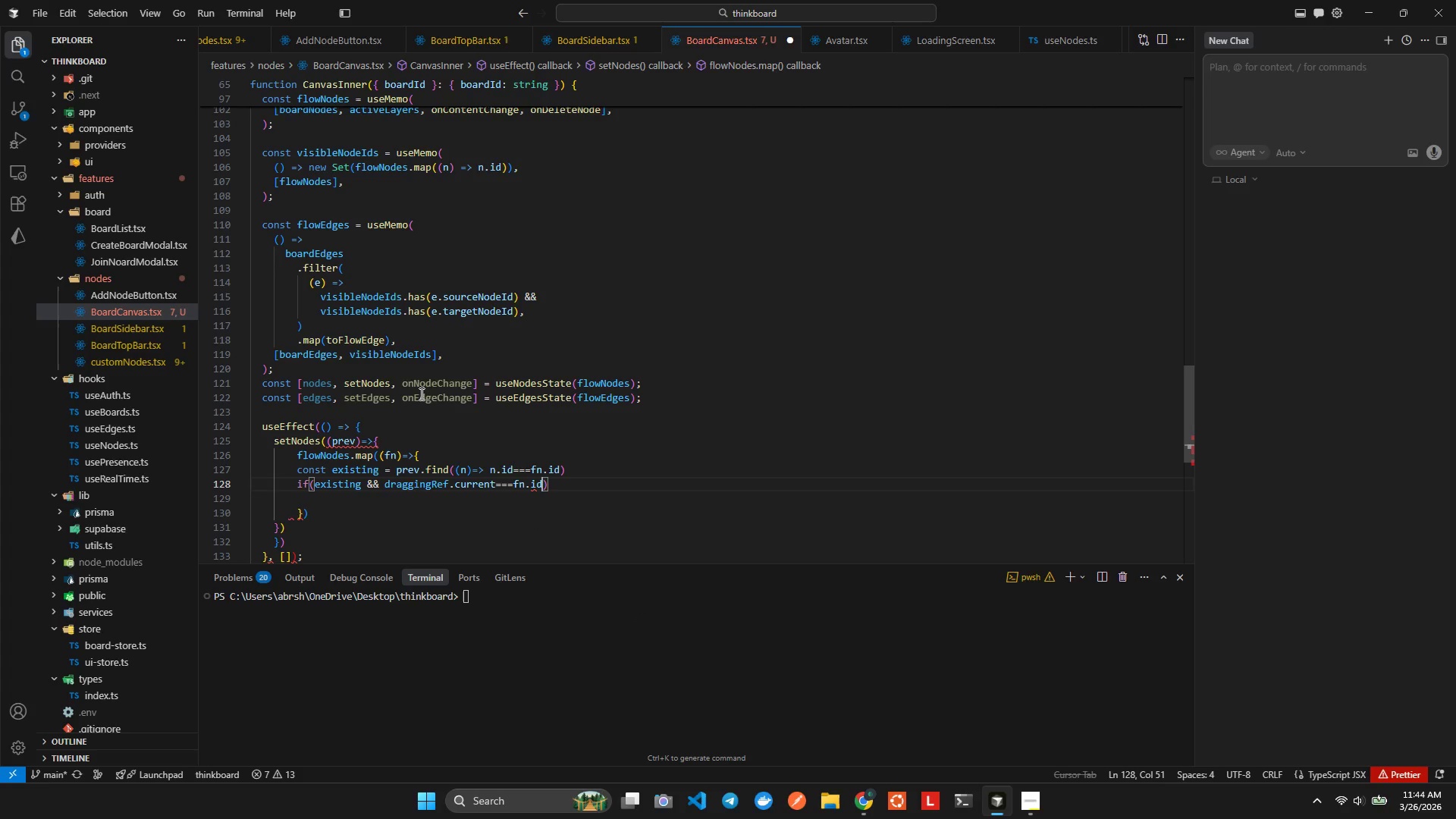 
key(Alt+AltLeft)
 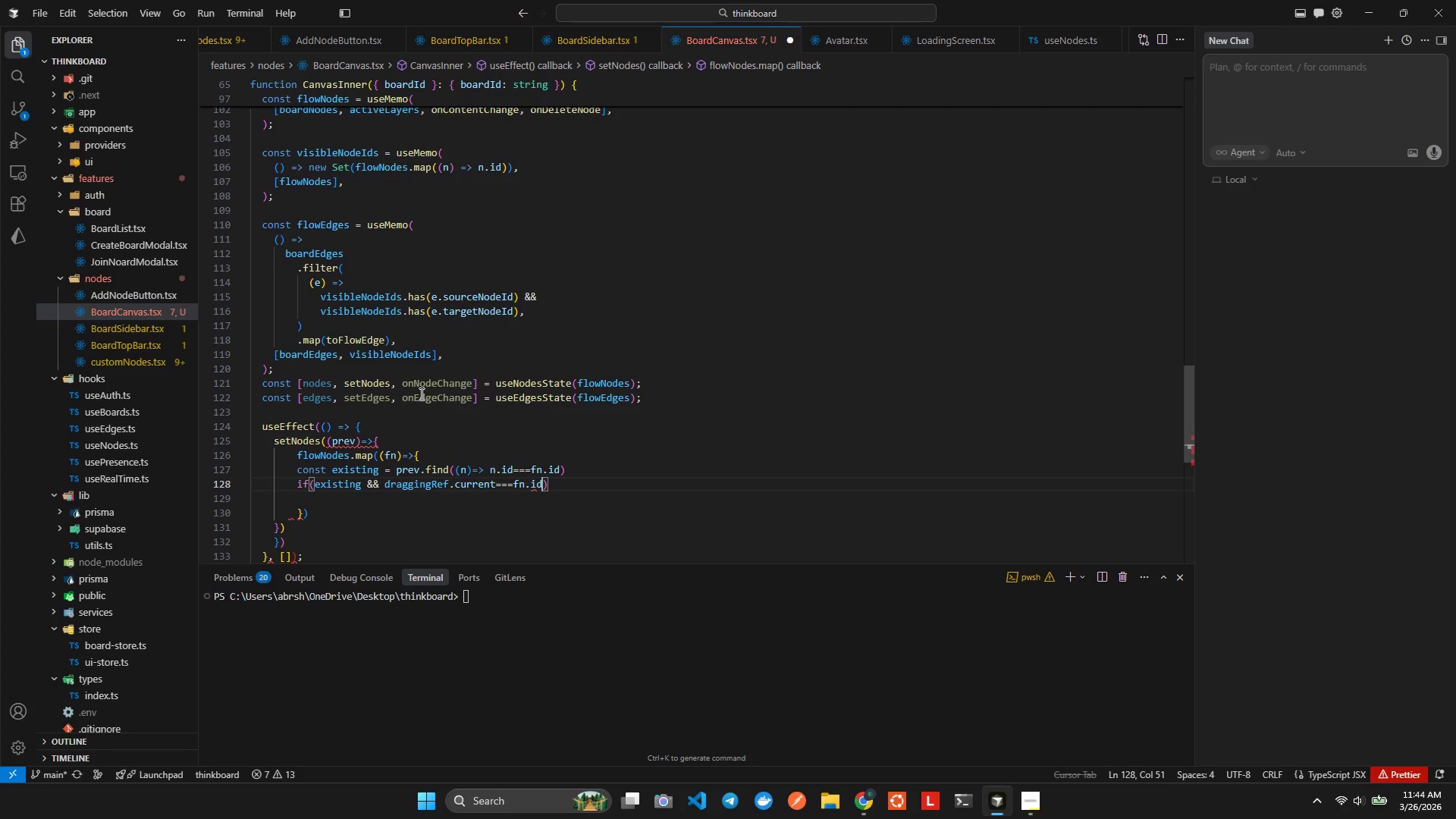 
key(Alt+Shift+ShiftLeft)
 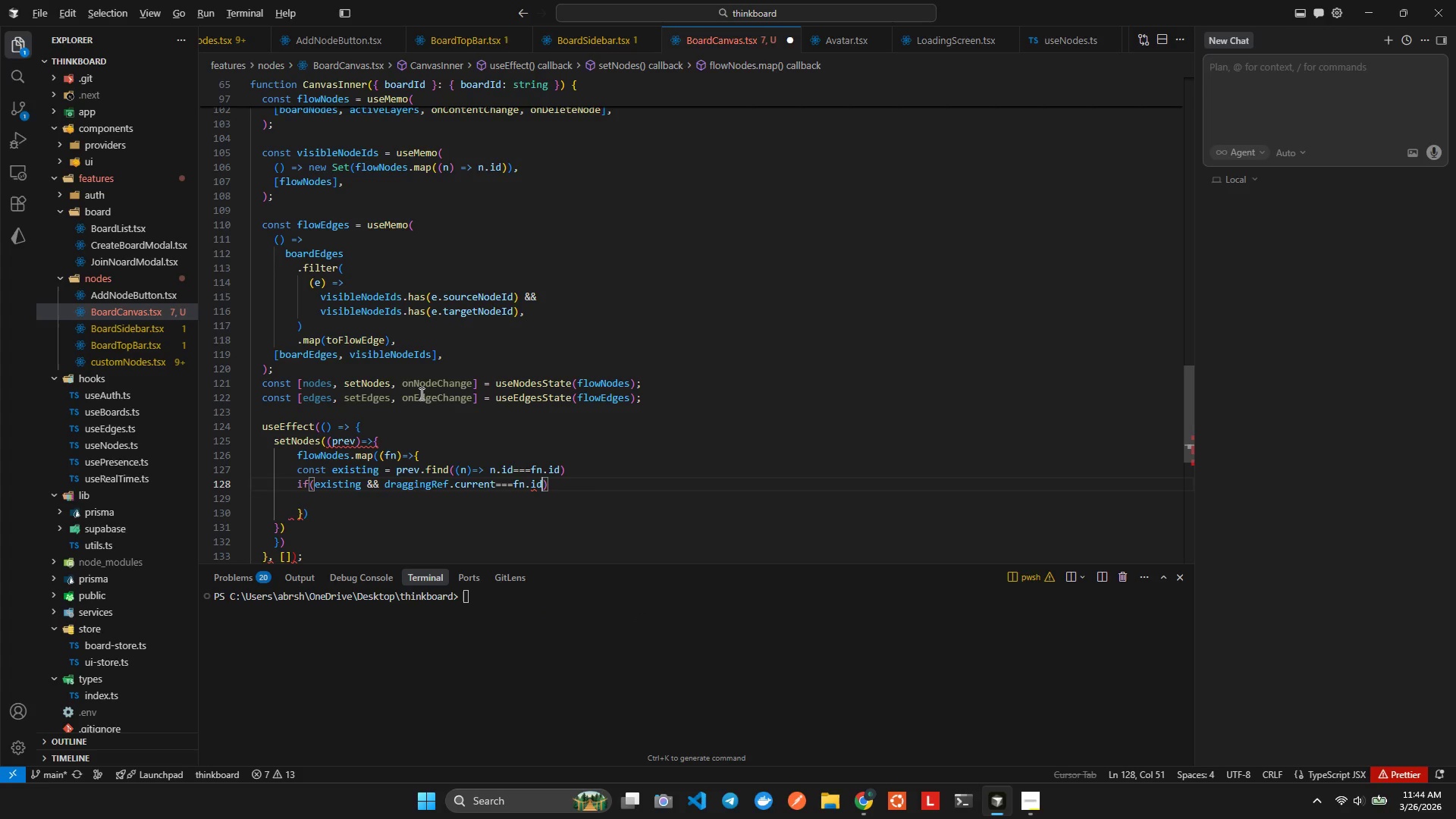 
key(Alt+Shift+F)
 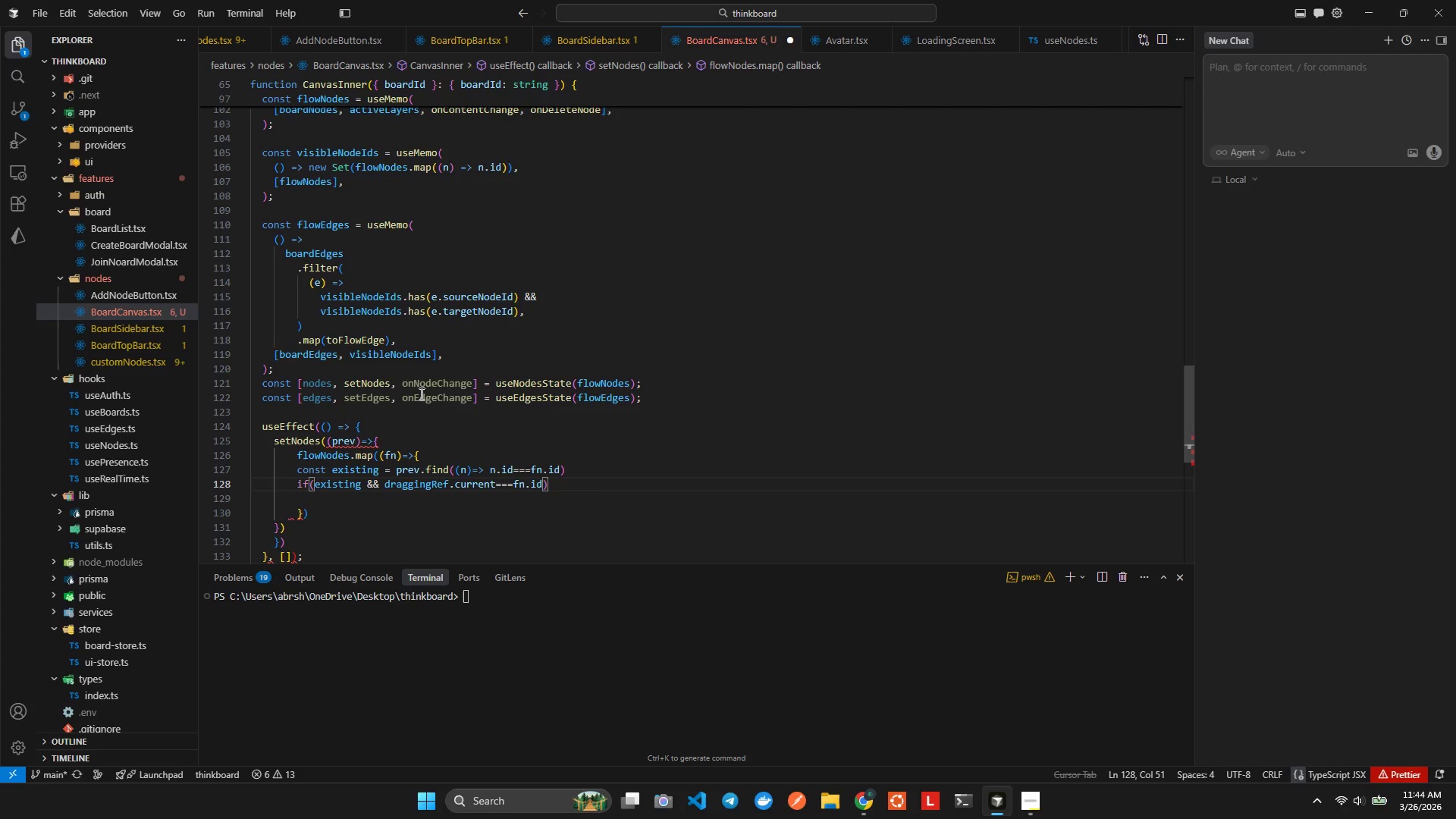 
key(ArrowRight)
 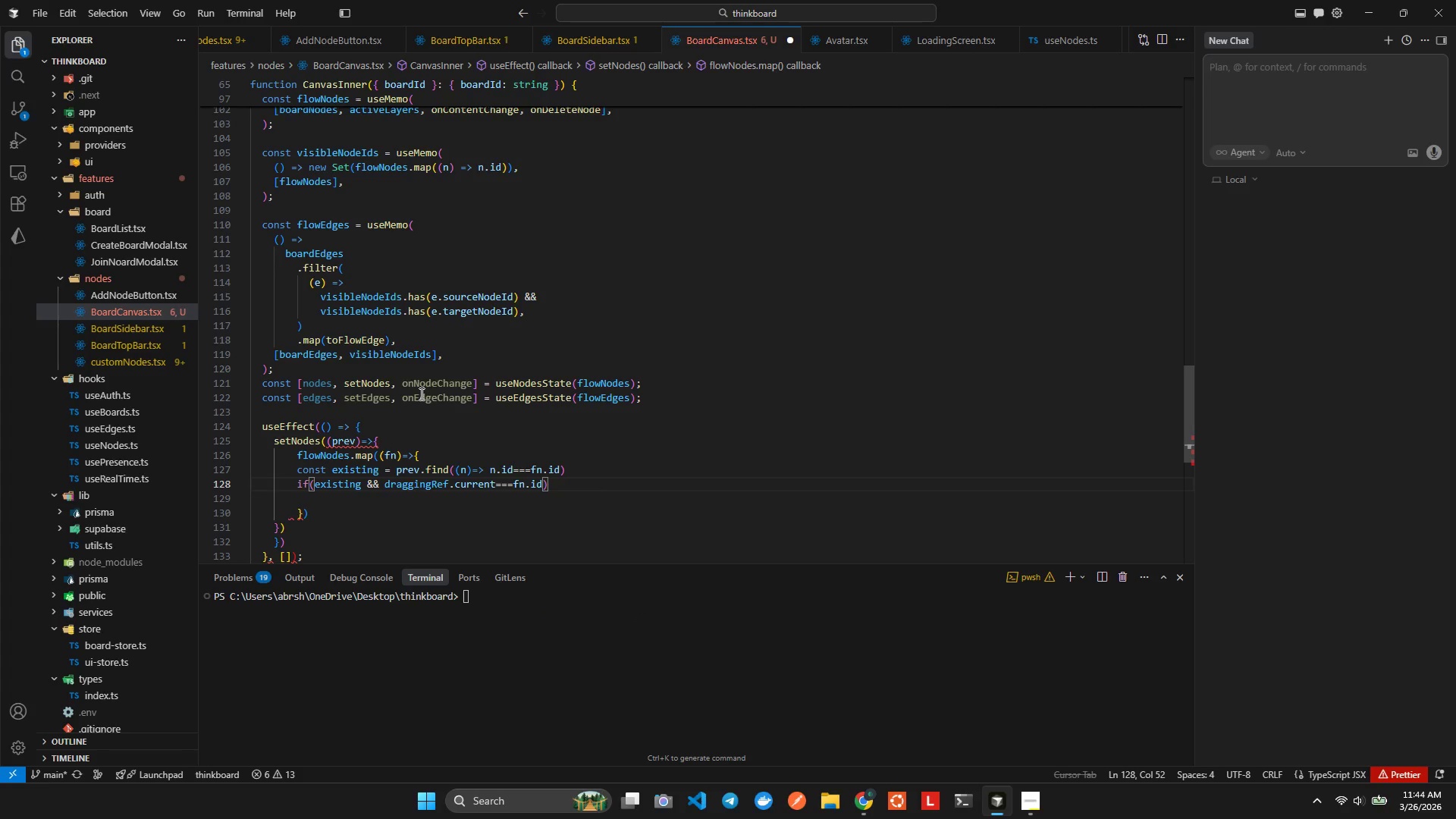 
key(Shift+BracketLeft)
 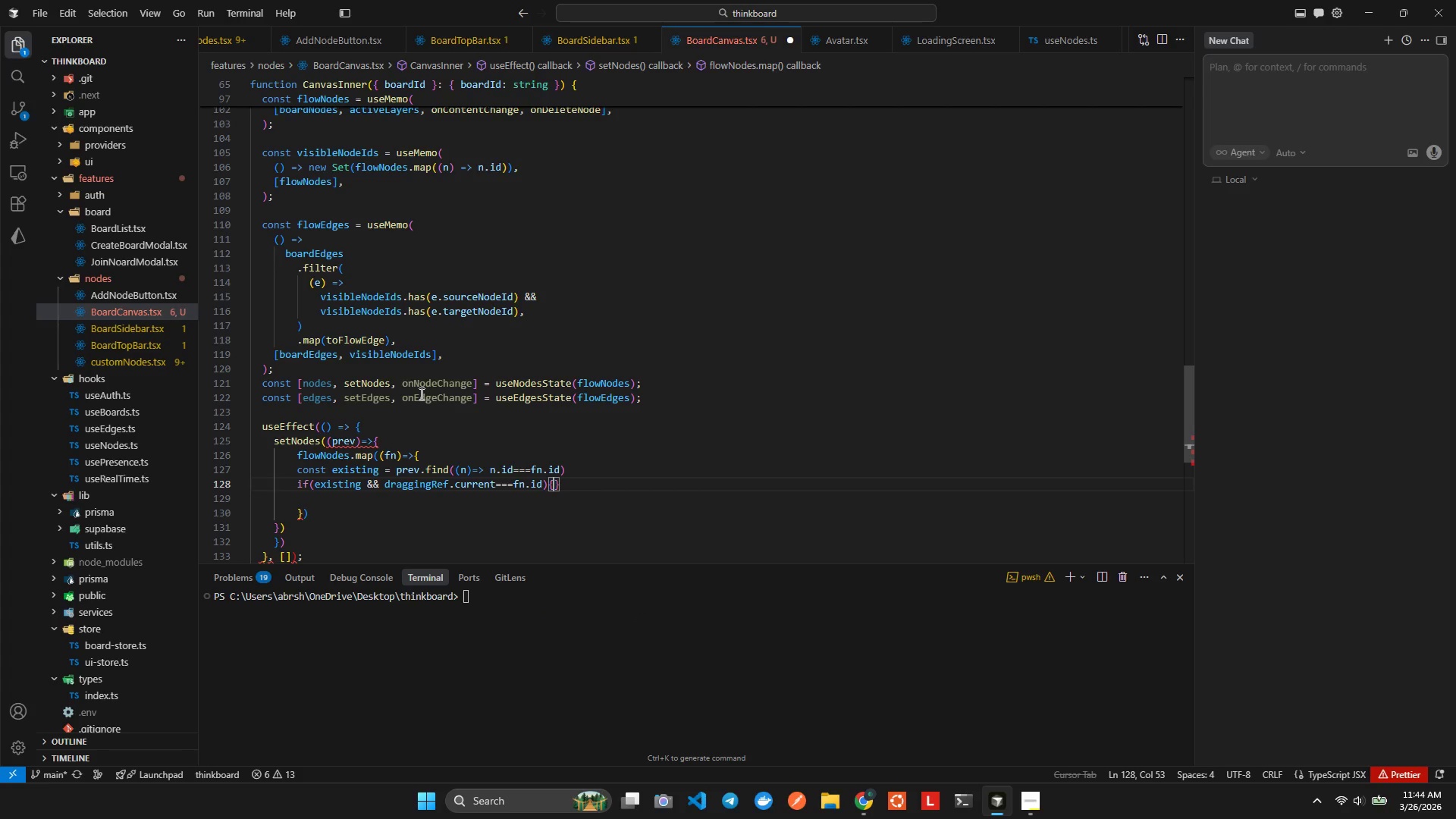 
key(Enter)
 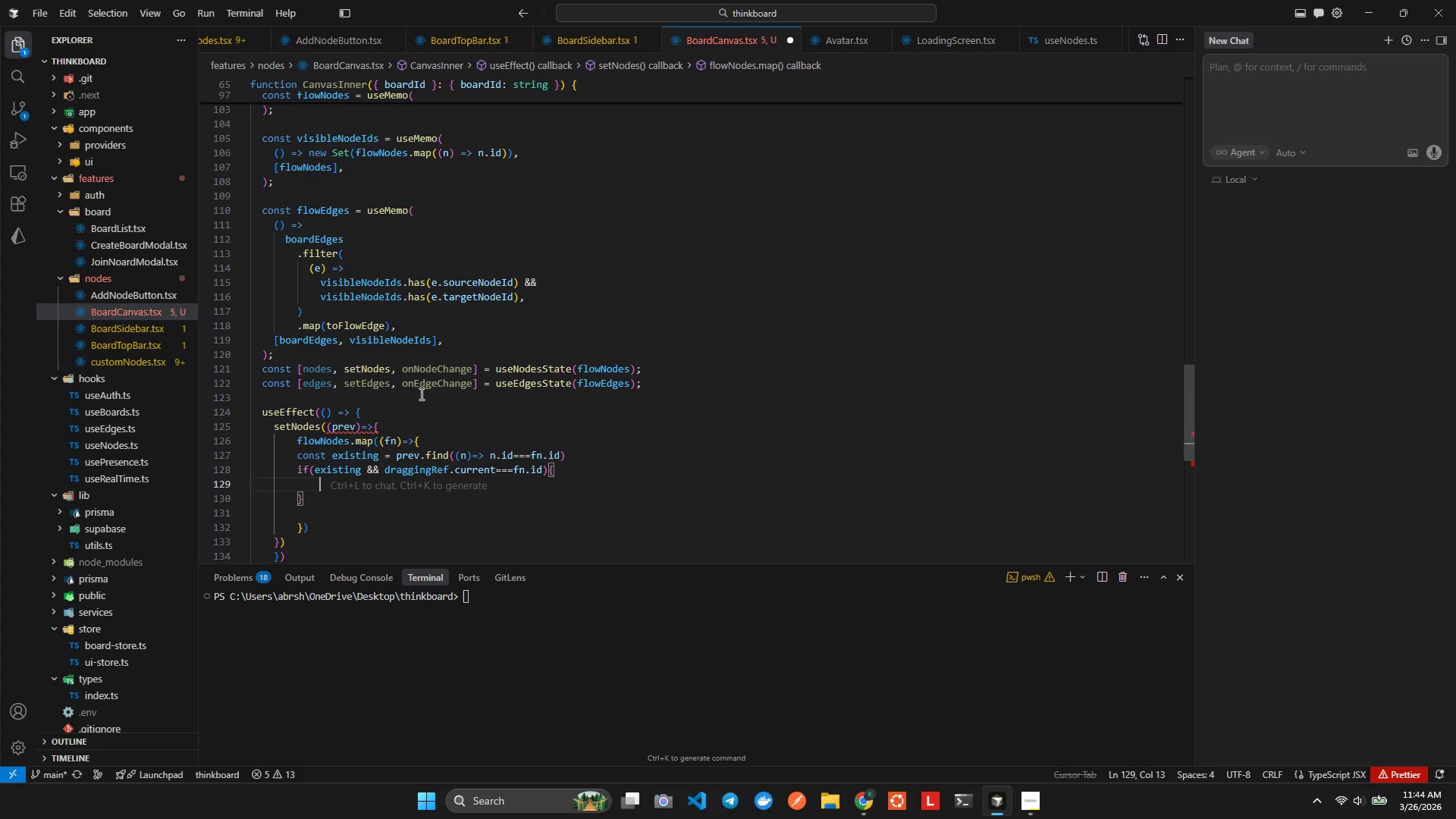 
type(ret)
 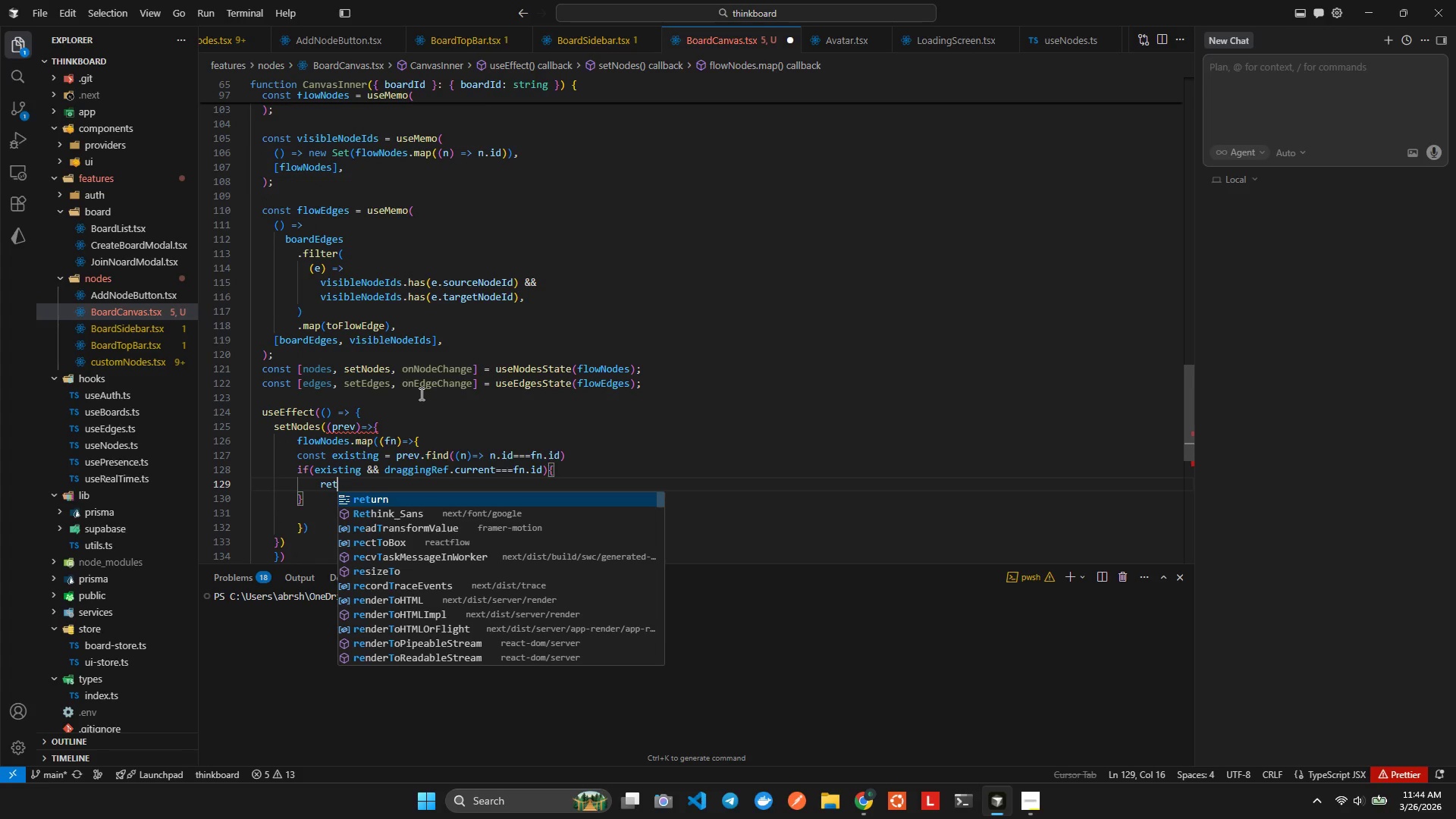 
key(Enter)
 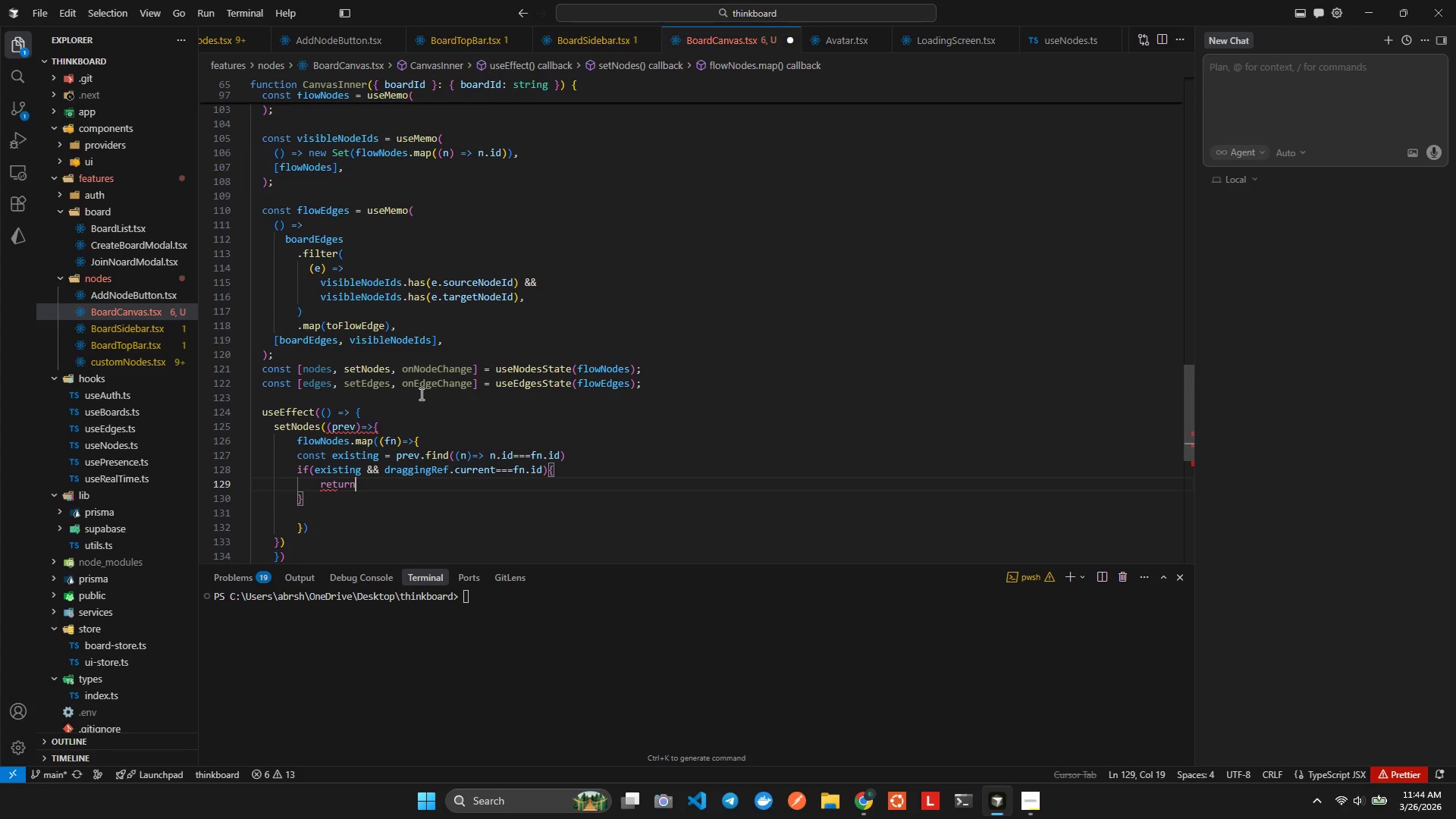 
type( {ex)
 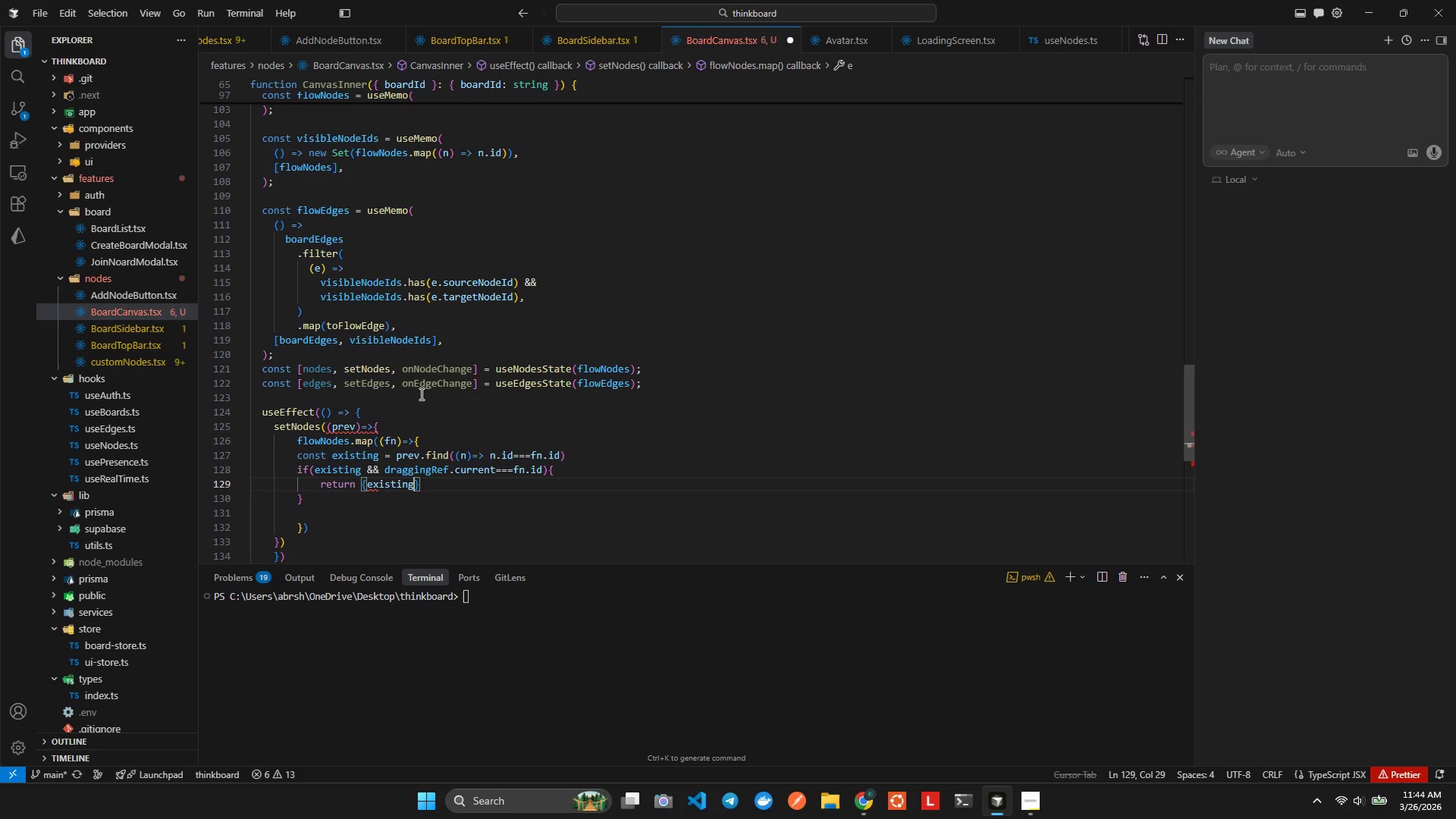 
 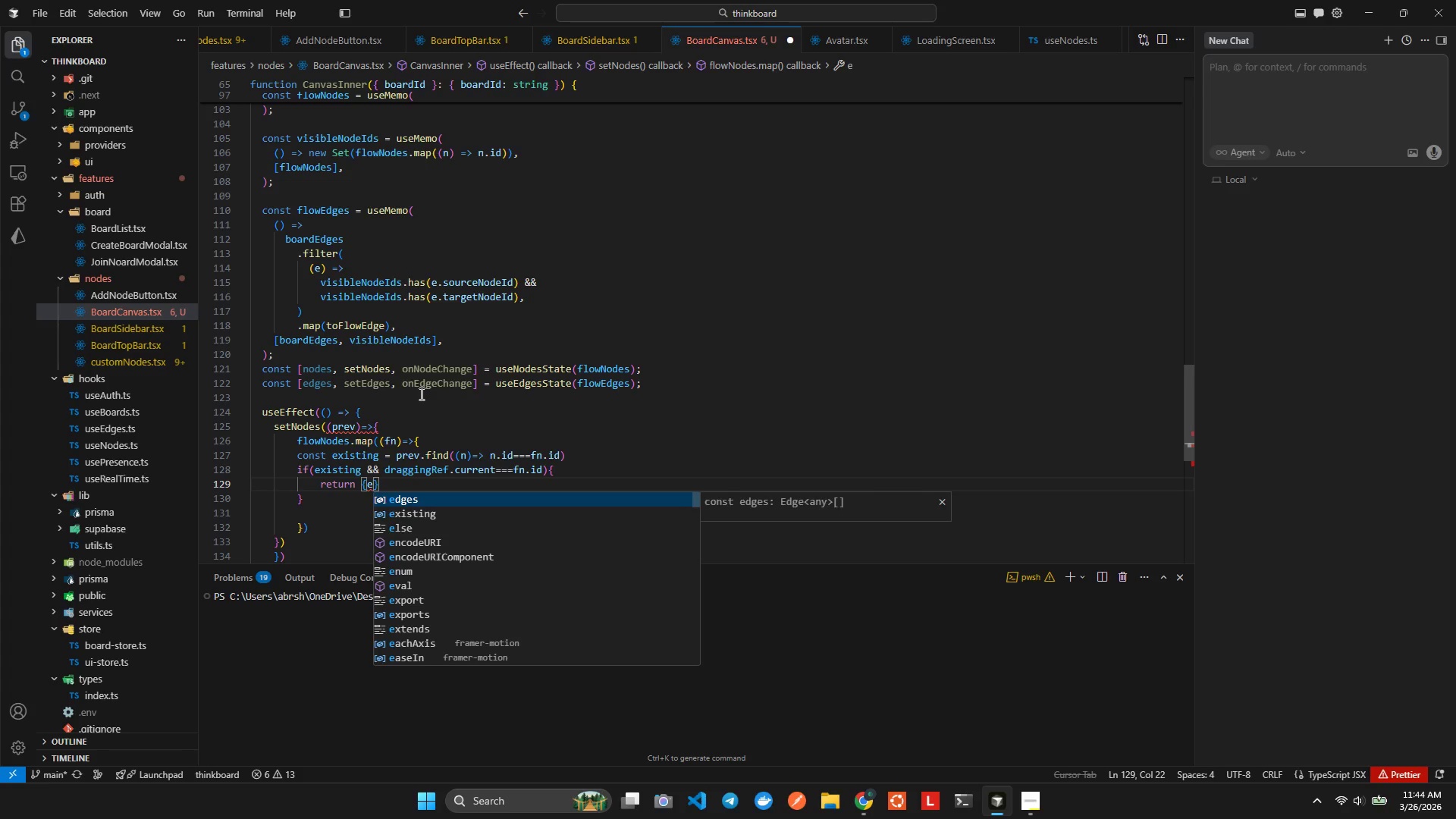 
key(Enter)
 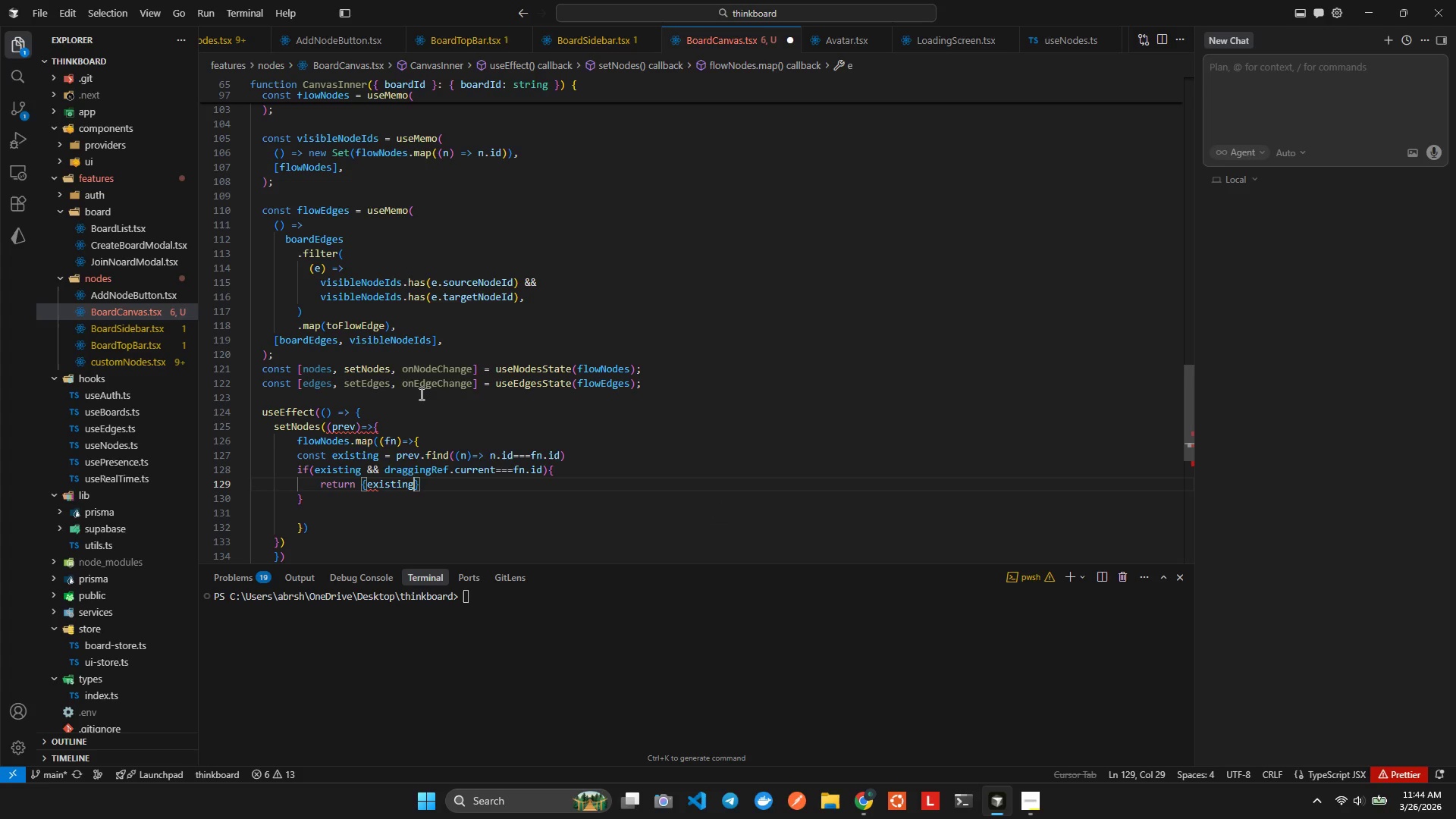 
key(Period)
 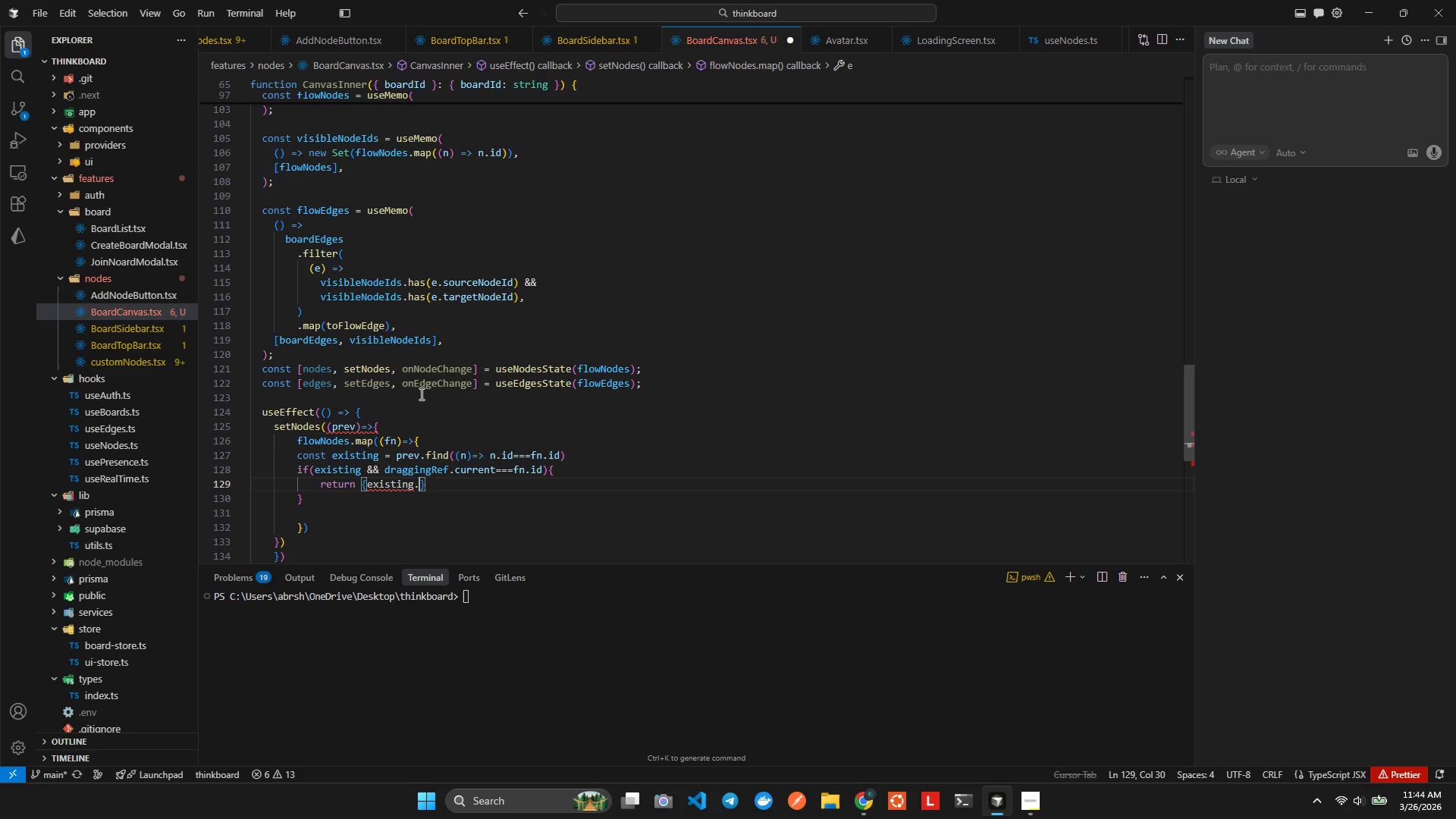 
key(Period)
 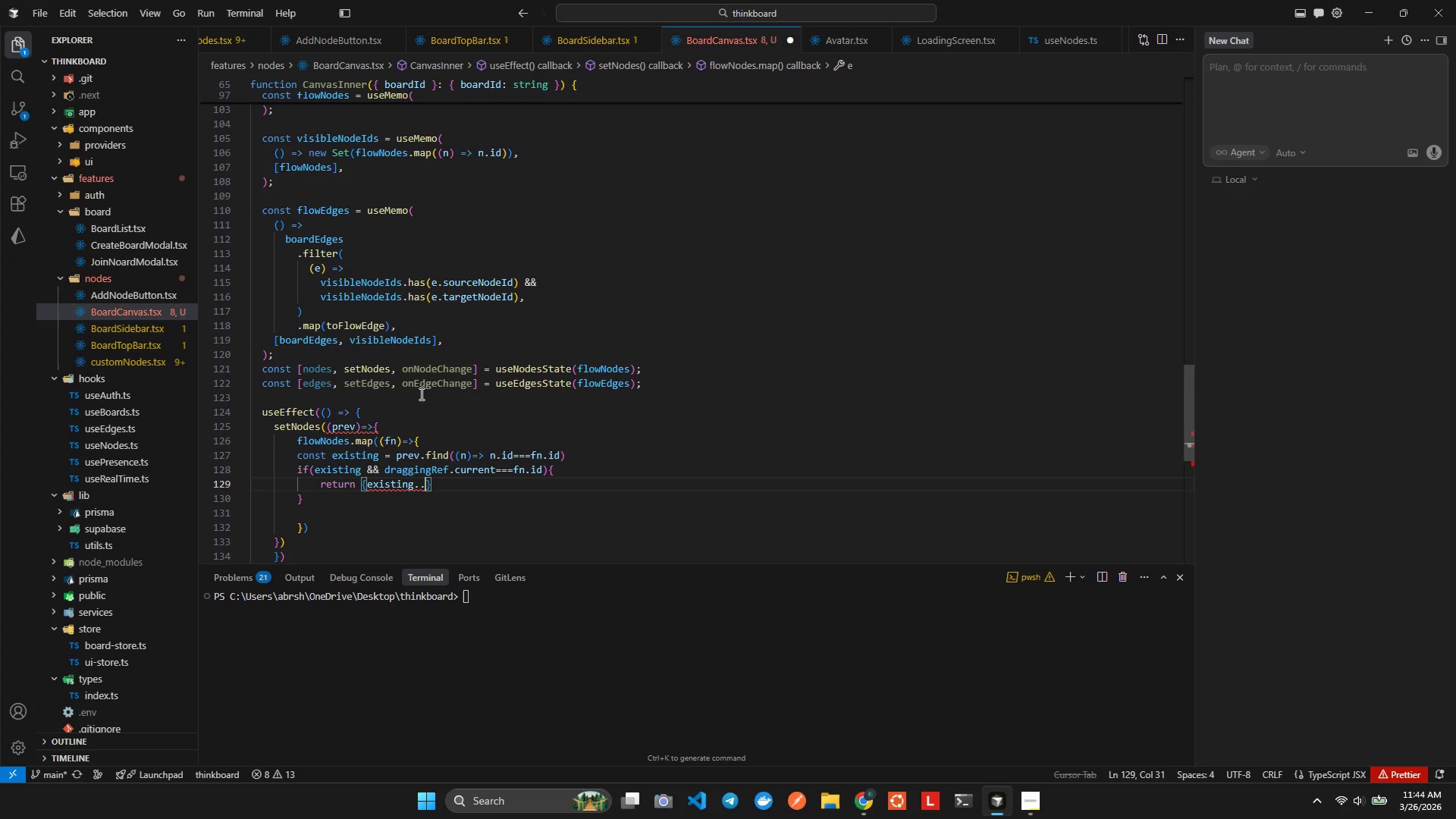 
key(Backspace)
 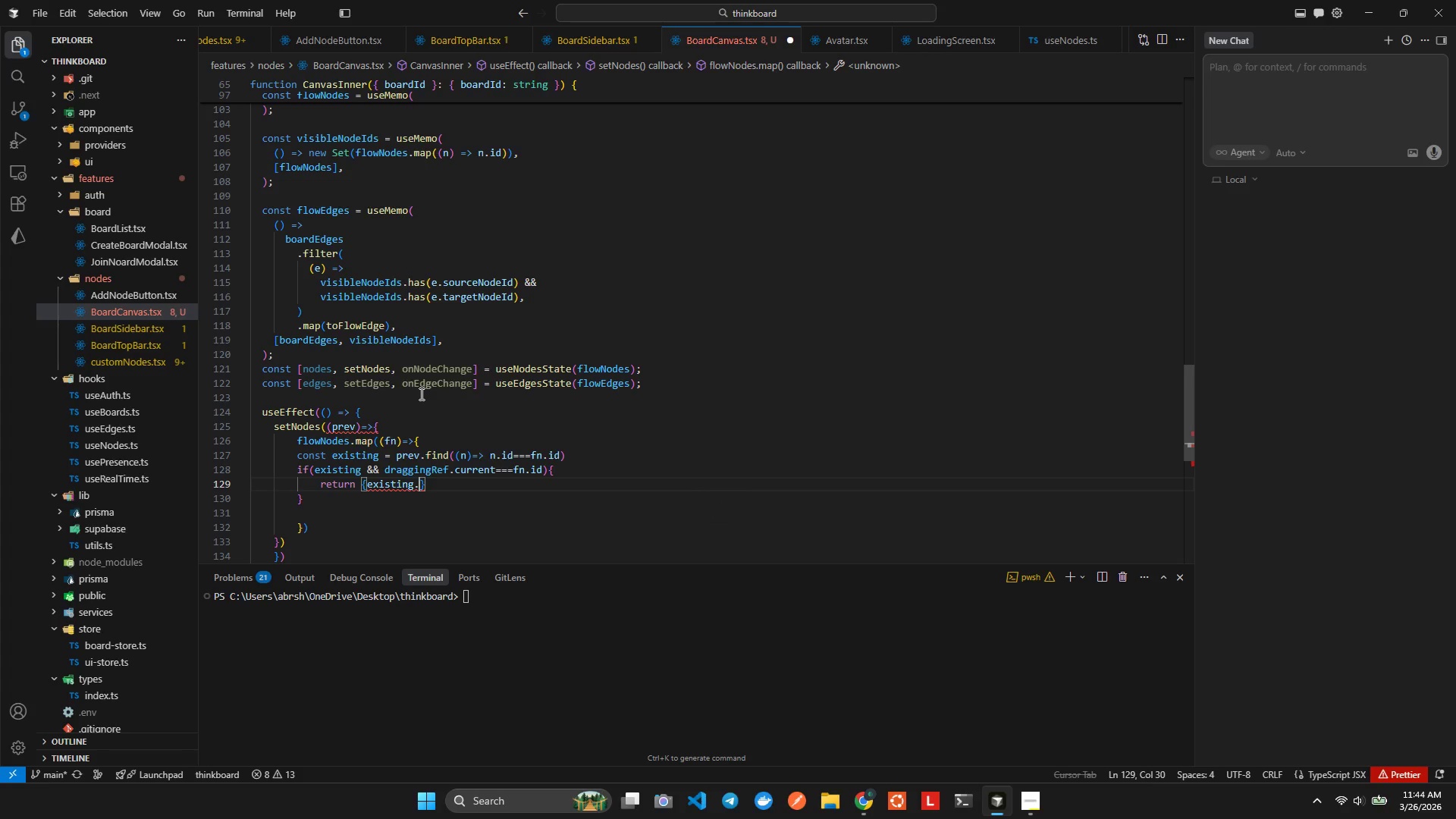 
key(Backspace)
 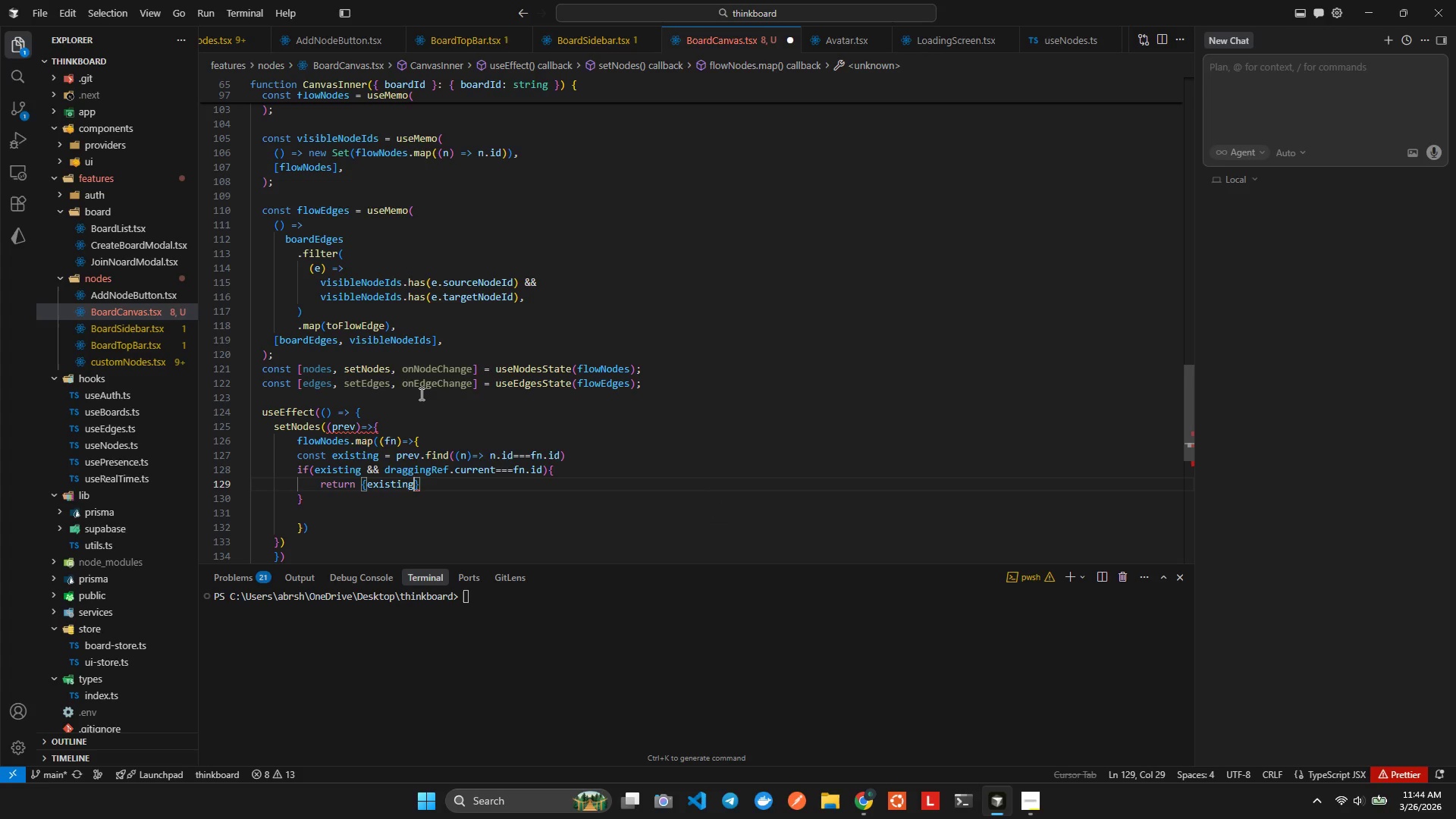 
key(Backspace)
 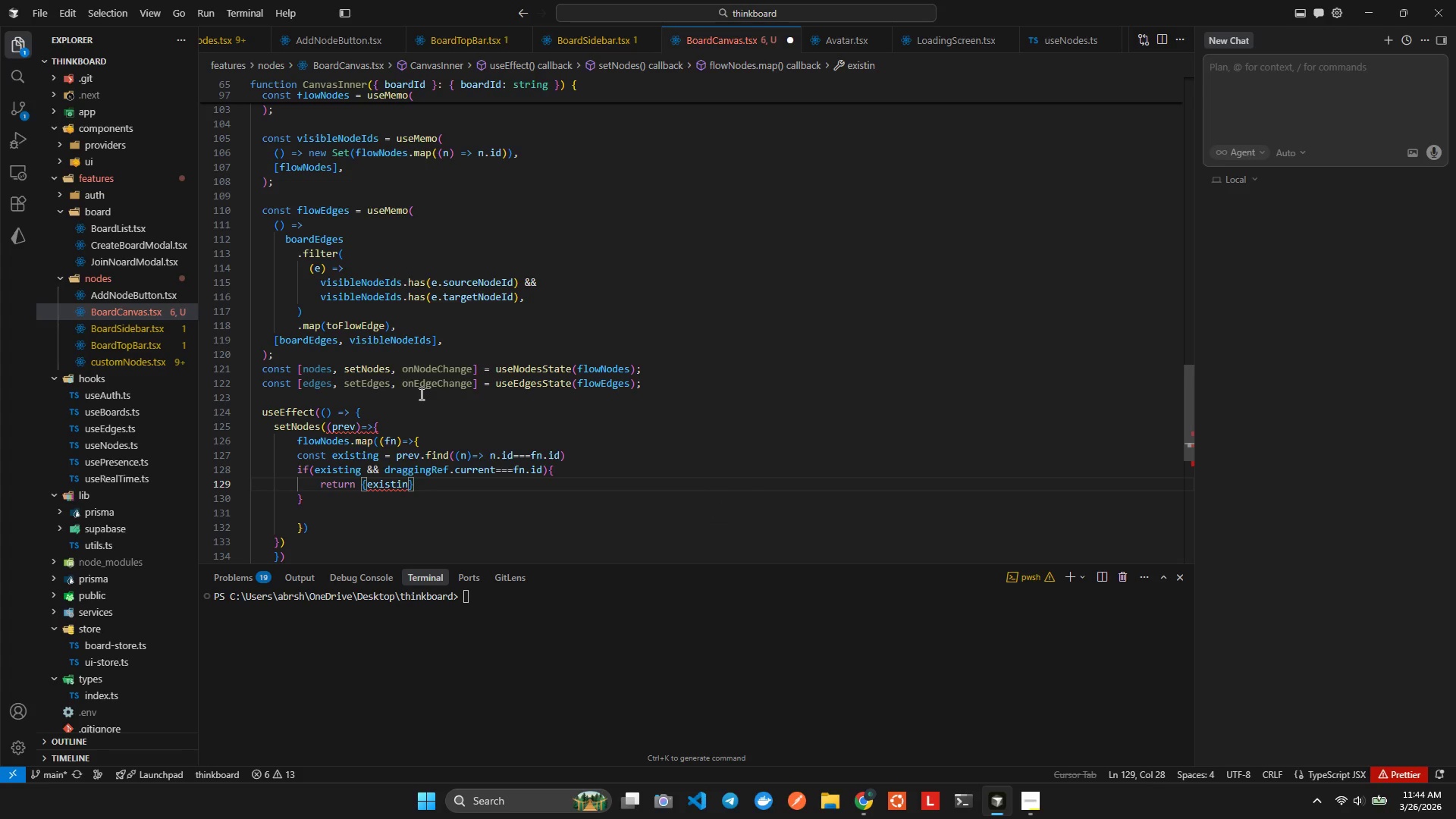 
key(G)
 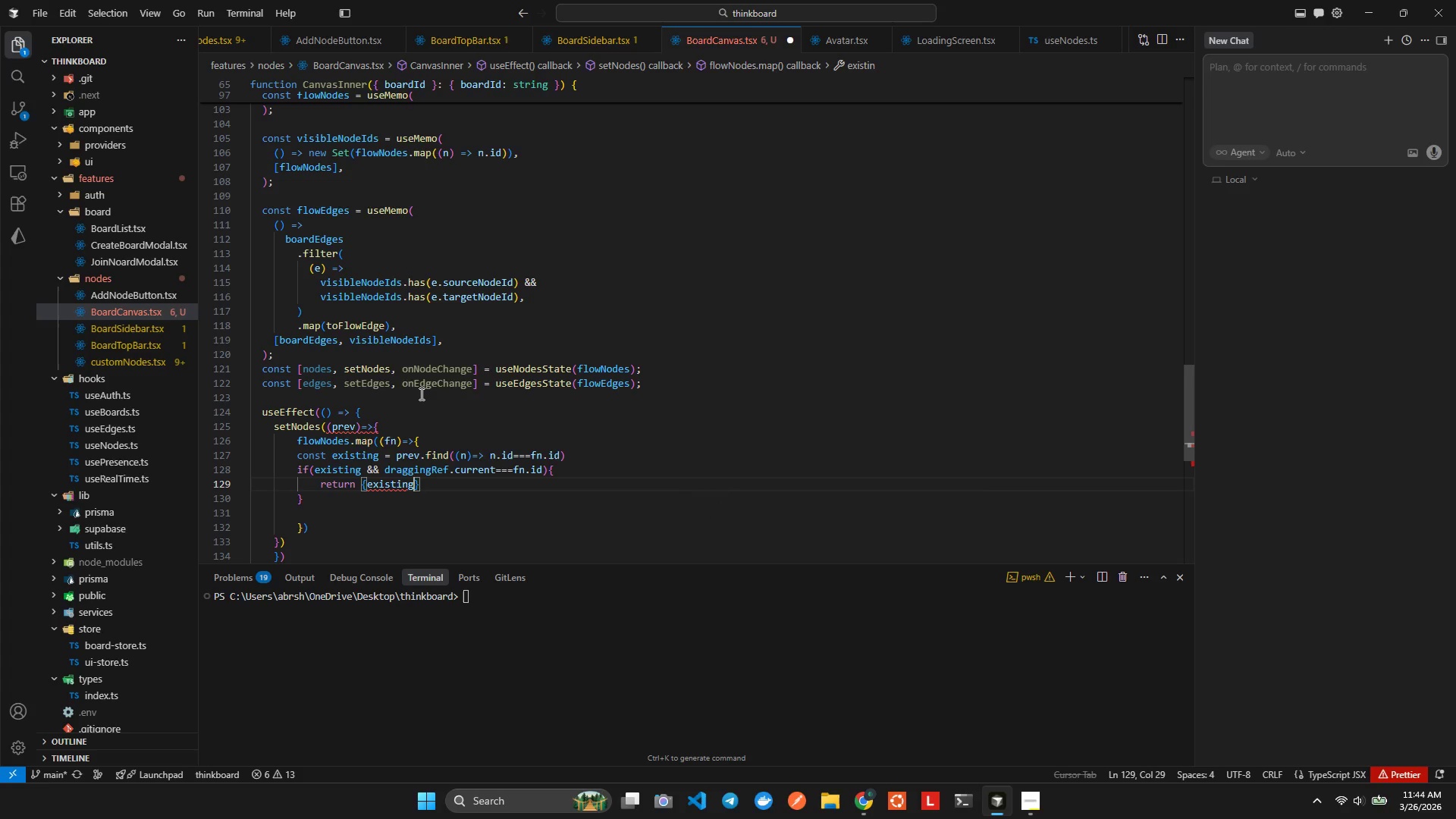 
hold_key(key=ArrowLeft, duration=0.72)
 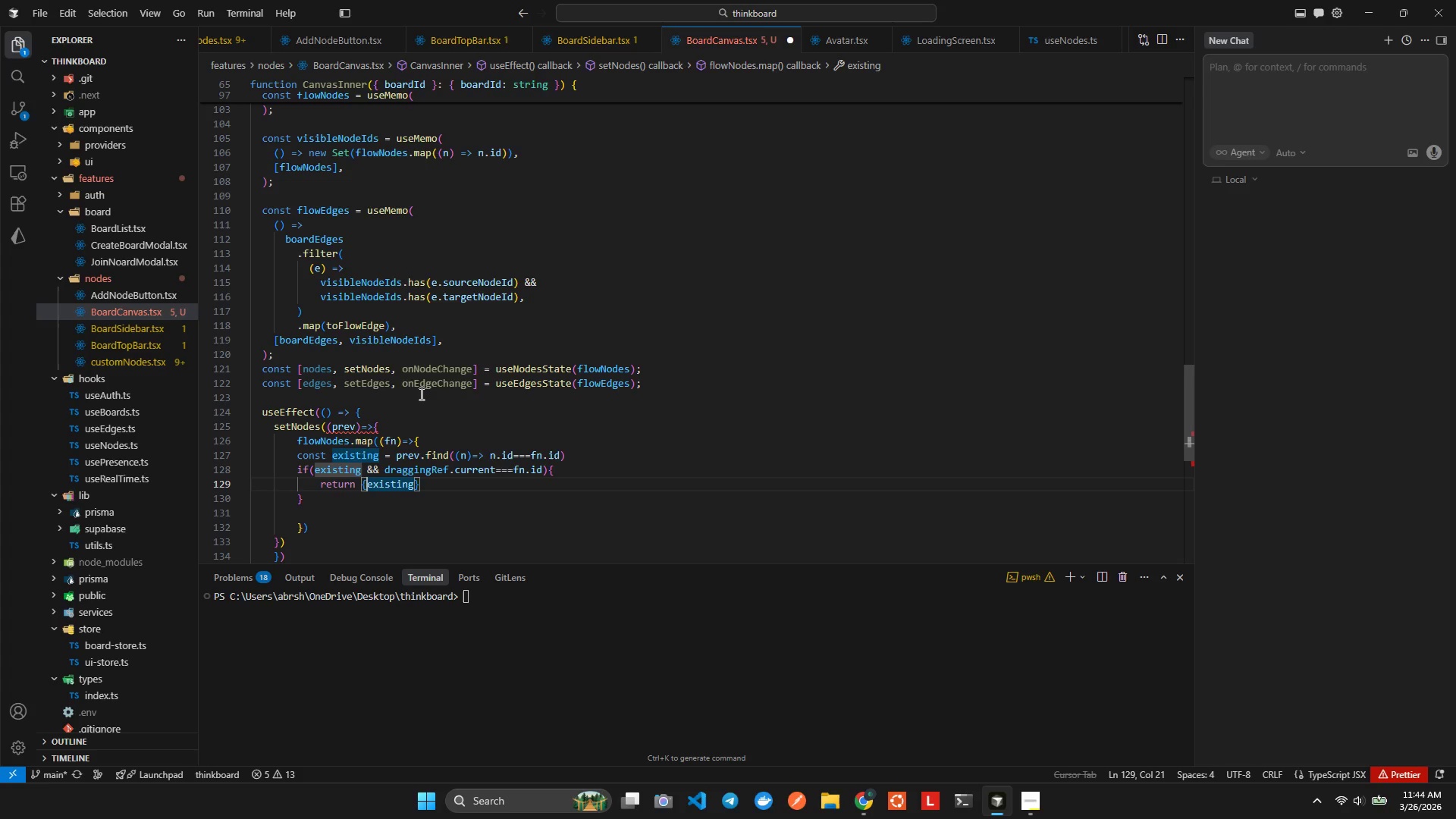 
key(ArrowLeft)
 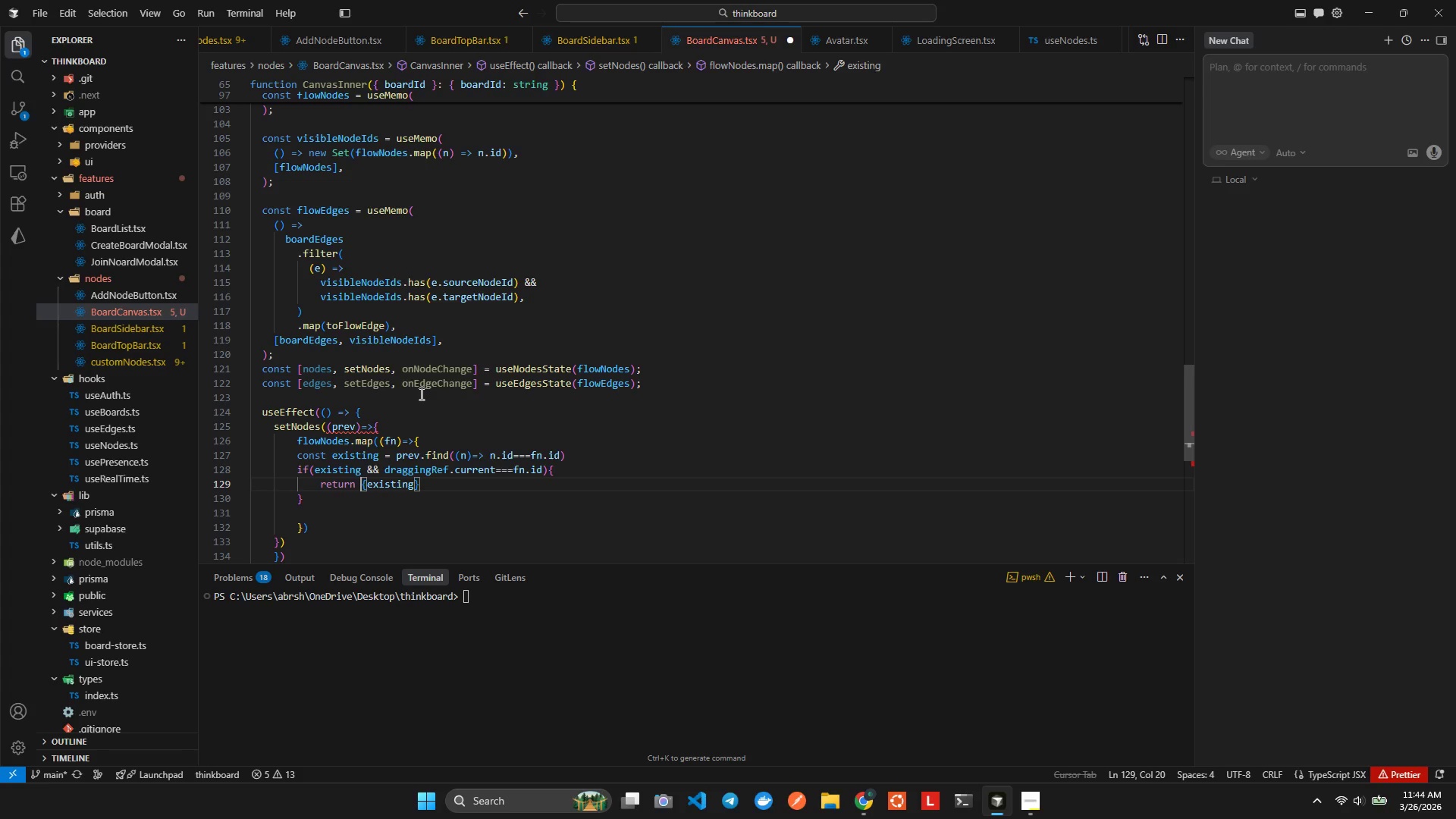 
key(ArrowRight)
 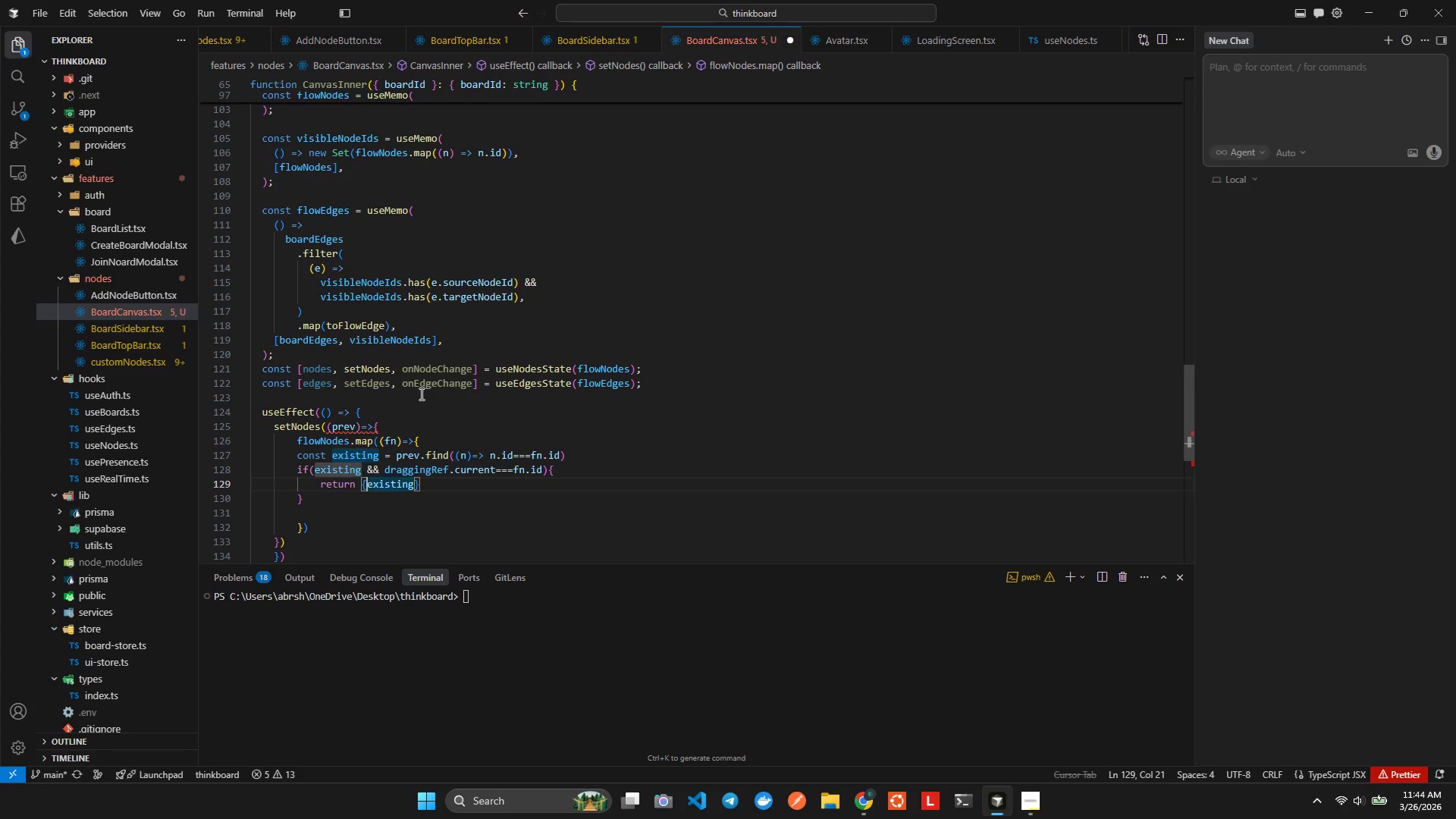 
key(ArrowRight)
 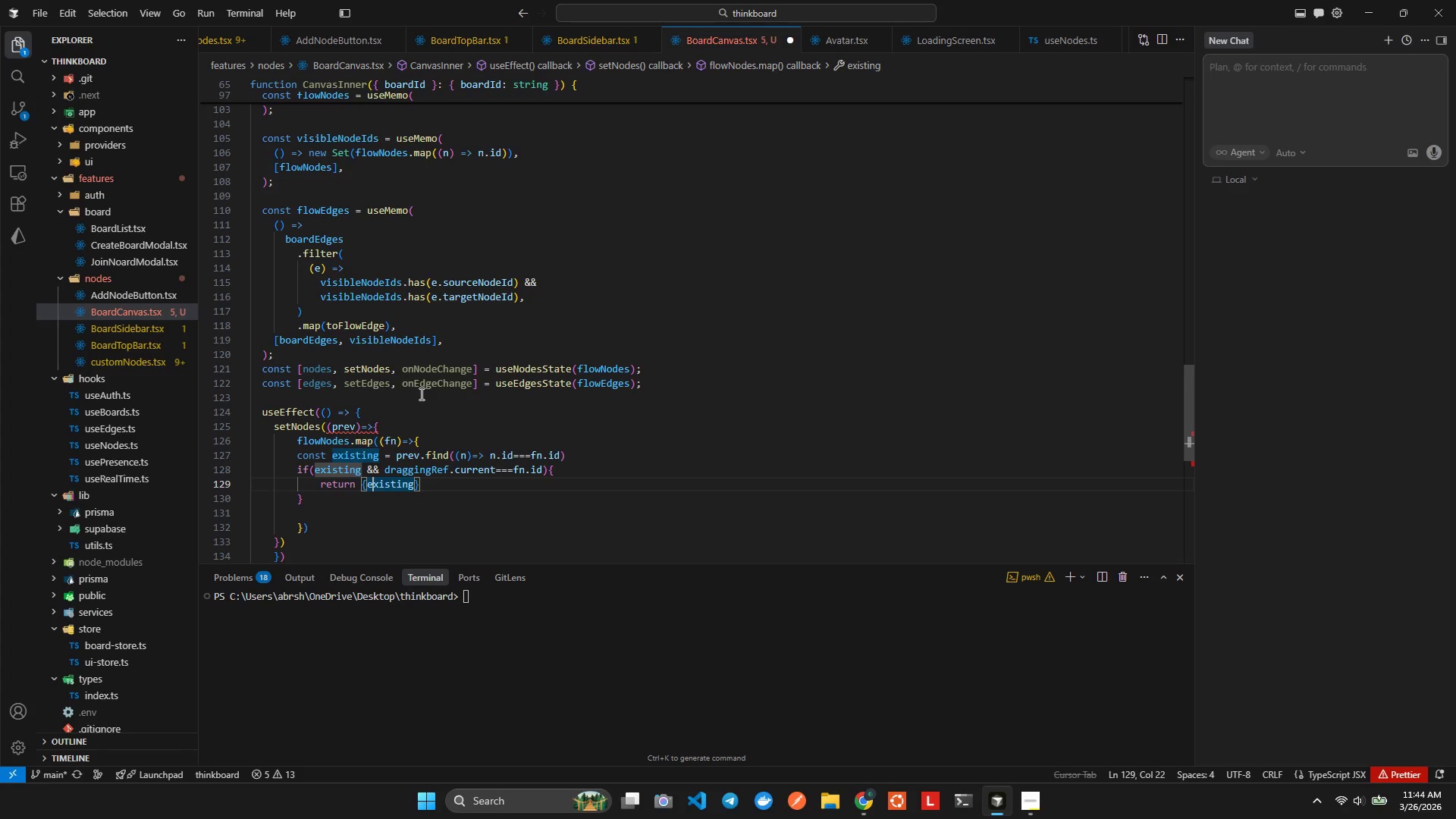 
key(Period)
 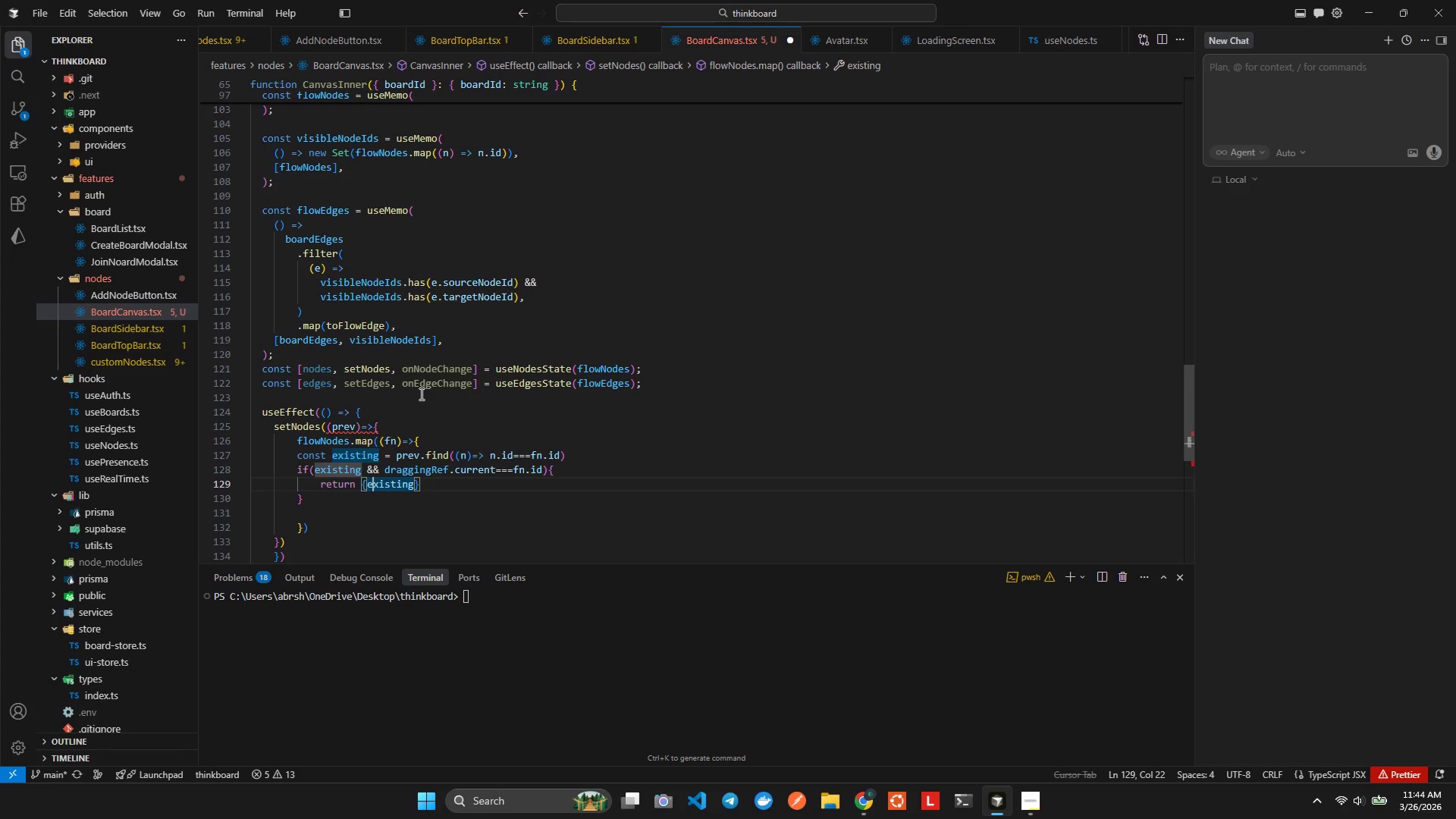 
key(Period)
 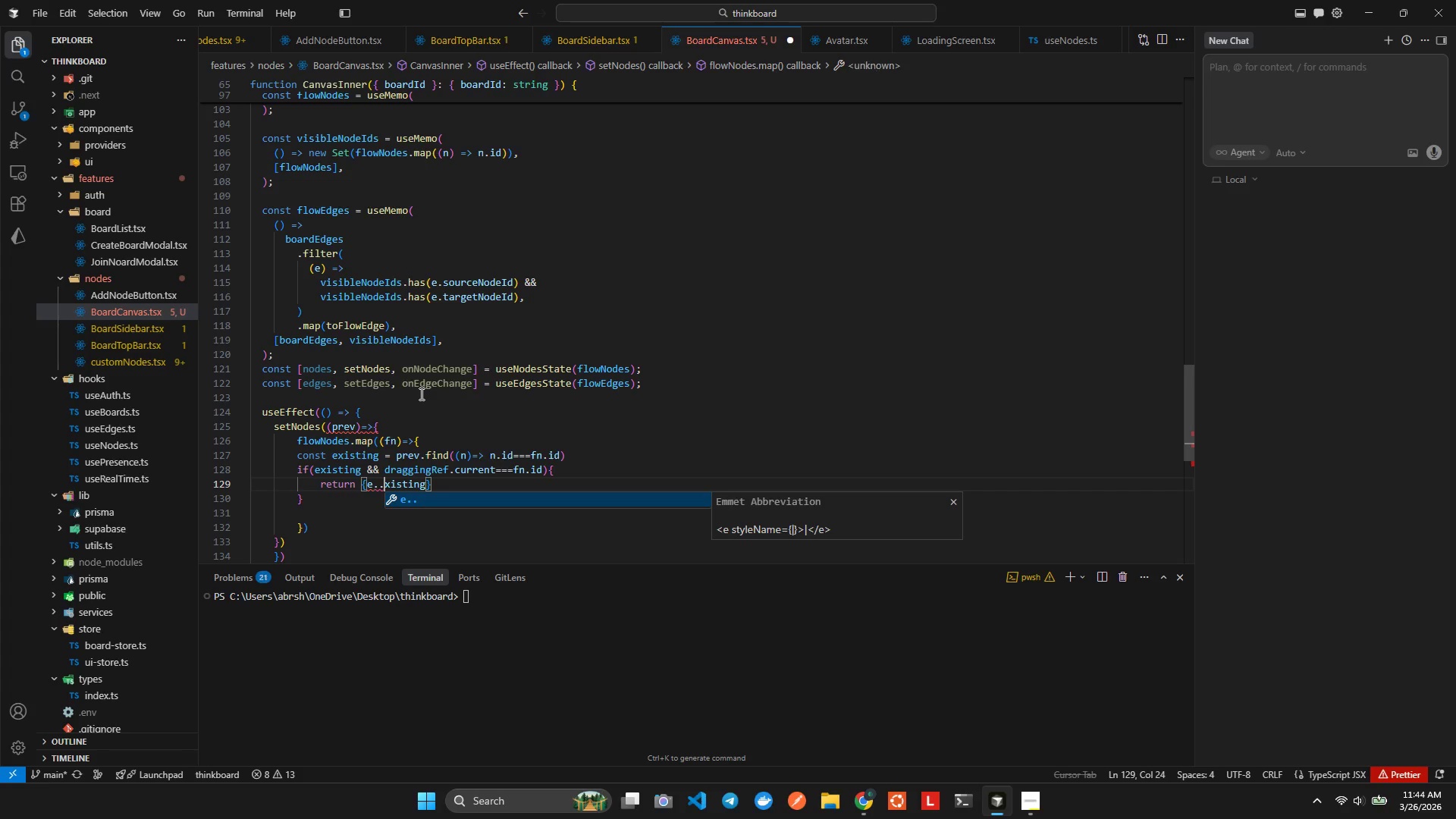 
key(Backspace)
 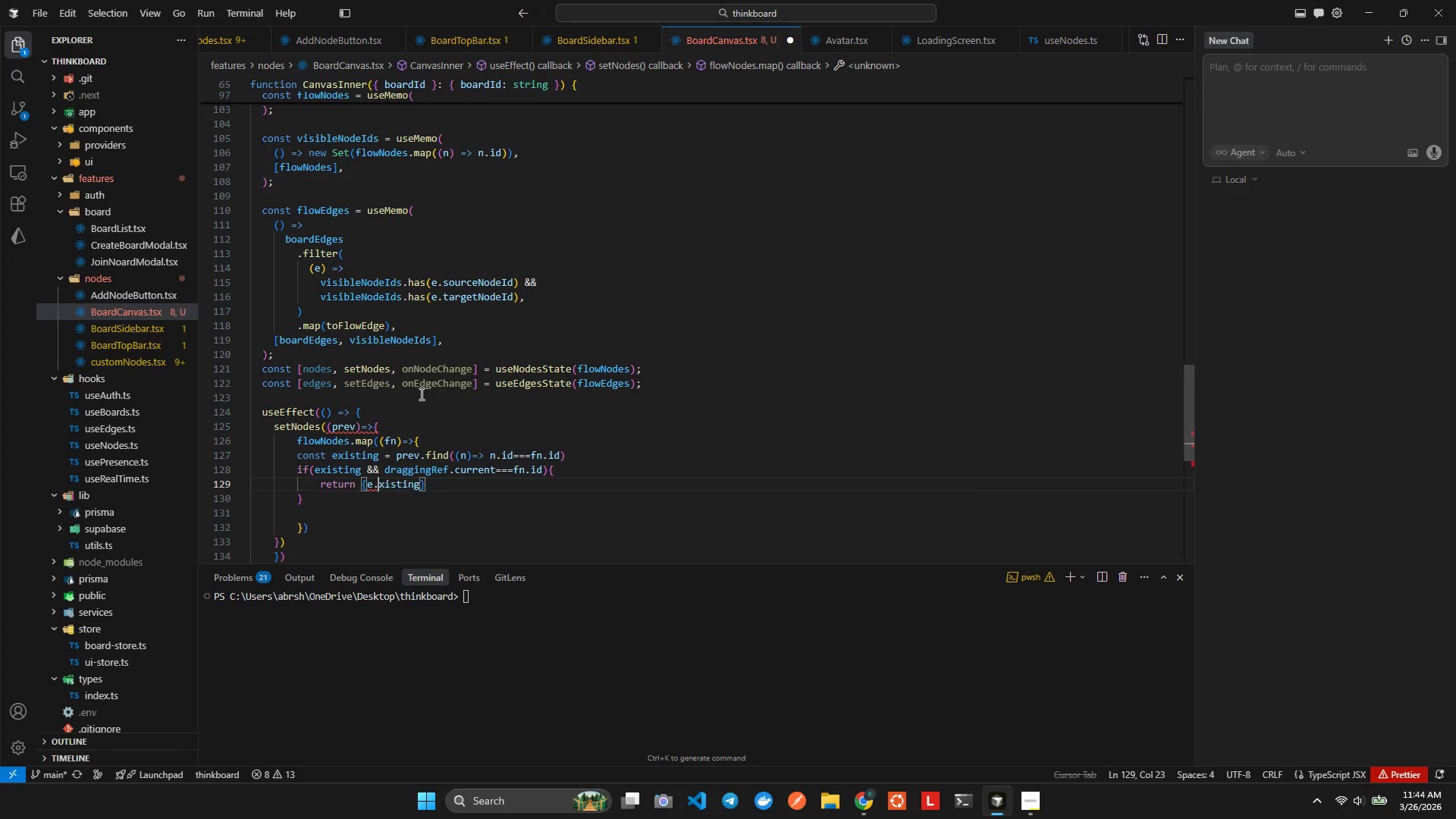 
key(Backspace)
 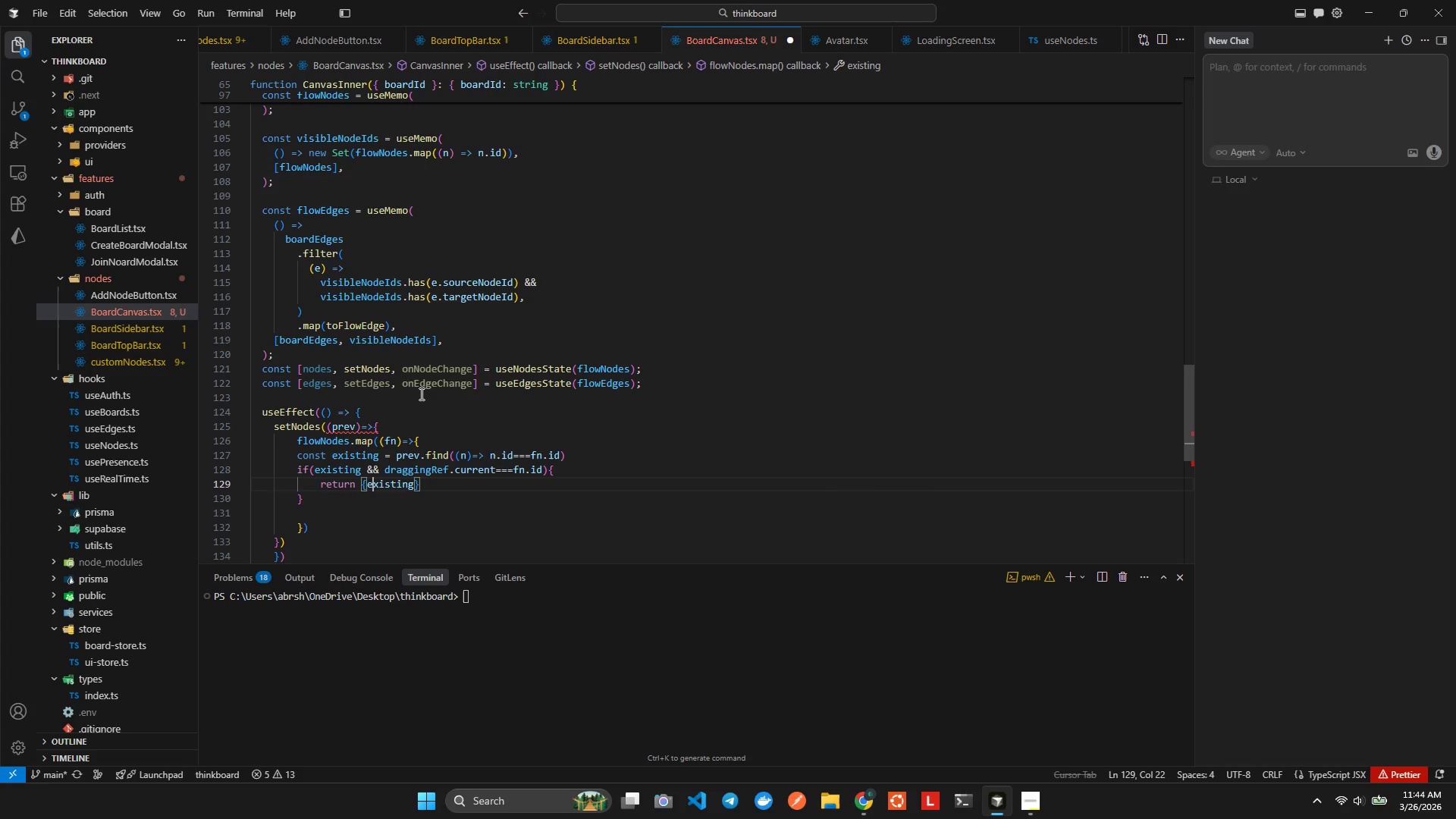 
key(ArrowLeft)
 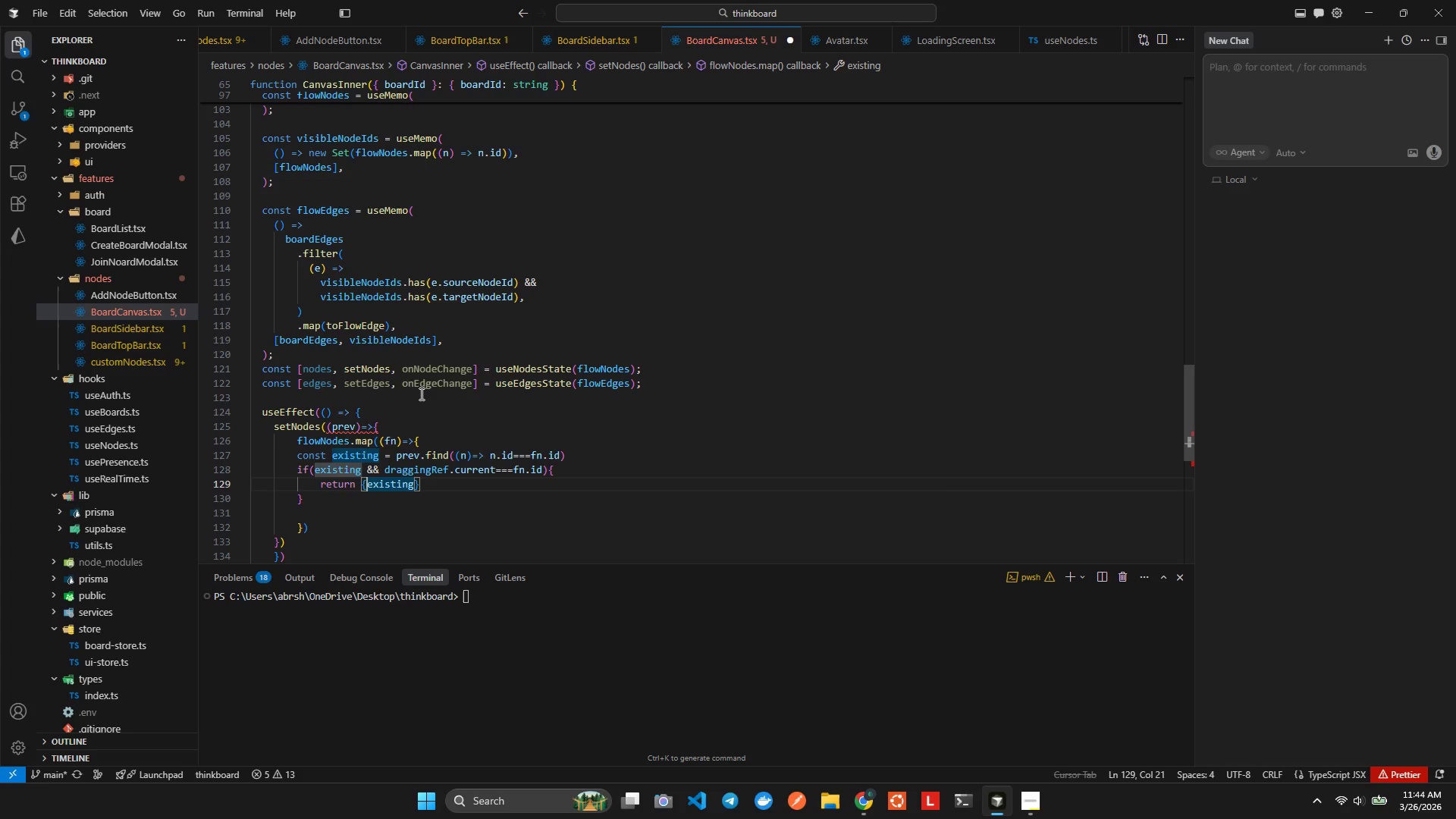 
type(..., dat)
 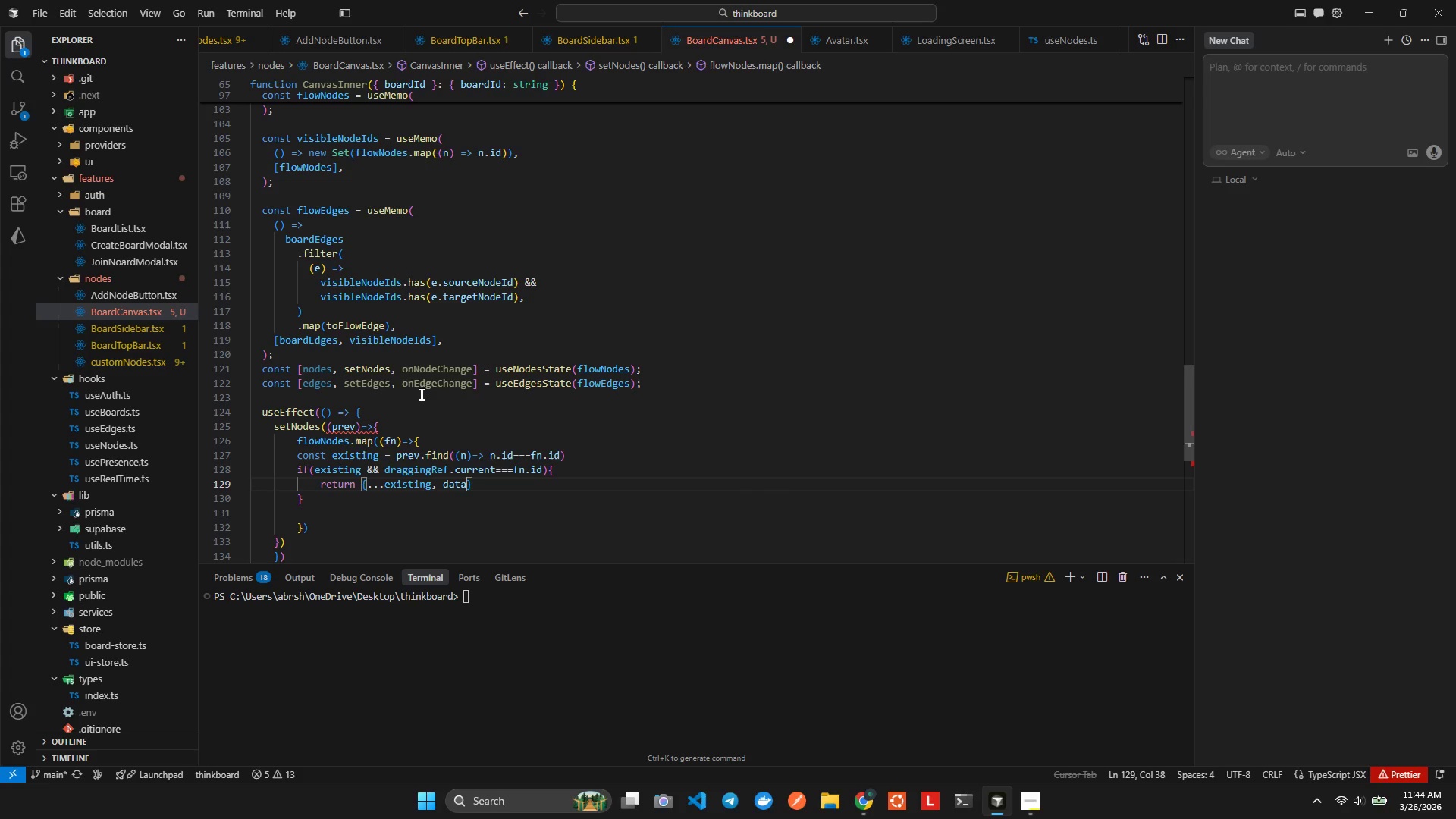 
hold_key(key=ArrowRight, duration=0.73)
 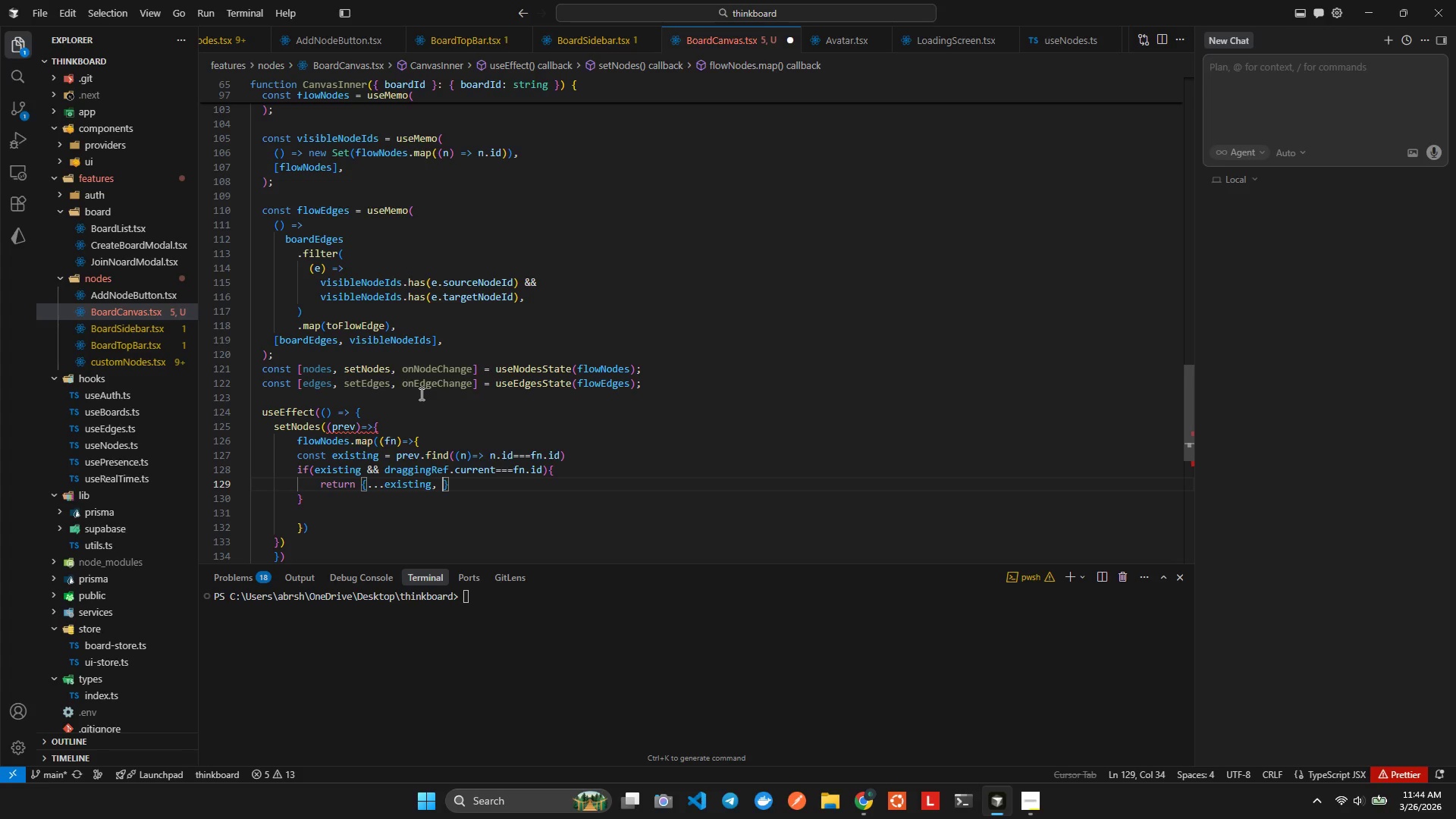 
key(Enter)
 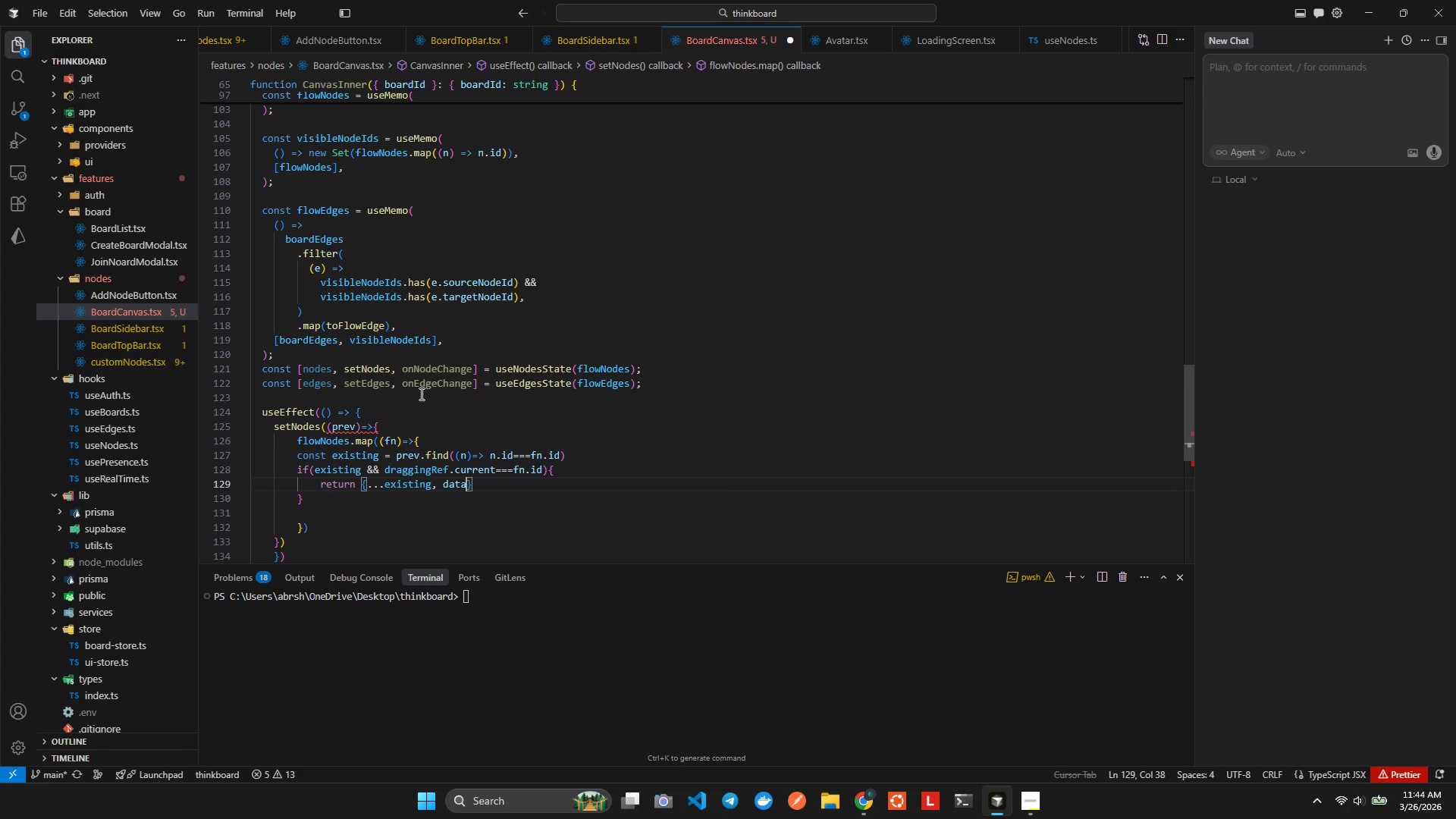 
type(: fn.da)
 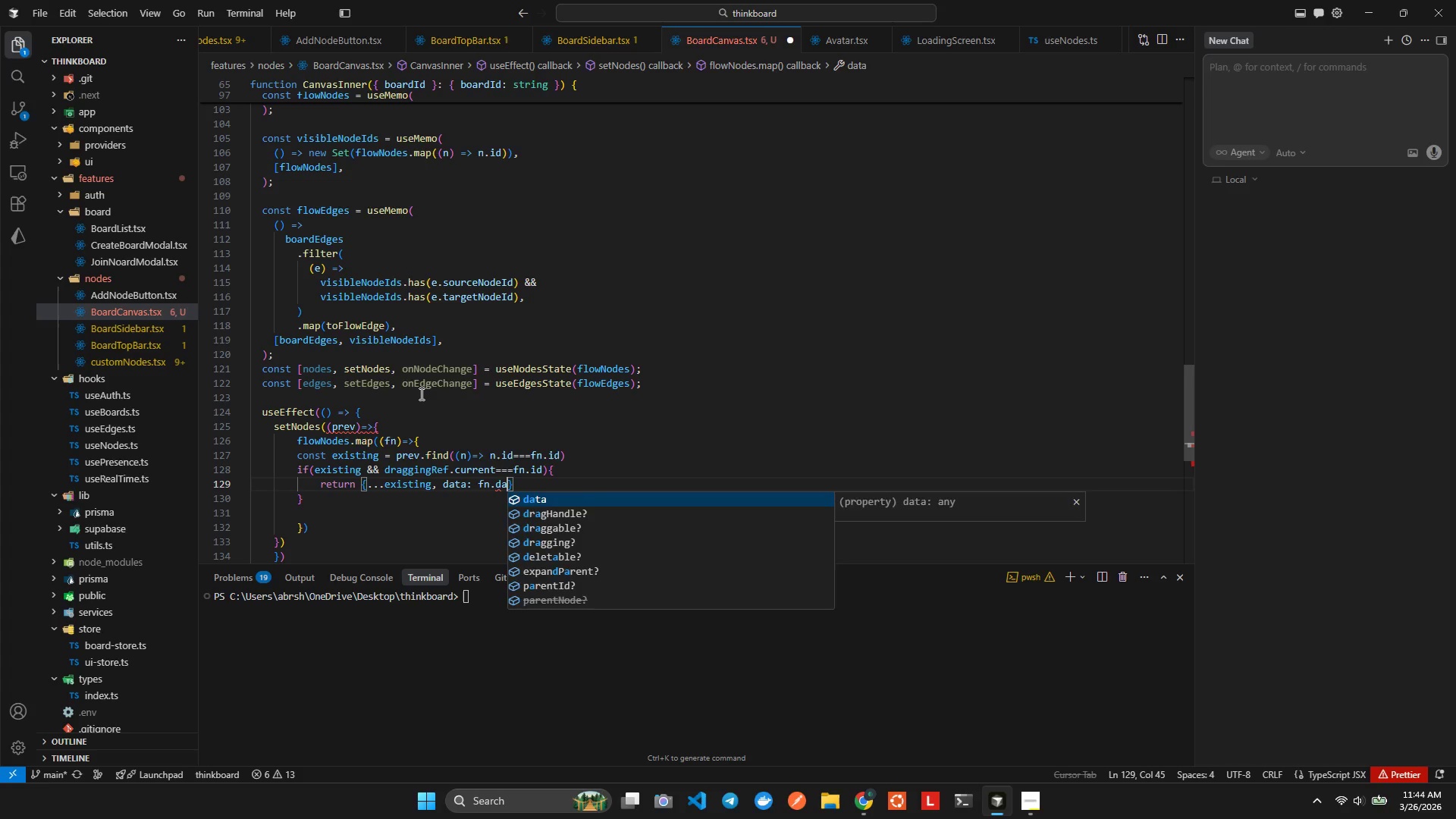 
key(Enter)
 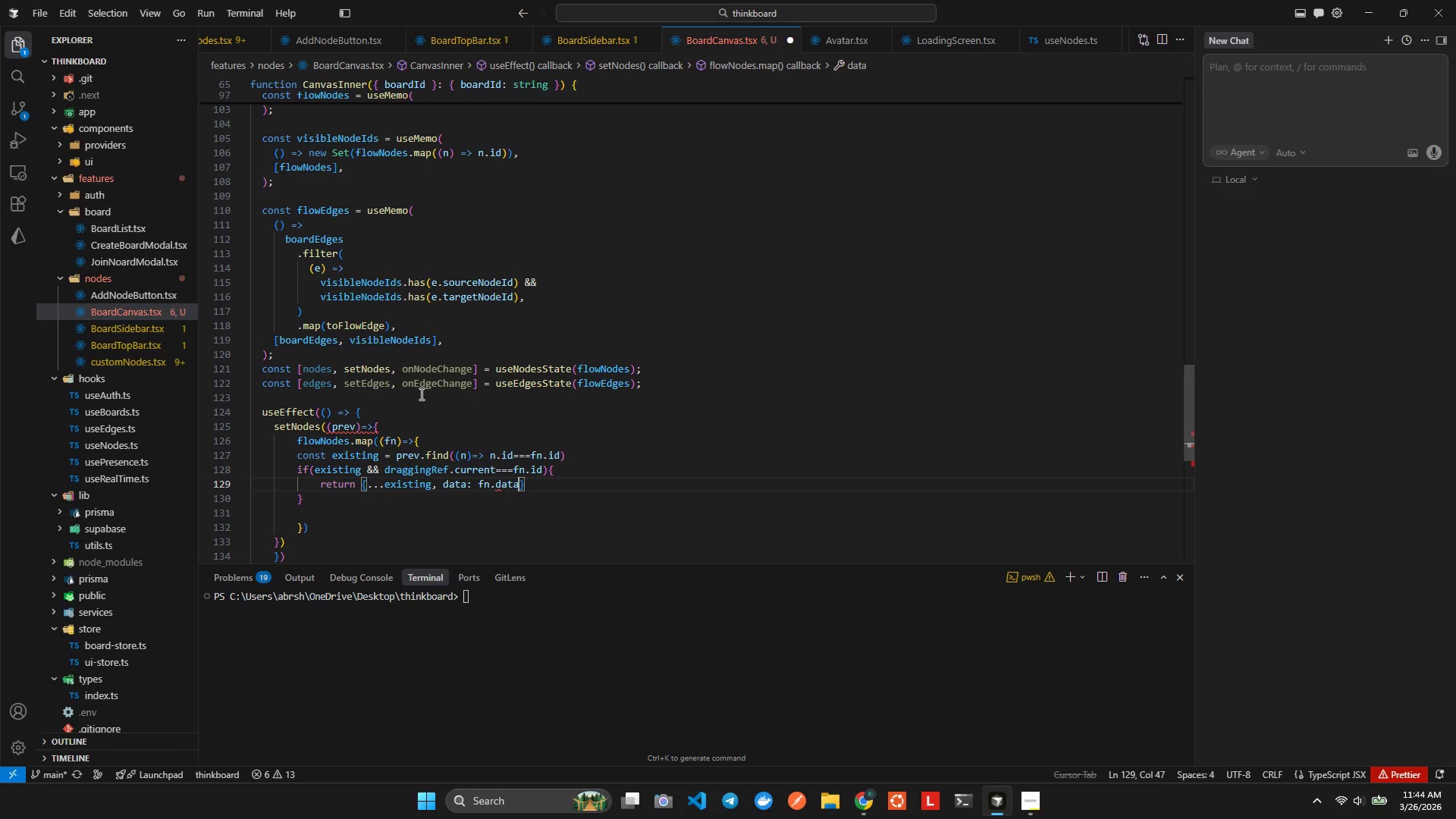 
key(Alt+AltLeft)
 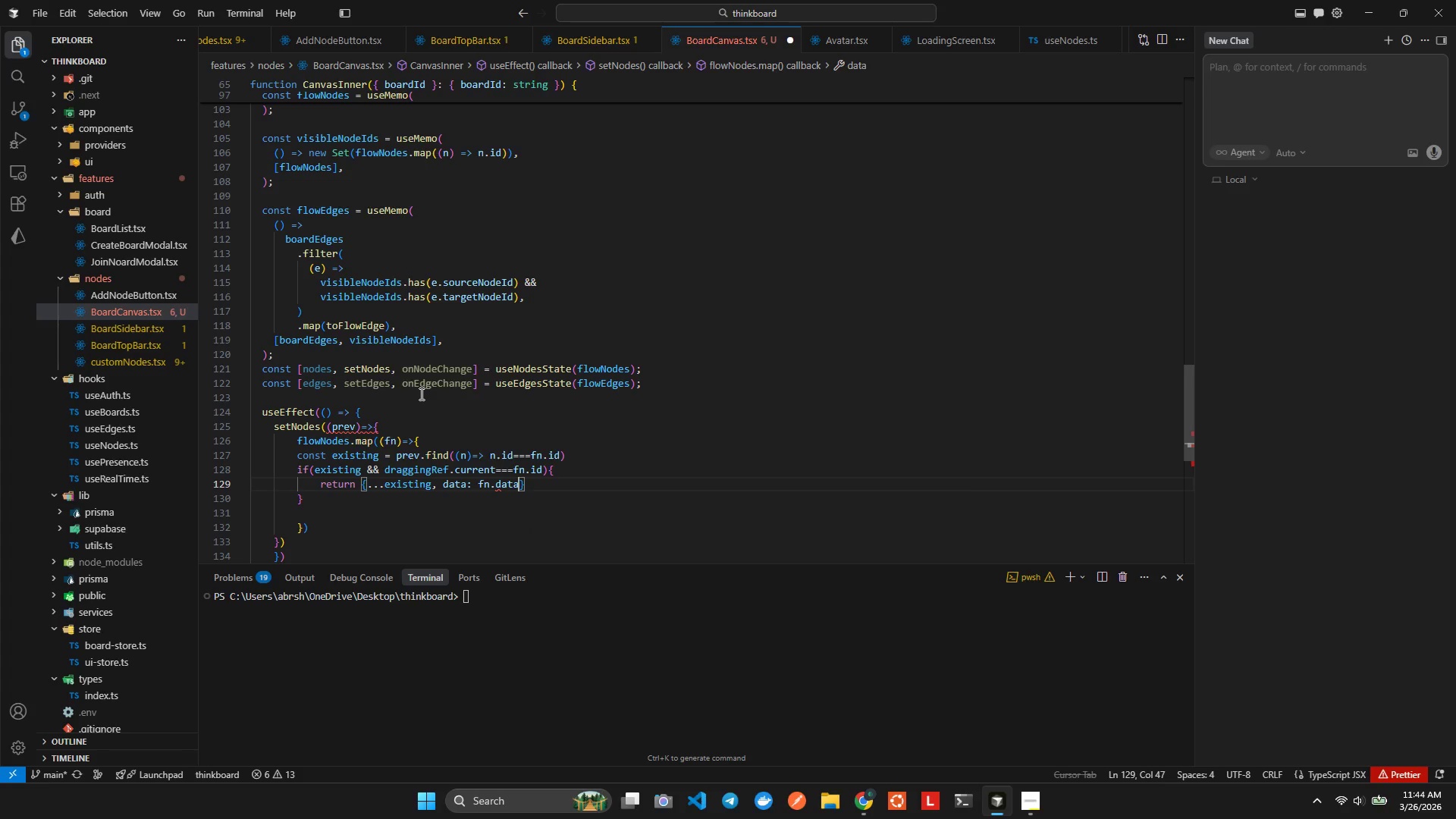 
key(Alt+Shift+ShiftLeft)
 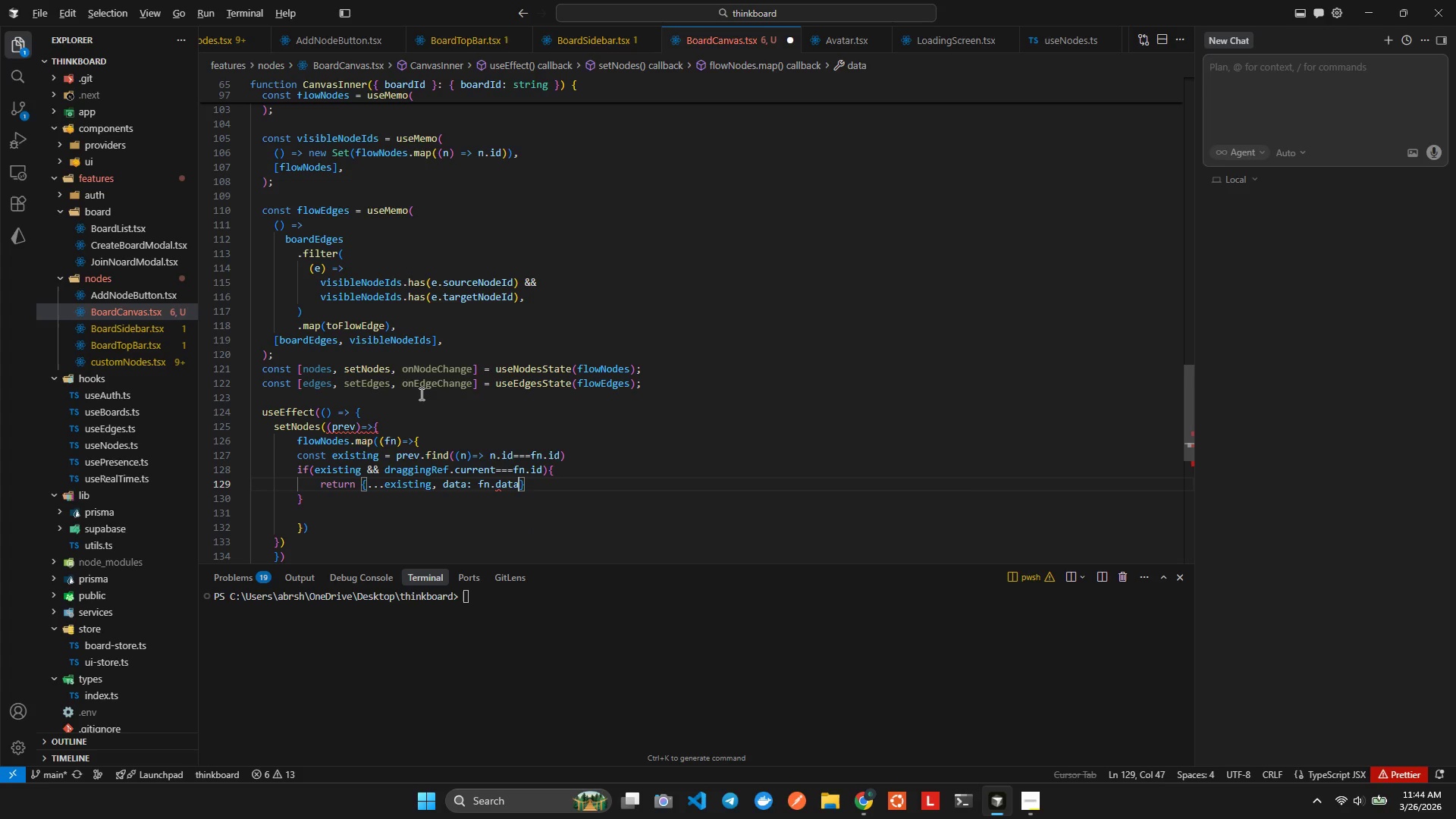 
key(Alt+Shift+F)
 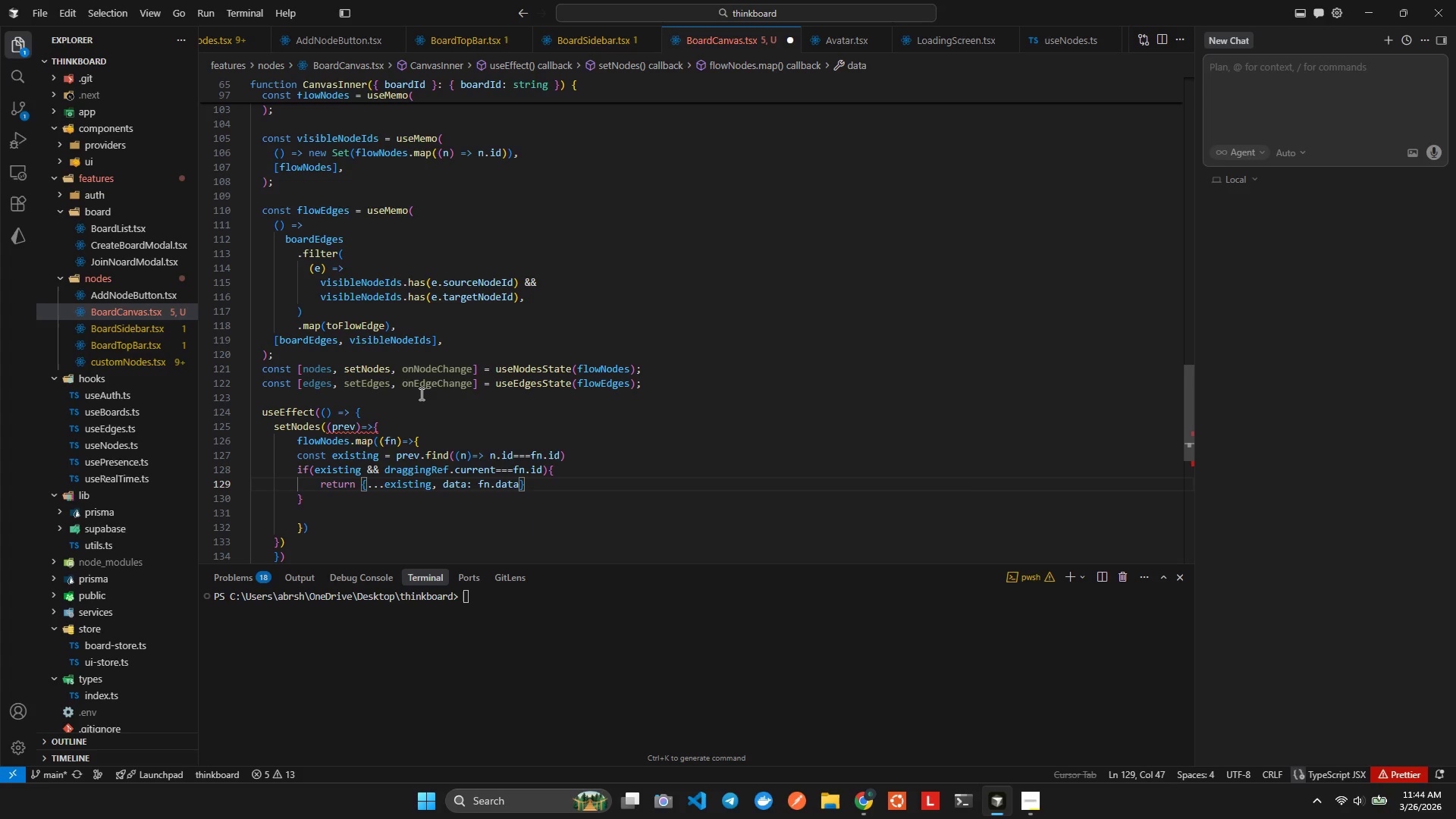 
key(ArrowRight)
 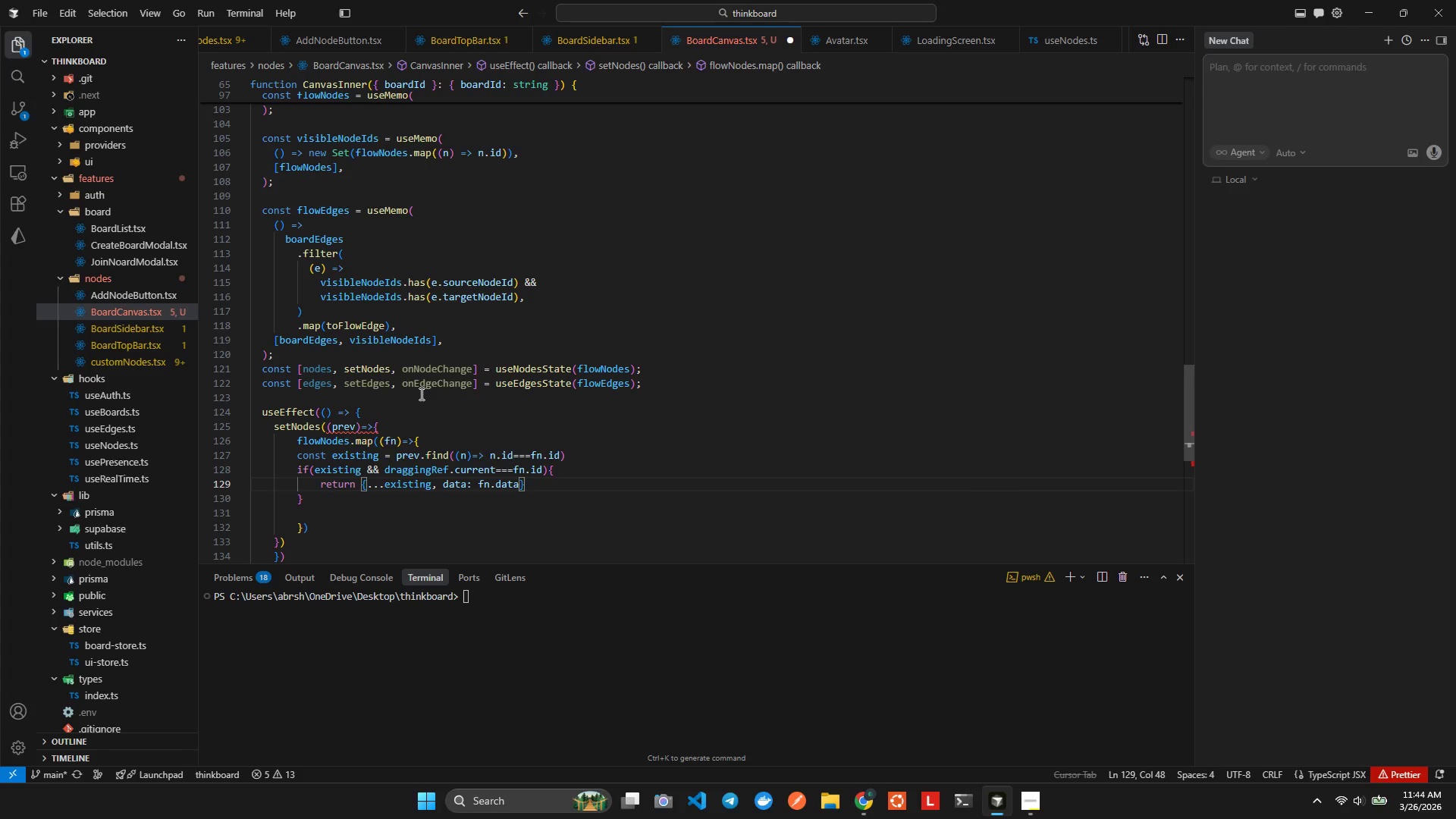 
key(Semicolon)
 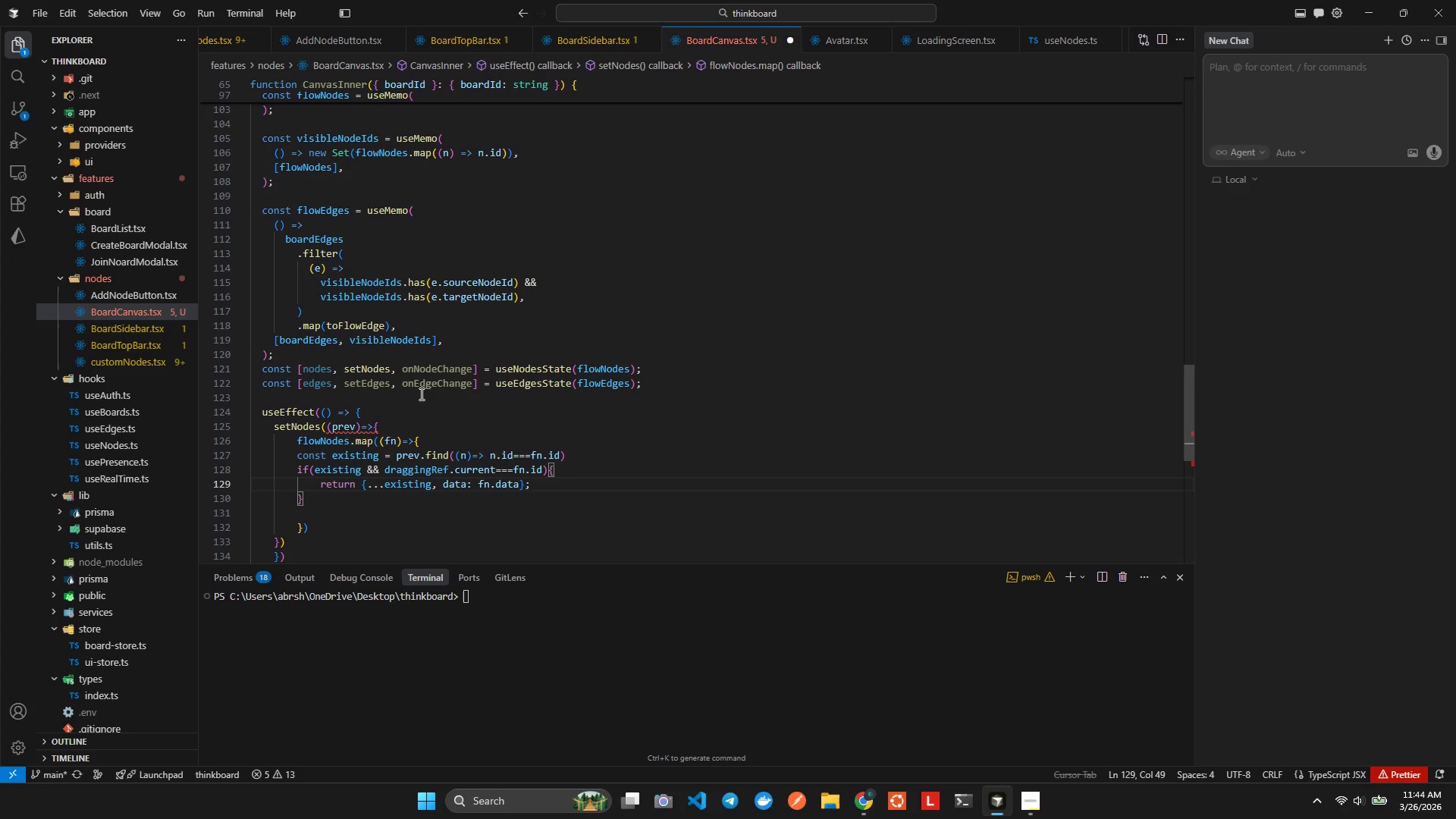 
key(ArrowDown)
 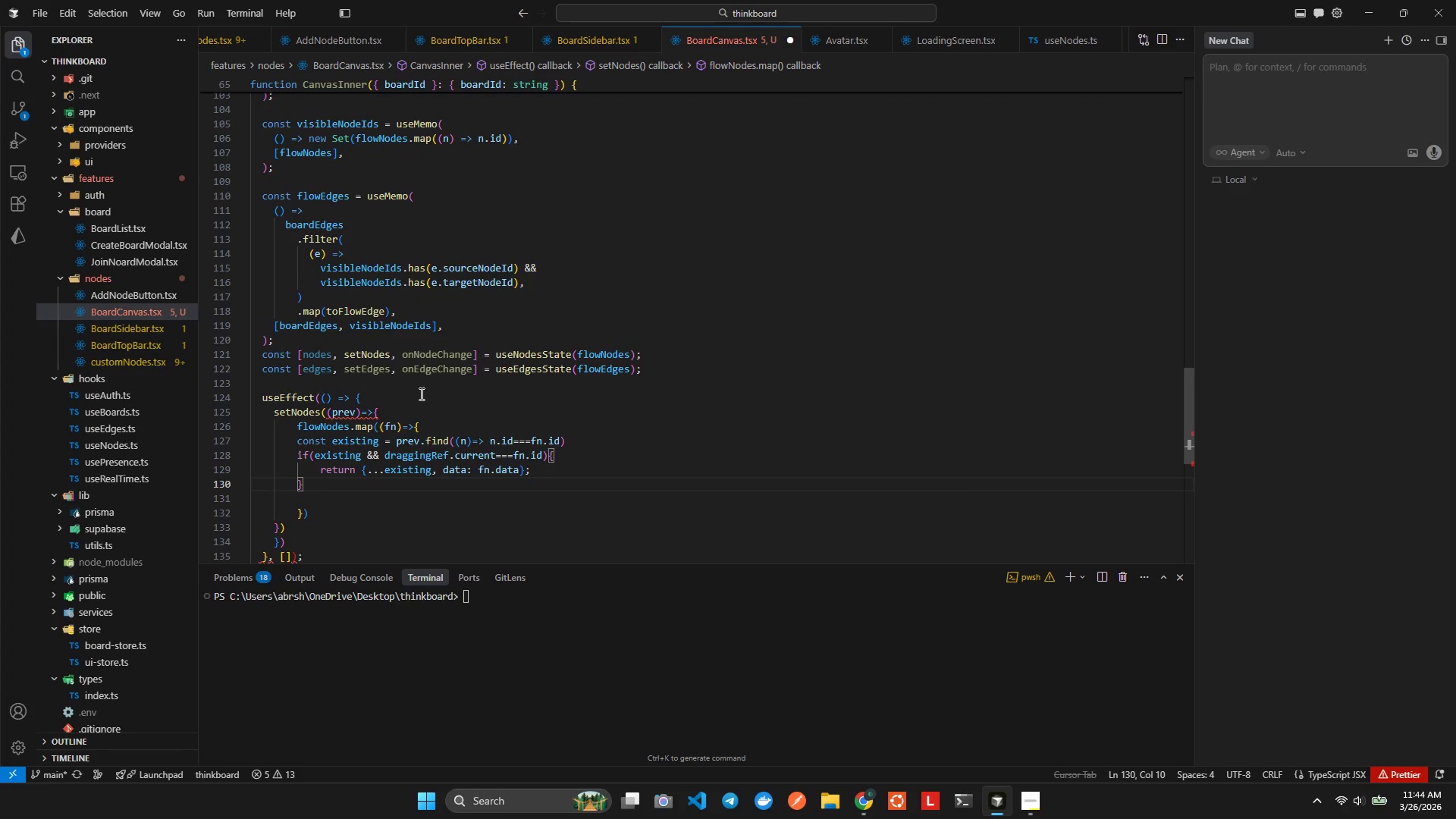 
key(Enter)
 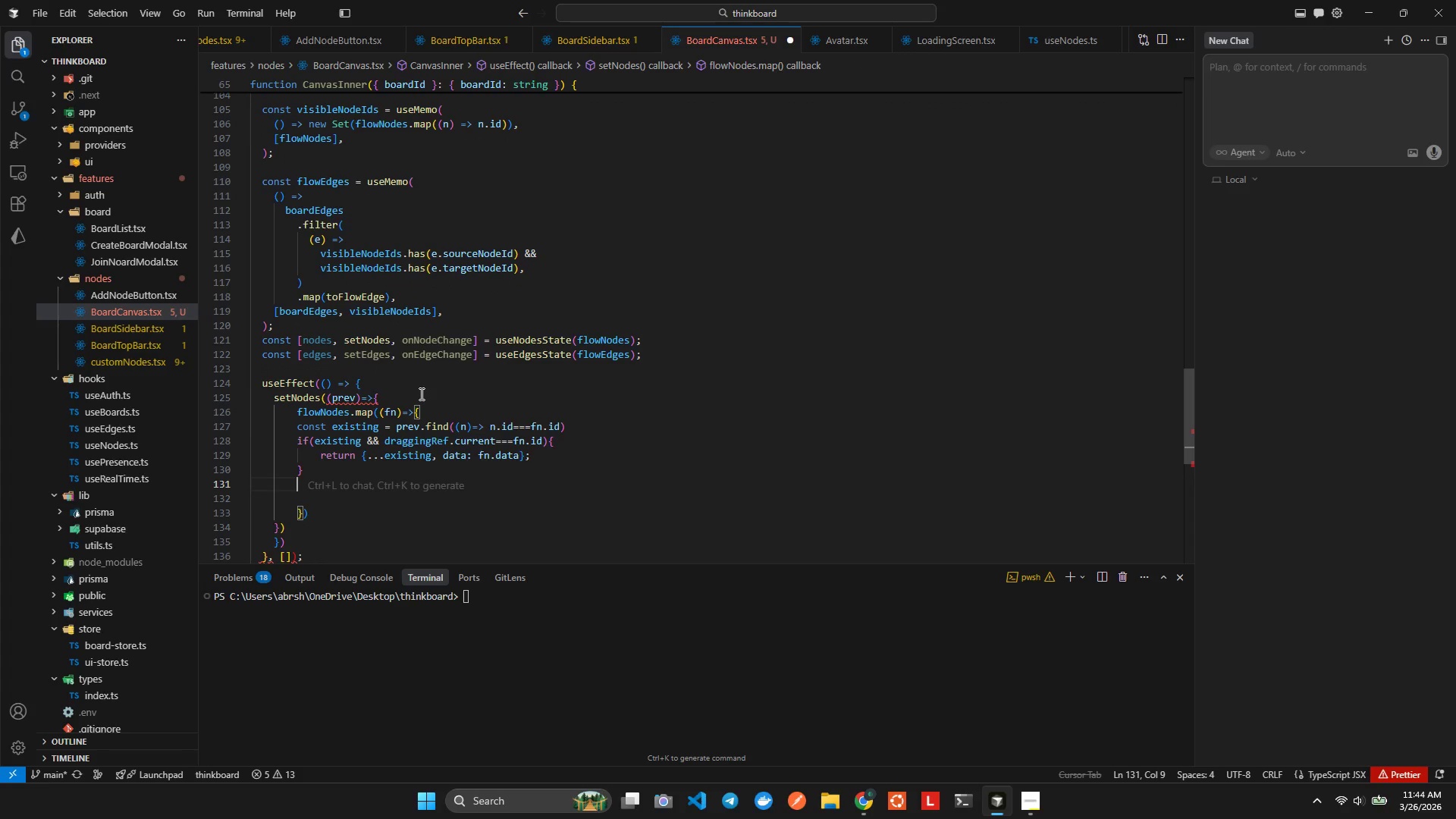 
type(ret)
 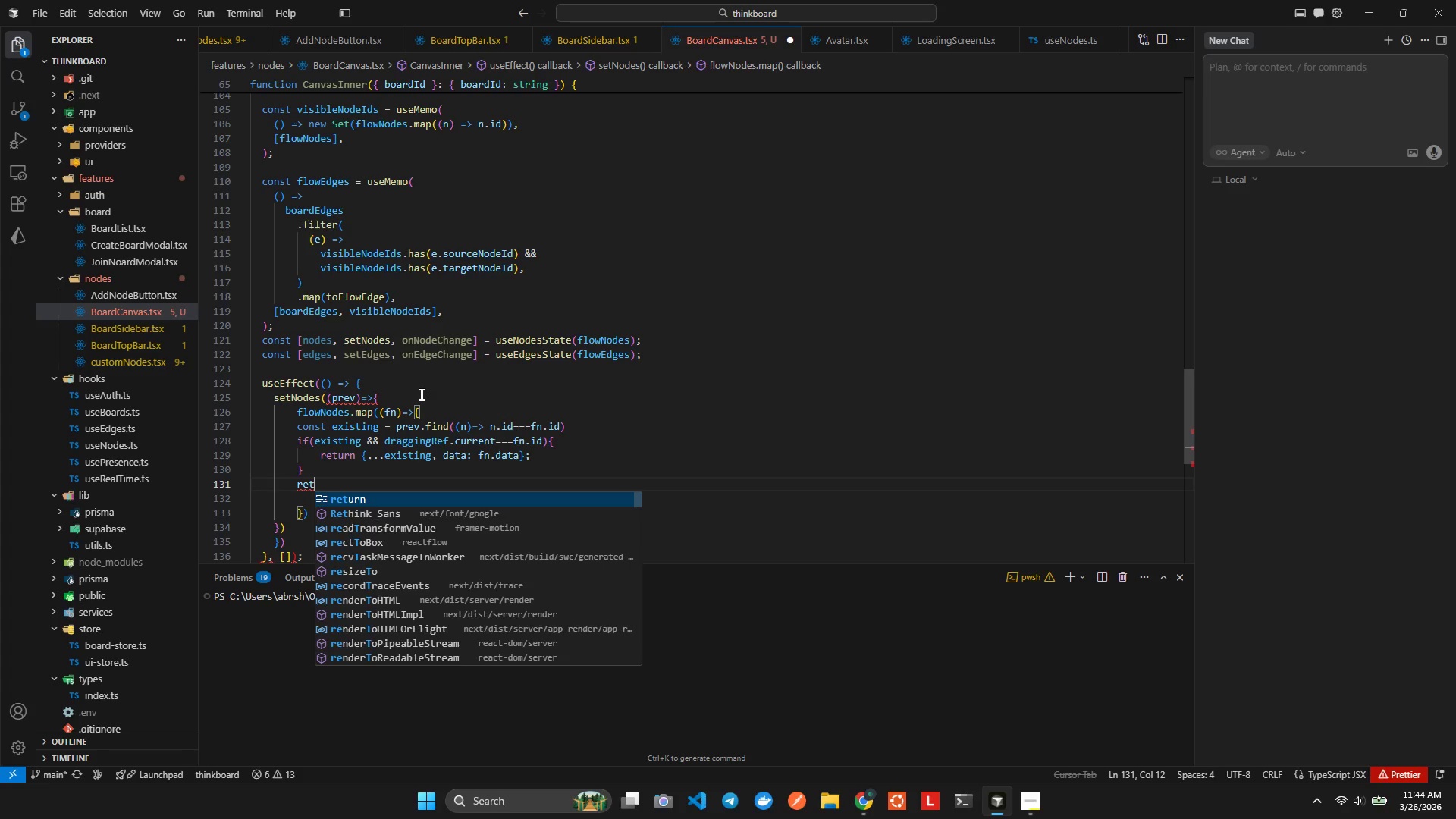 
key(Enter)
 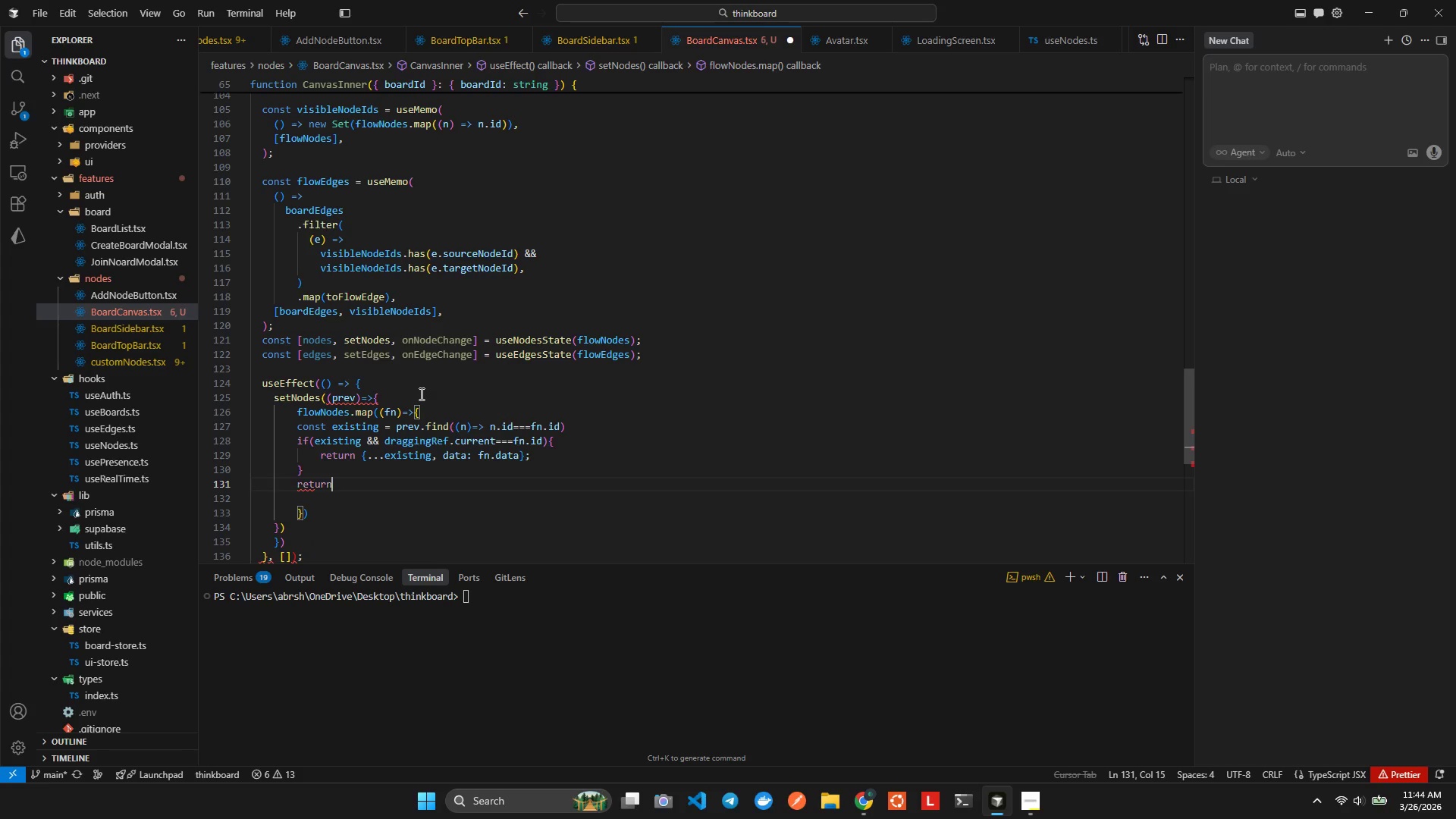 
type( fn)
 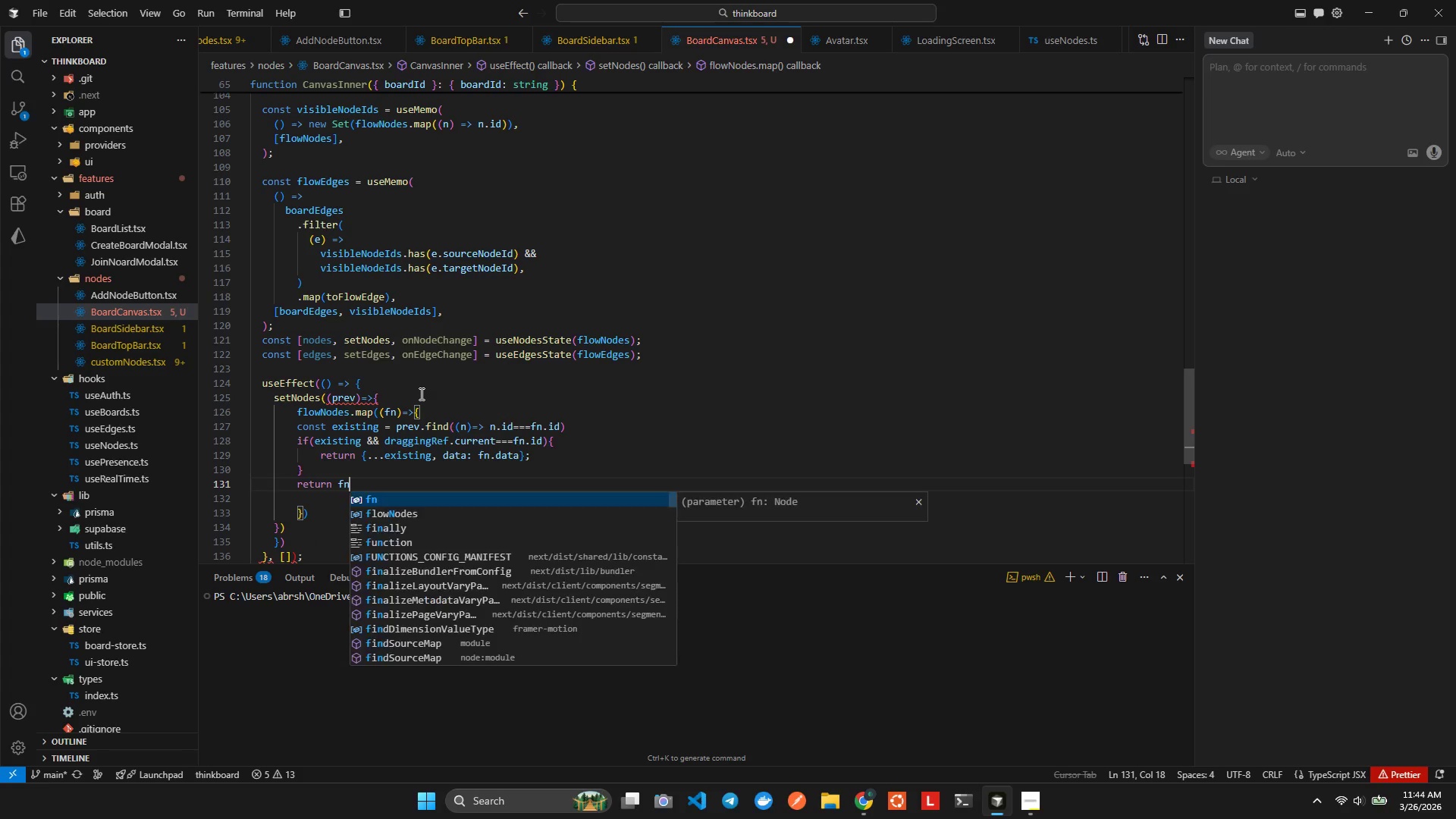 
key(Alt+AltLeft)
 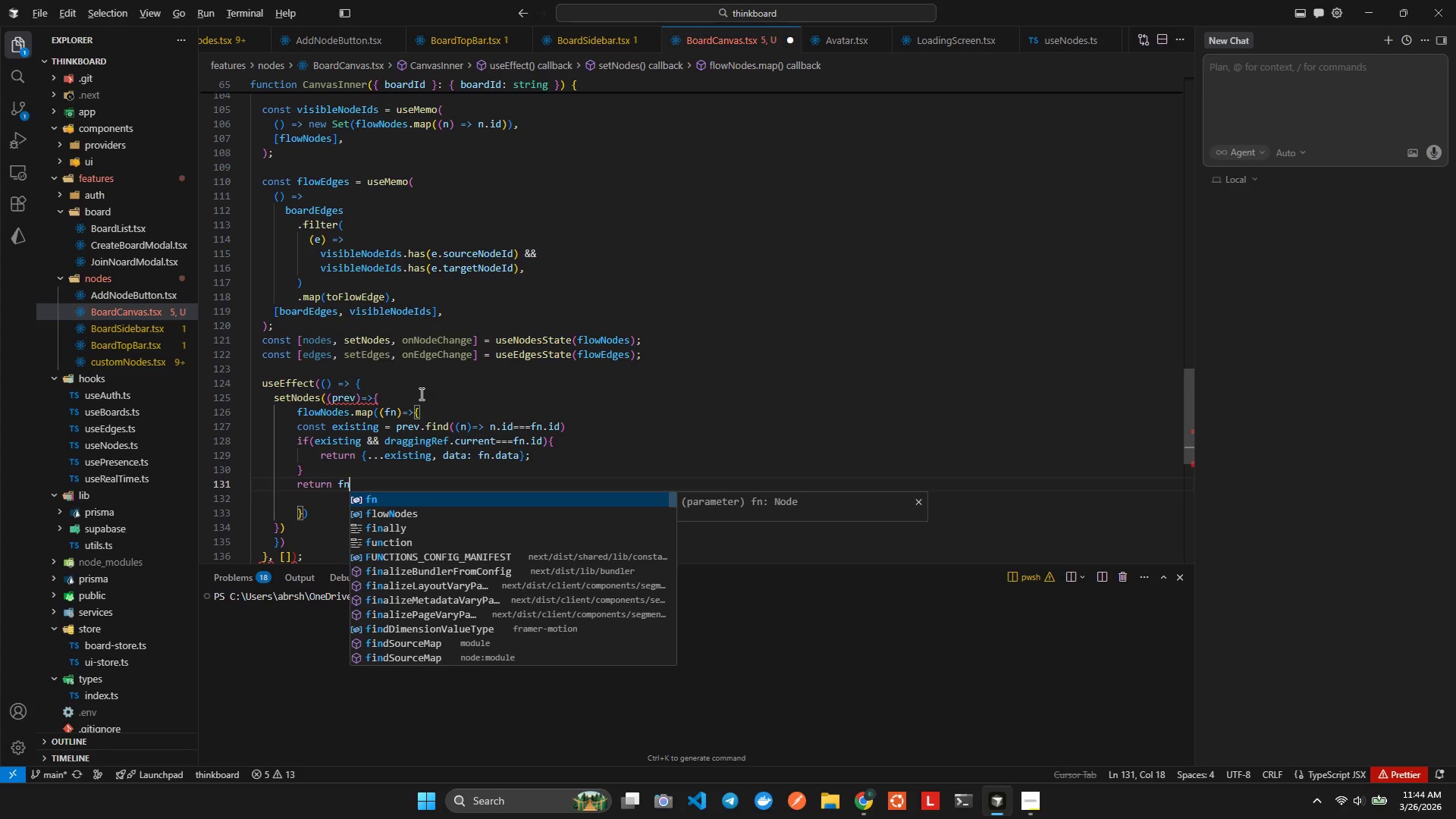 
key(Alt+Shift+ShiftLeft)
 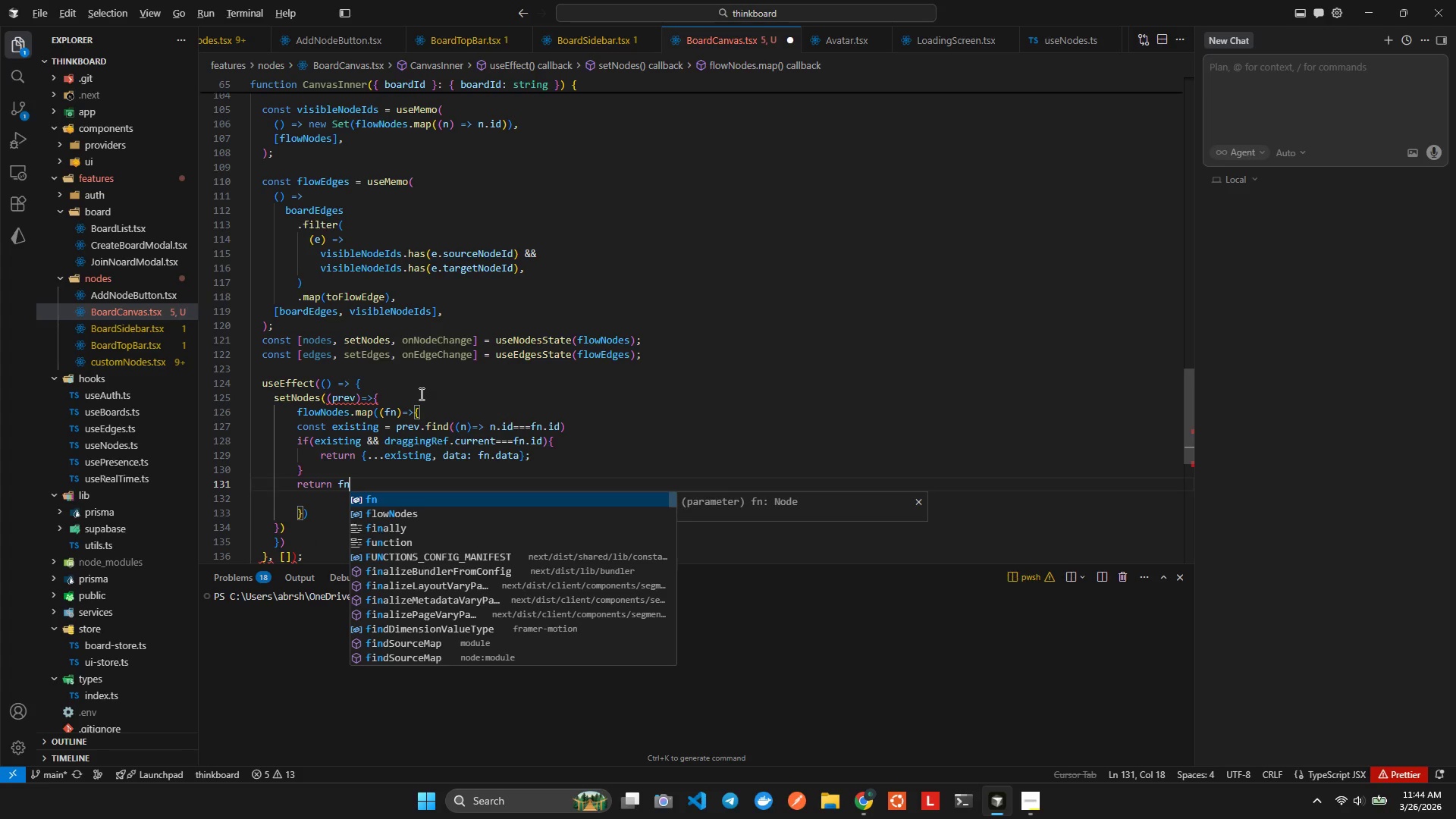 
key(Alt+Shift+F)
 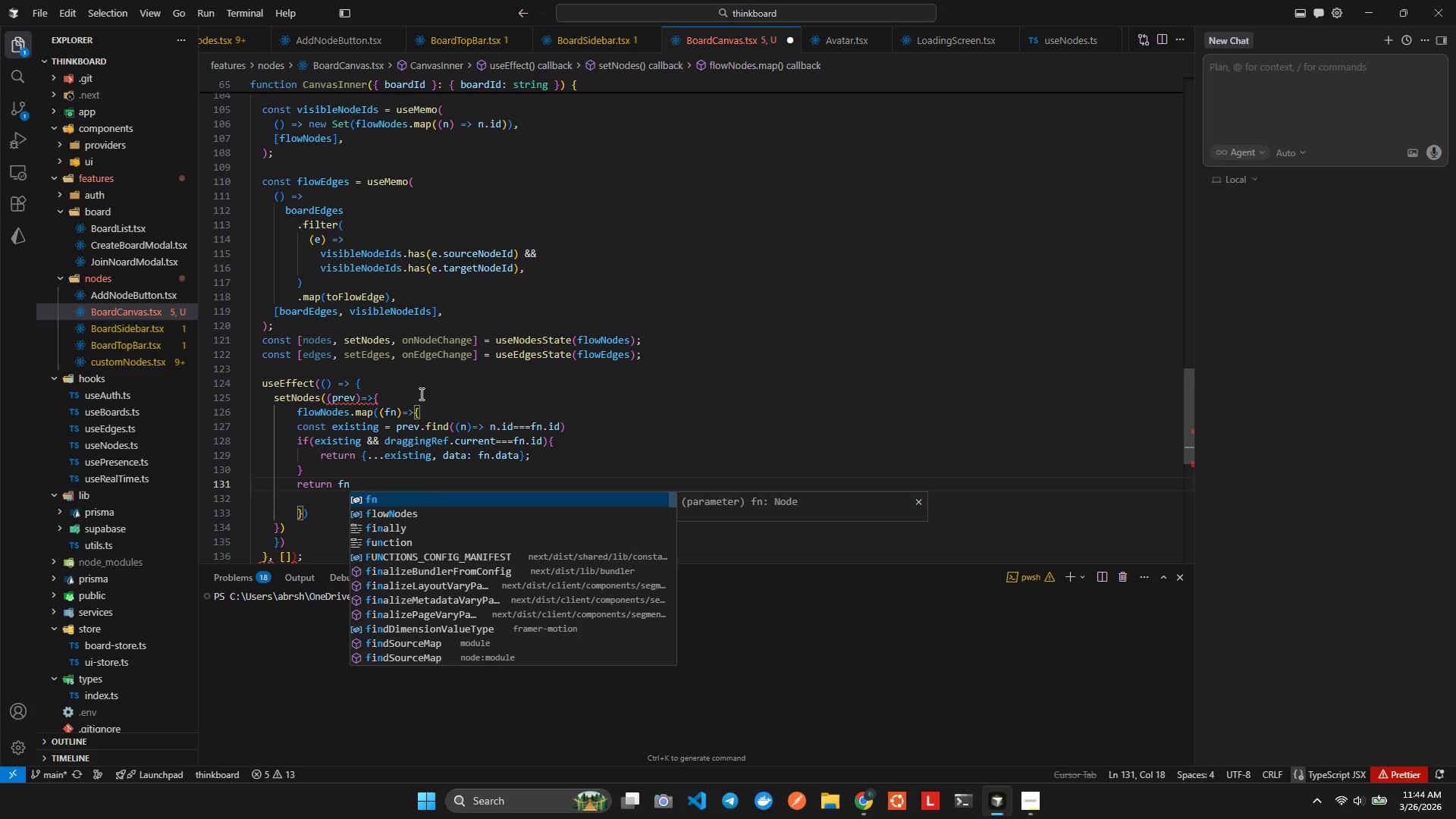 
key(ArrowDown)
 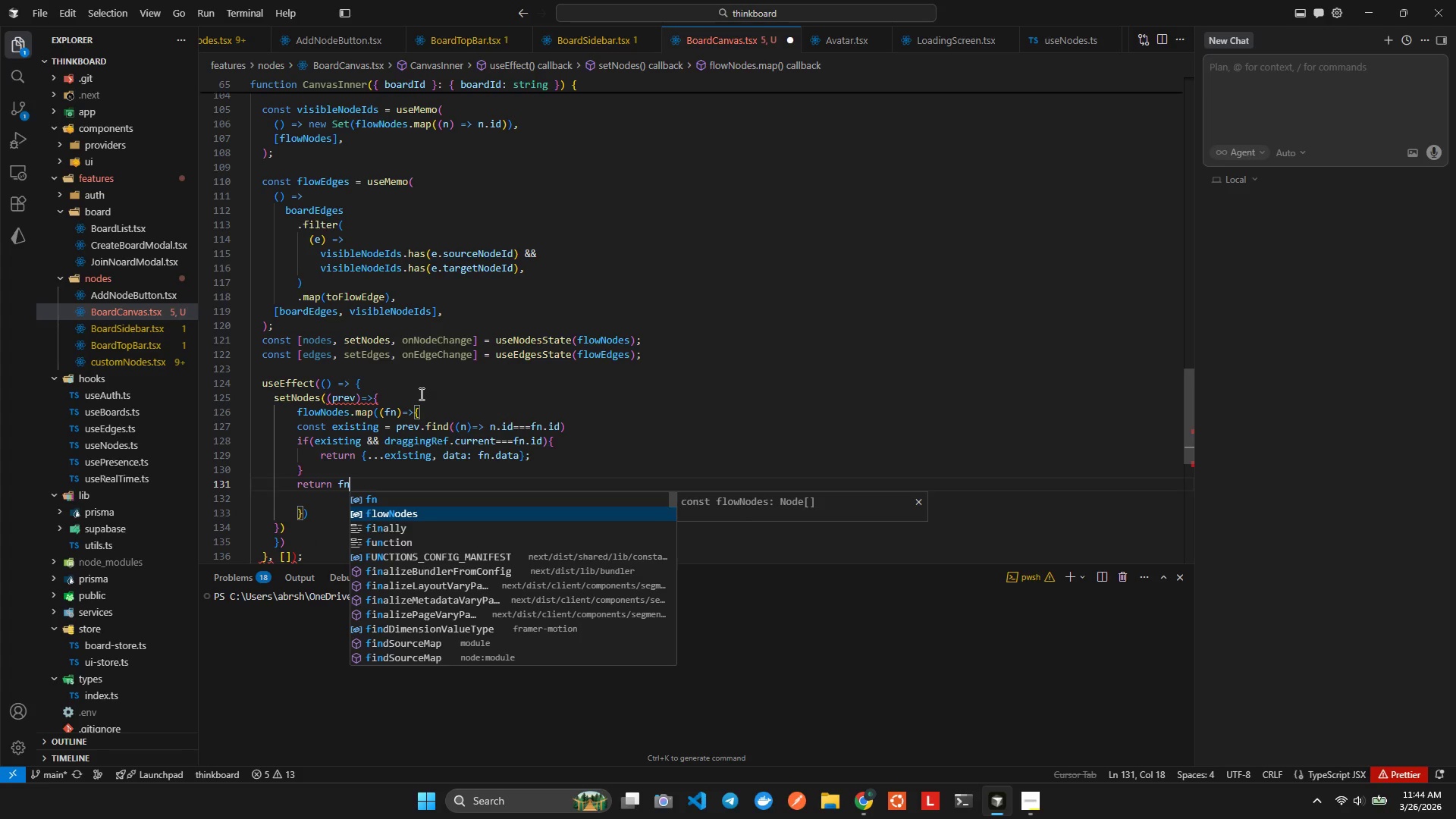 
key(ArrowRight)
 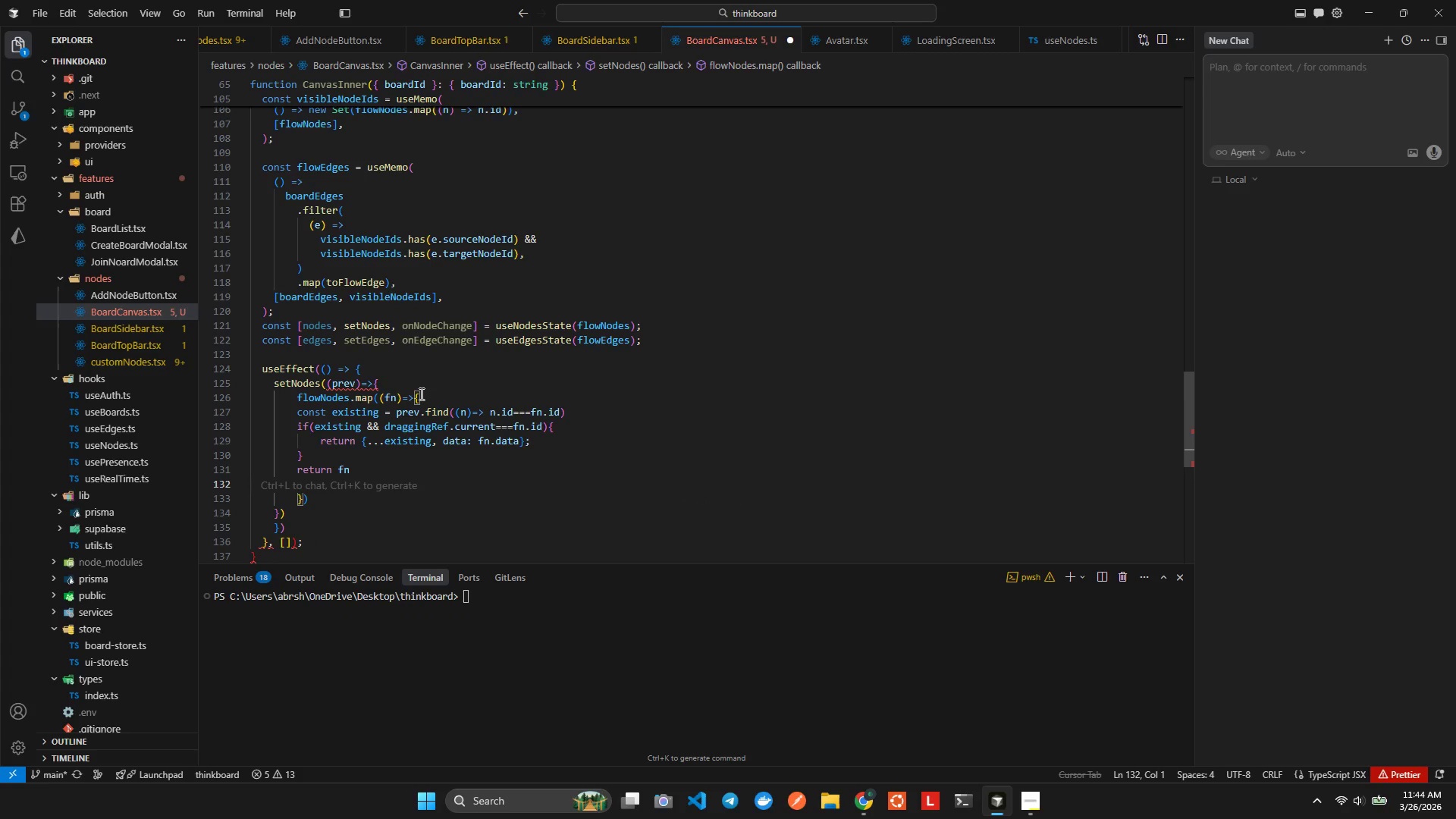 
key(Backspace)
 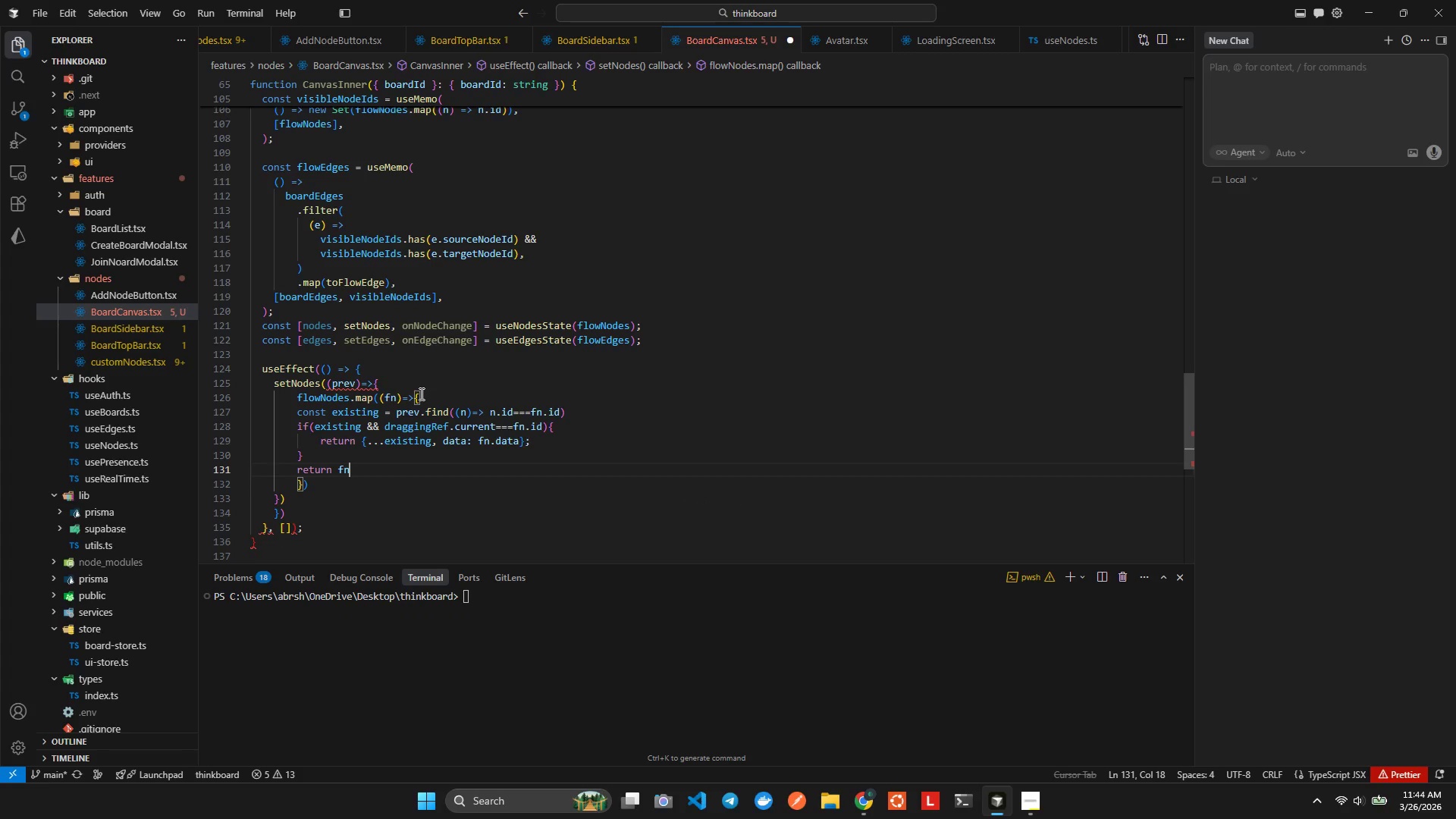 
key(ArrowDown)
 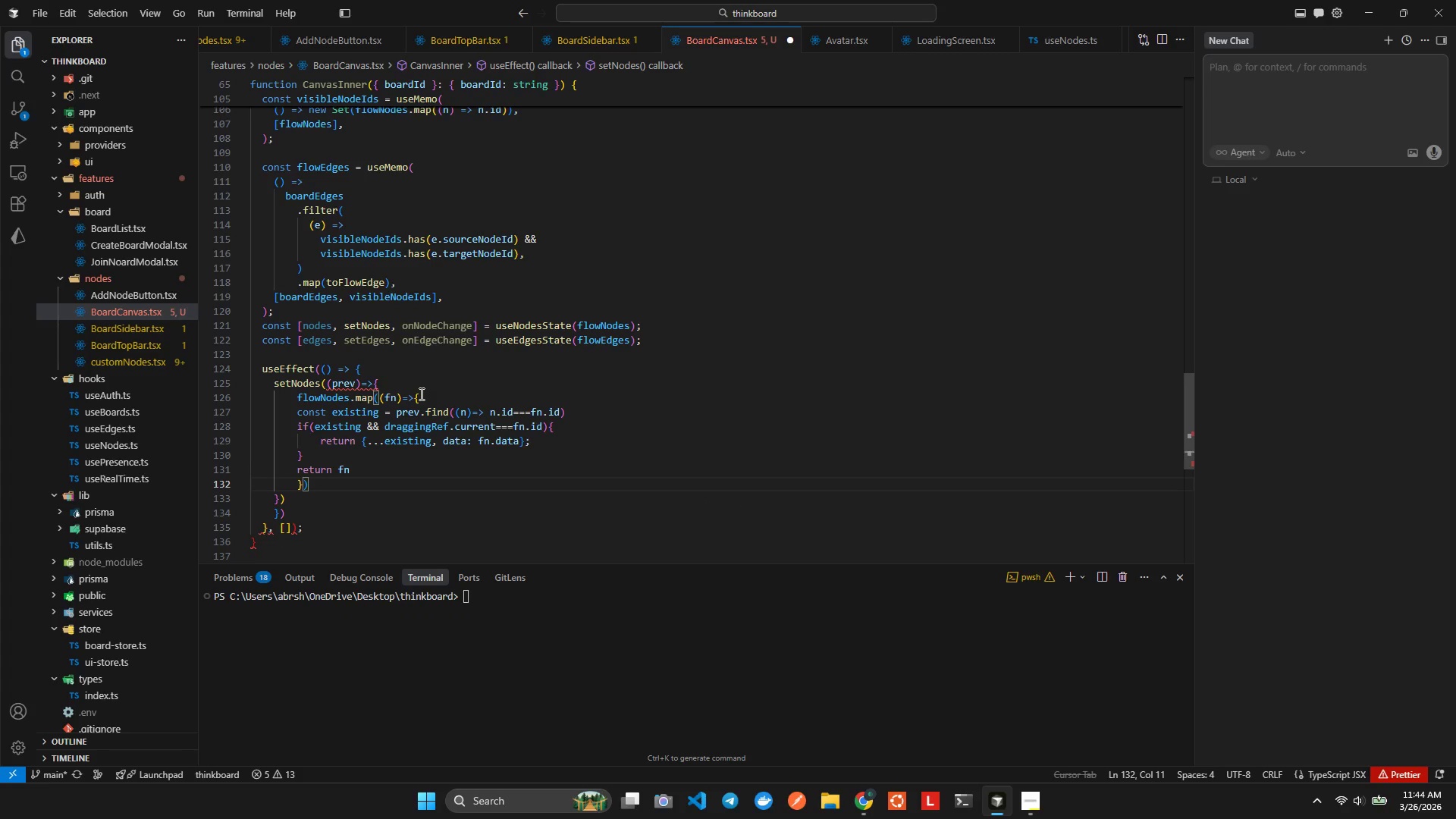 
key(ArrowDown)
 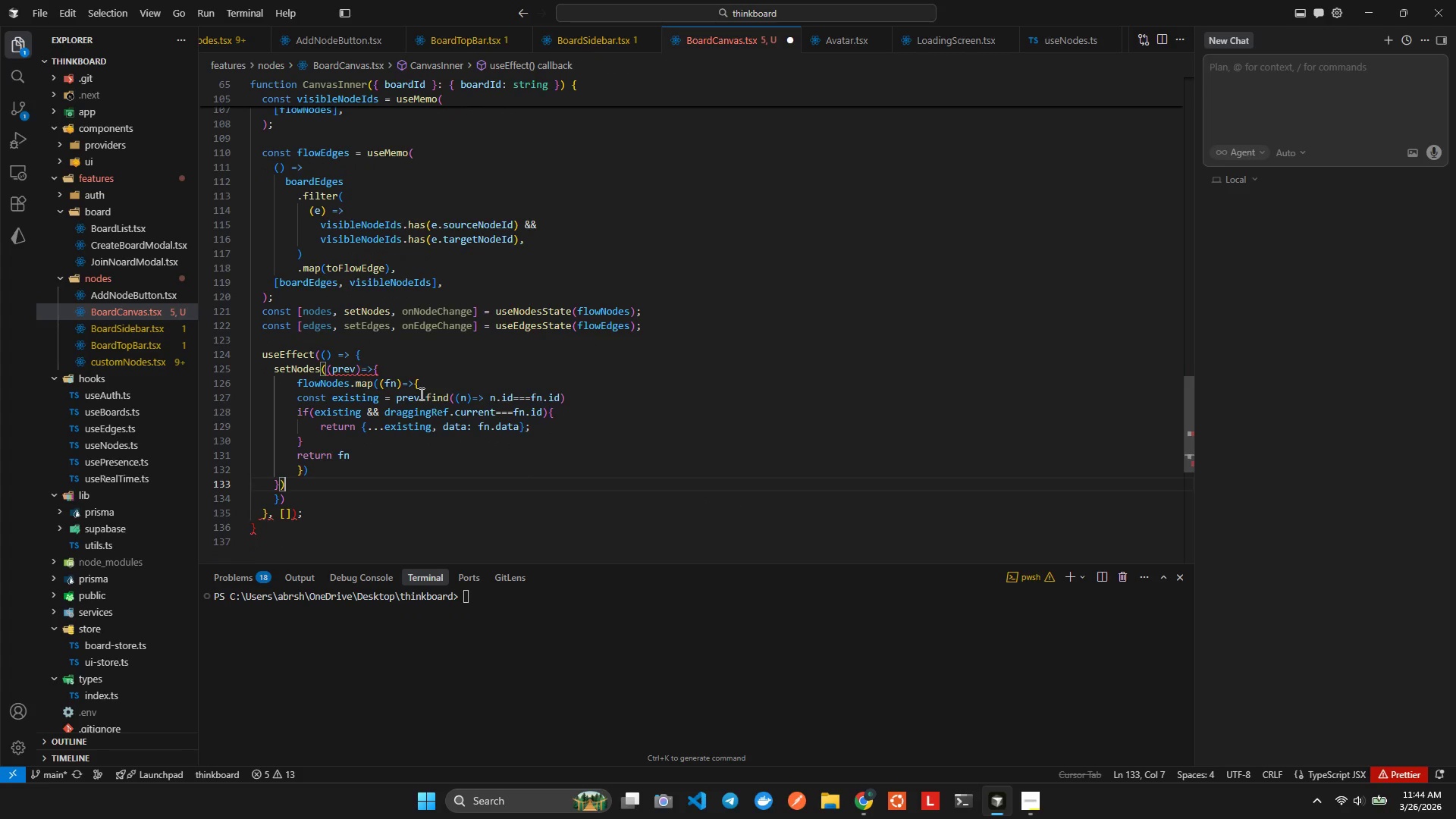 
key(ArrowDown)
 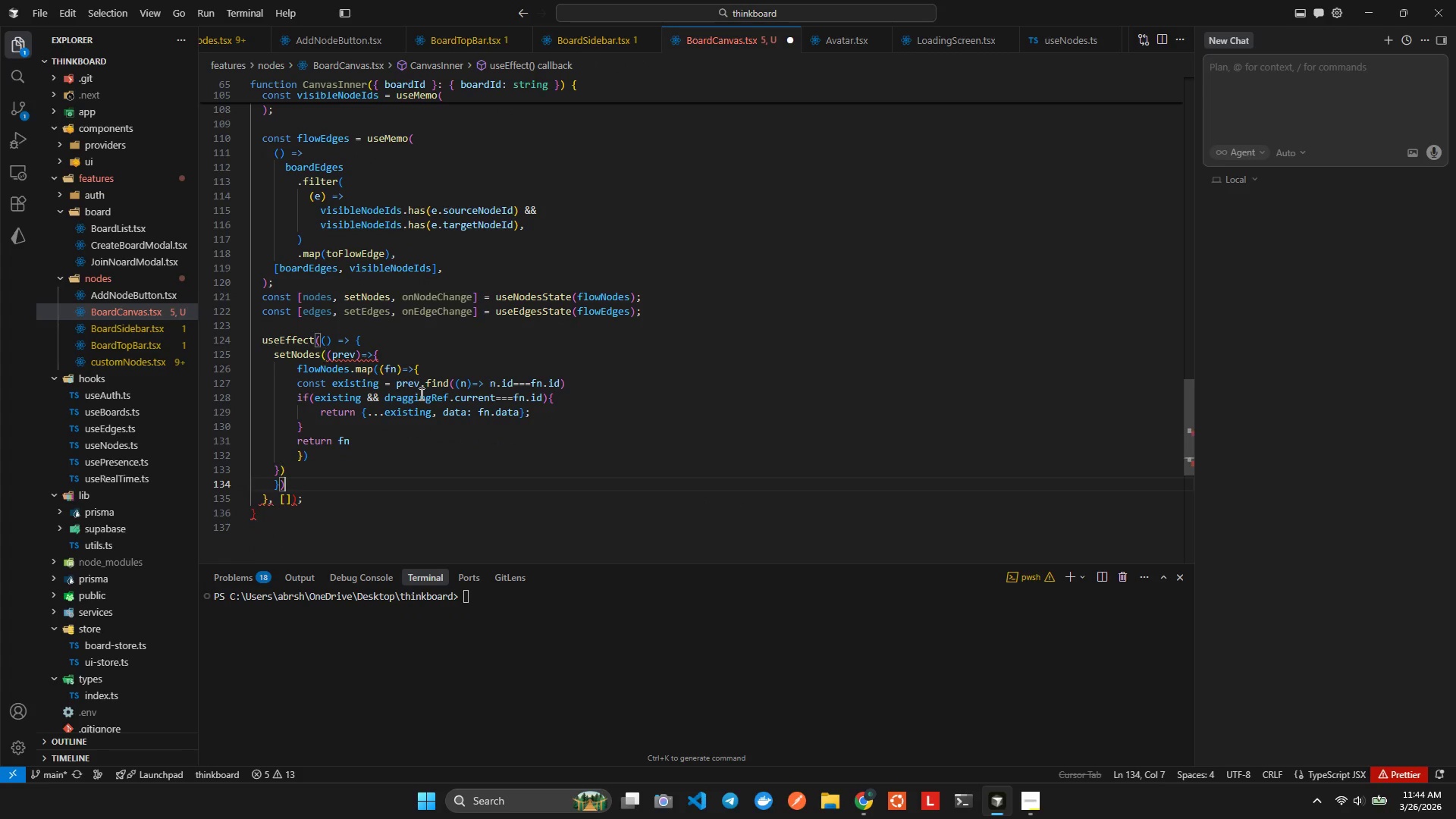 
key(ArrowDown)
 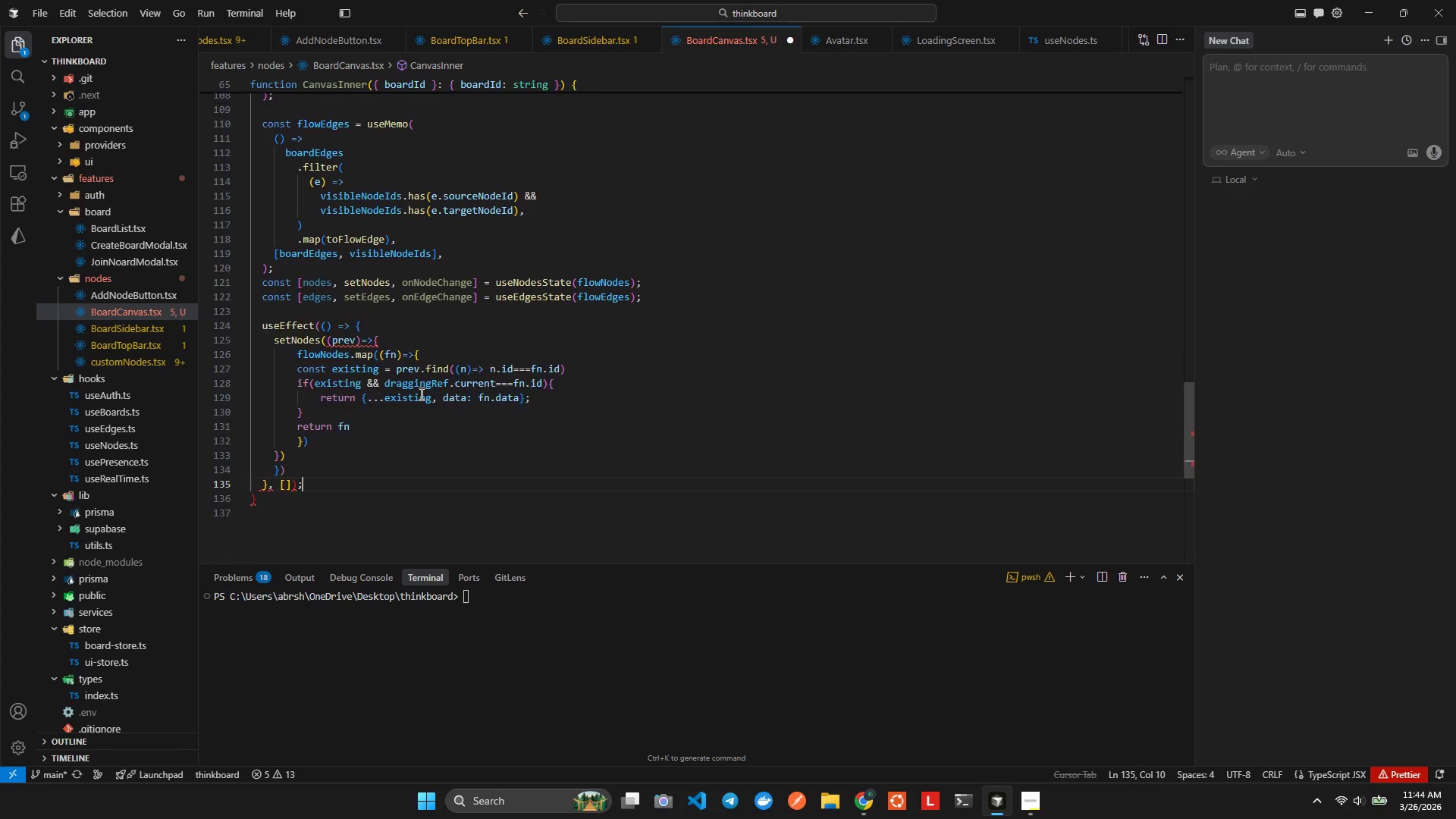 
key(ArrowDown)
 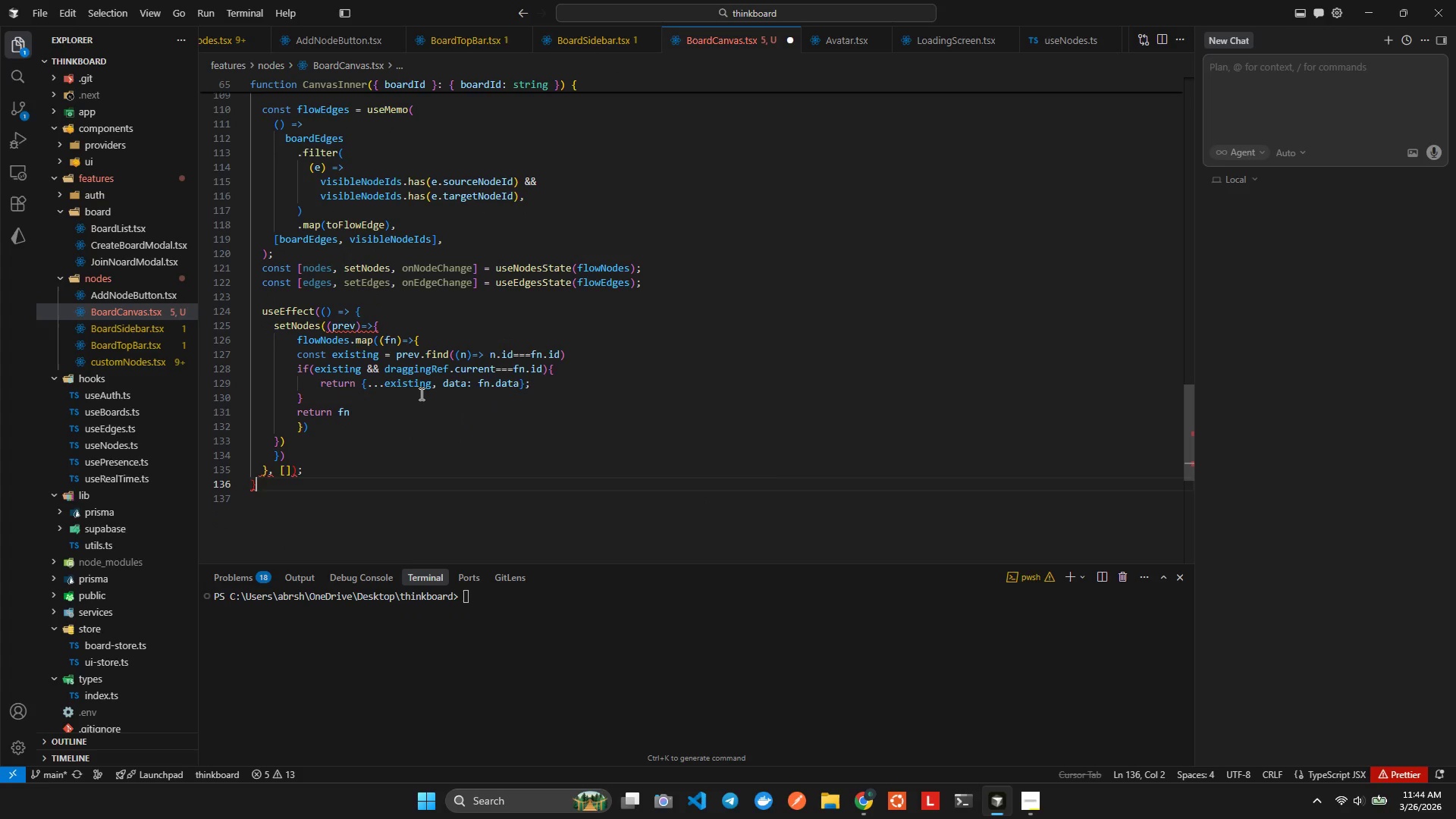 
key(ArrowLeft)
 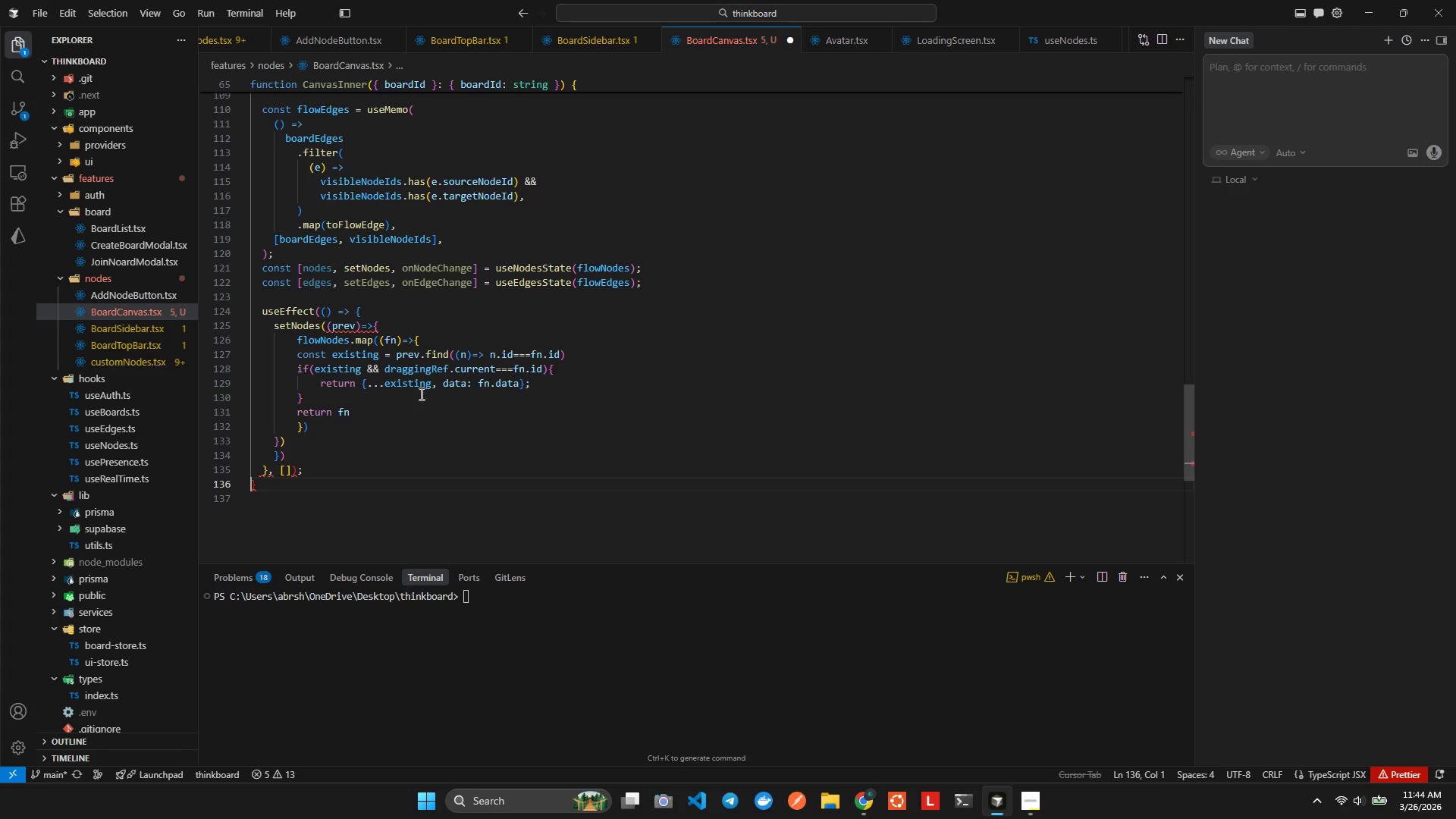 
key(ArrowUp)
 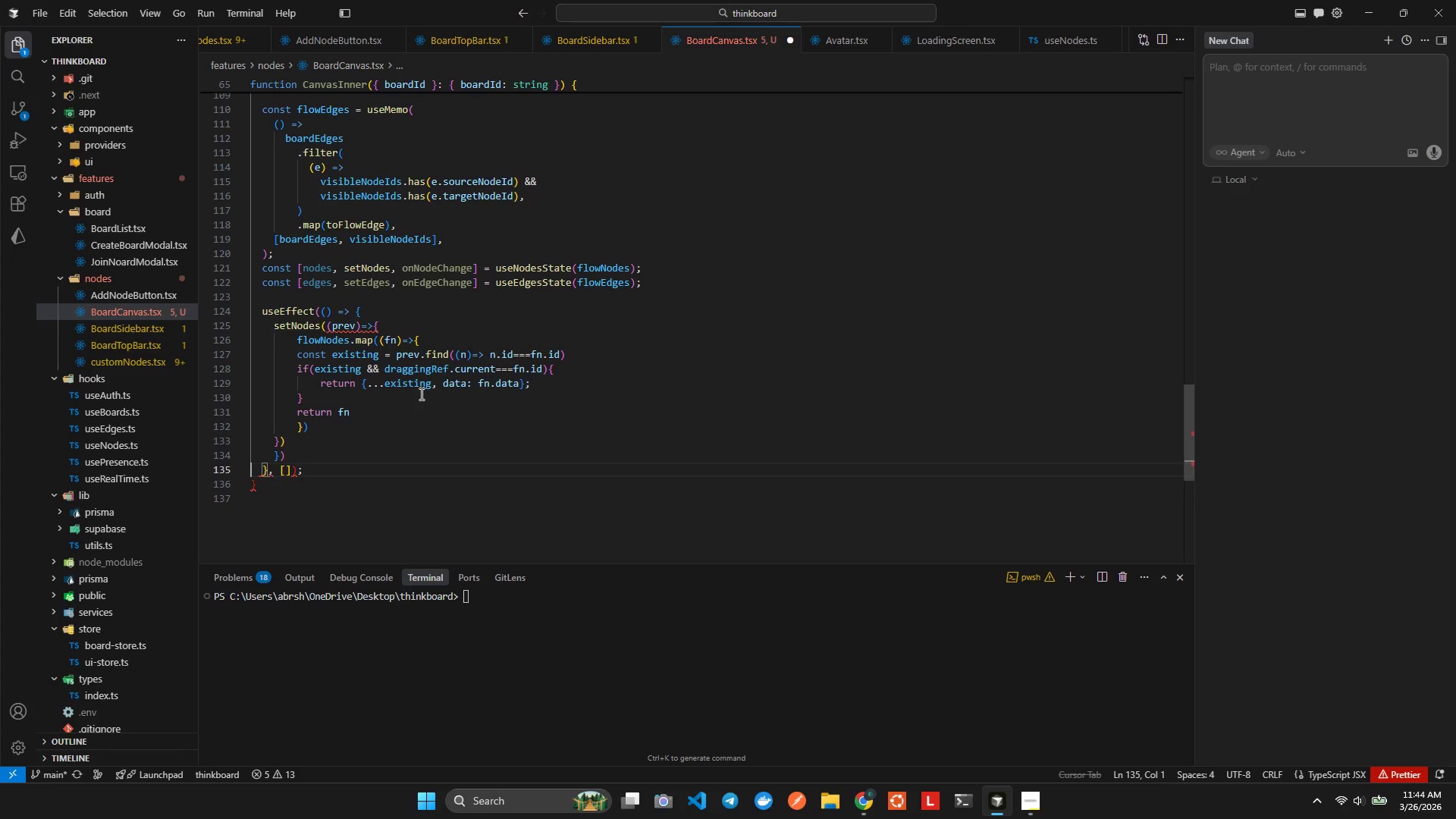 
key(ArrowRight)
 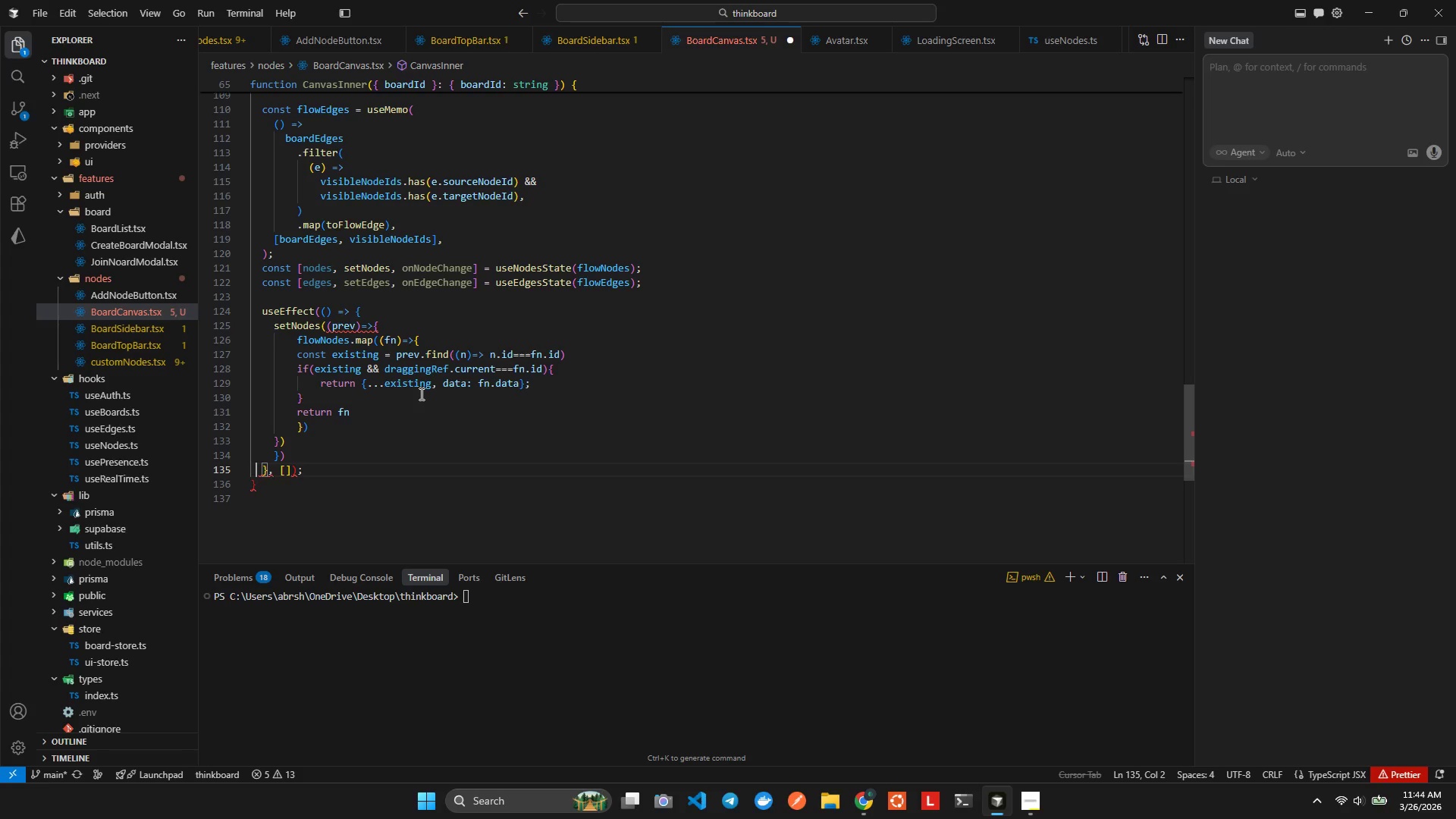 
key(ArrowRight)
 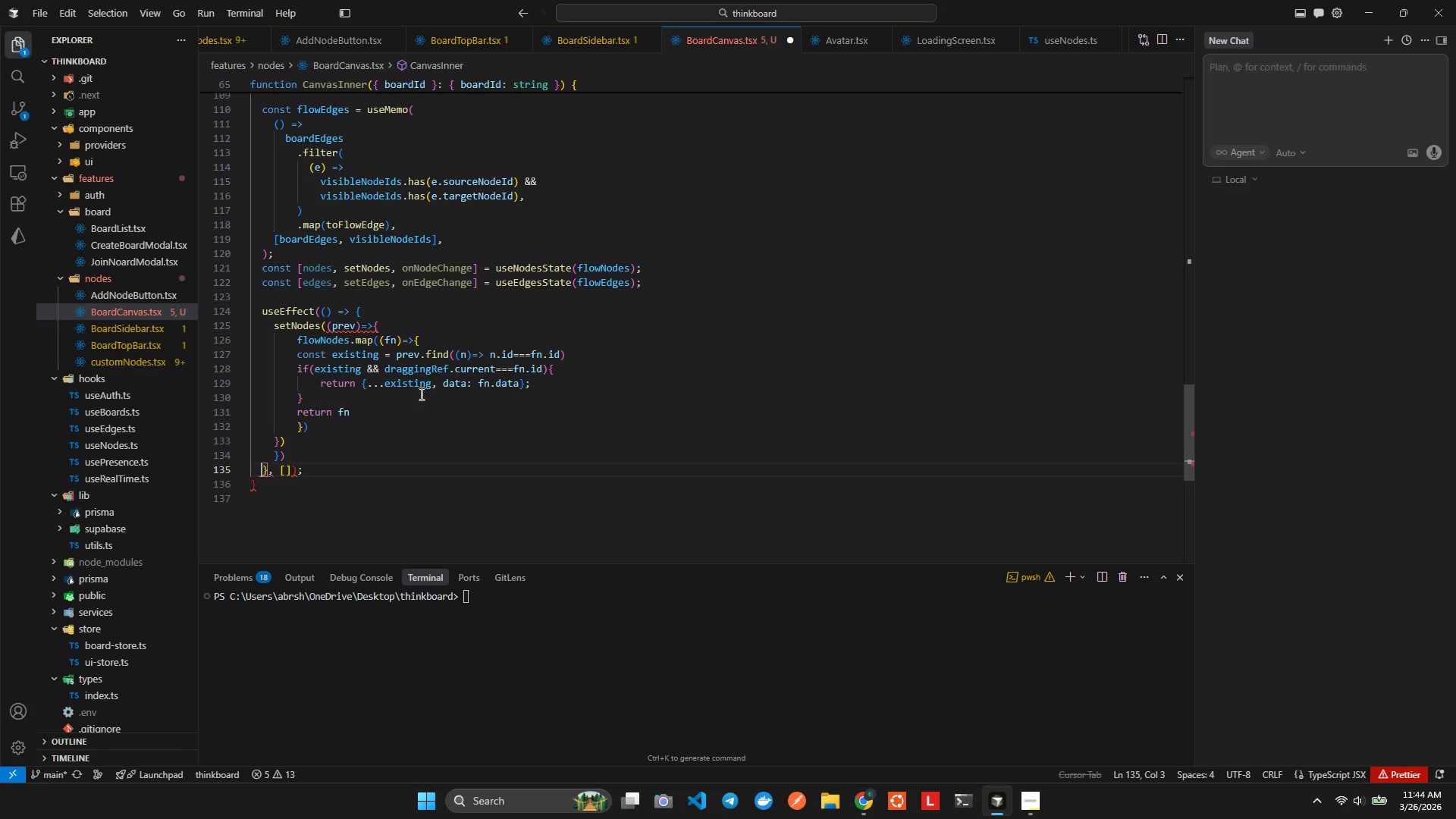 
key(ArrowRight)
 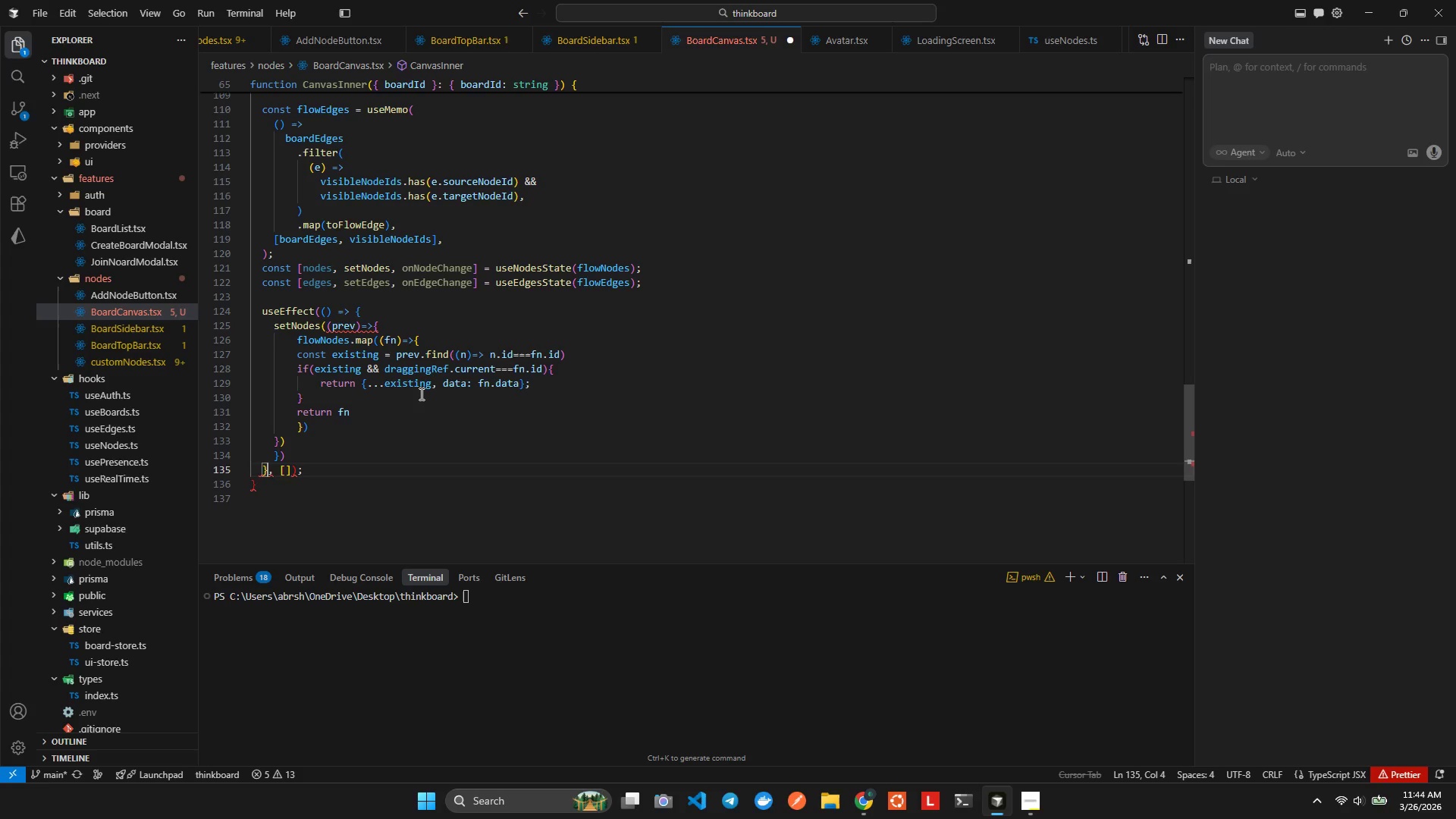 
key(ArrowUp)
 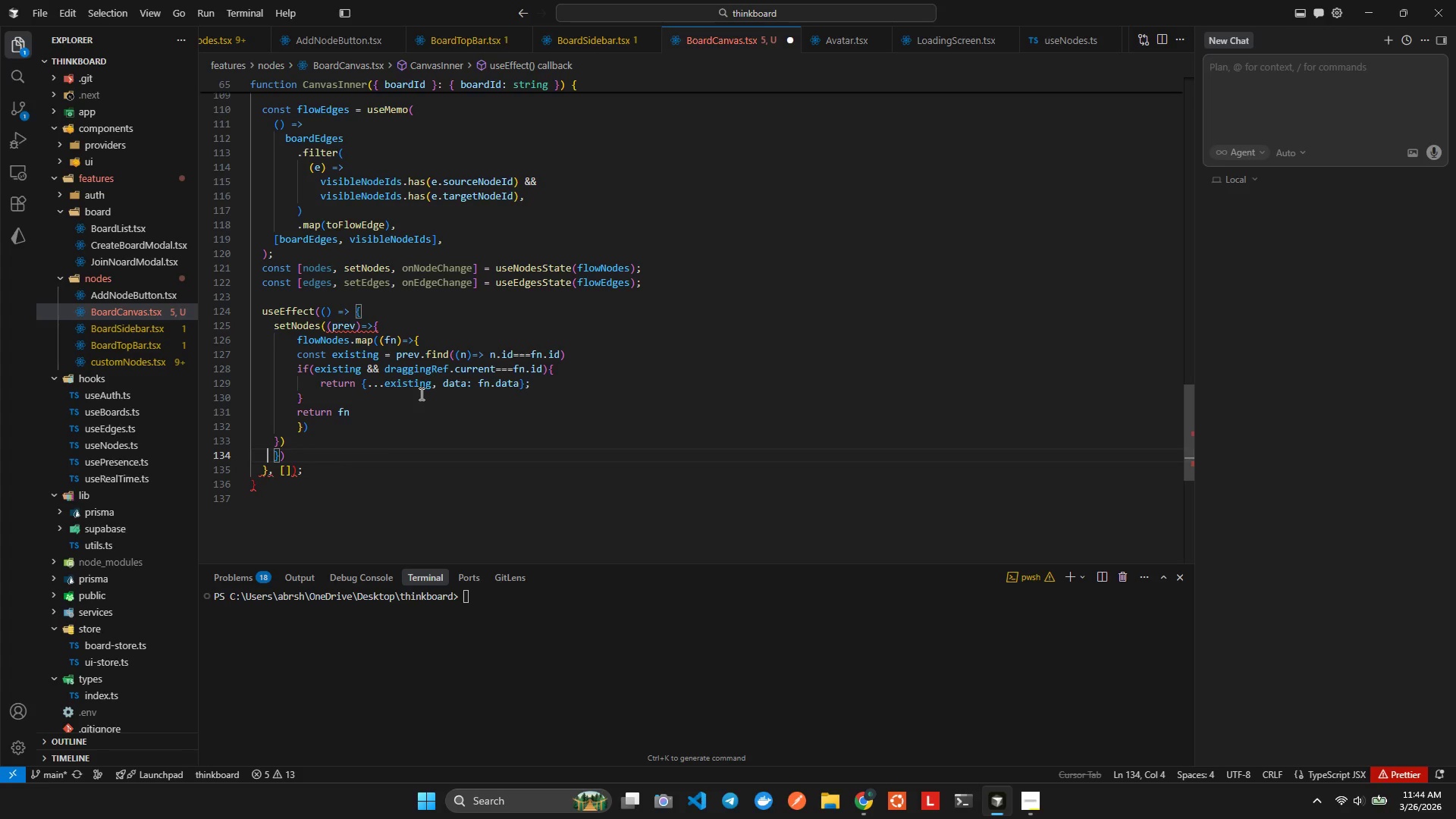 
key(ArrowDown)
 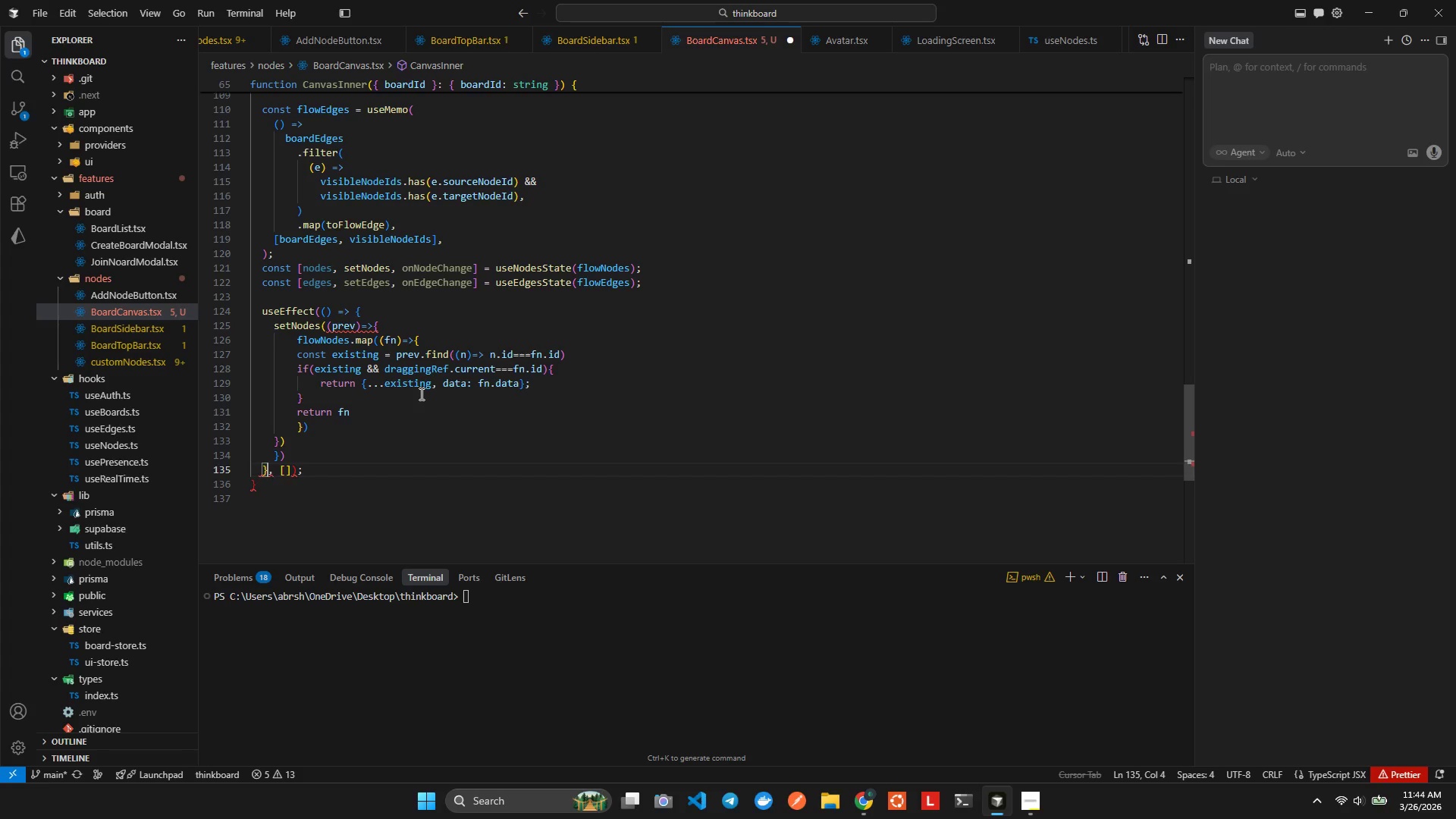 
key(ArrowUp)
 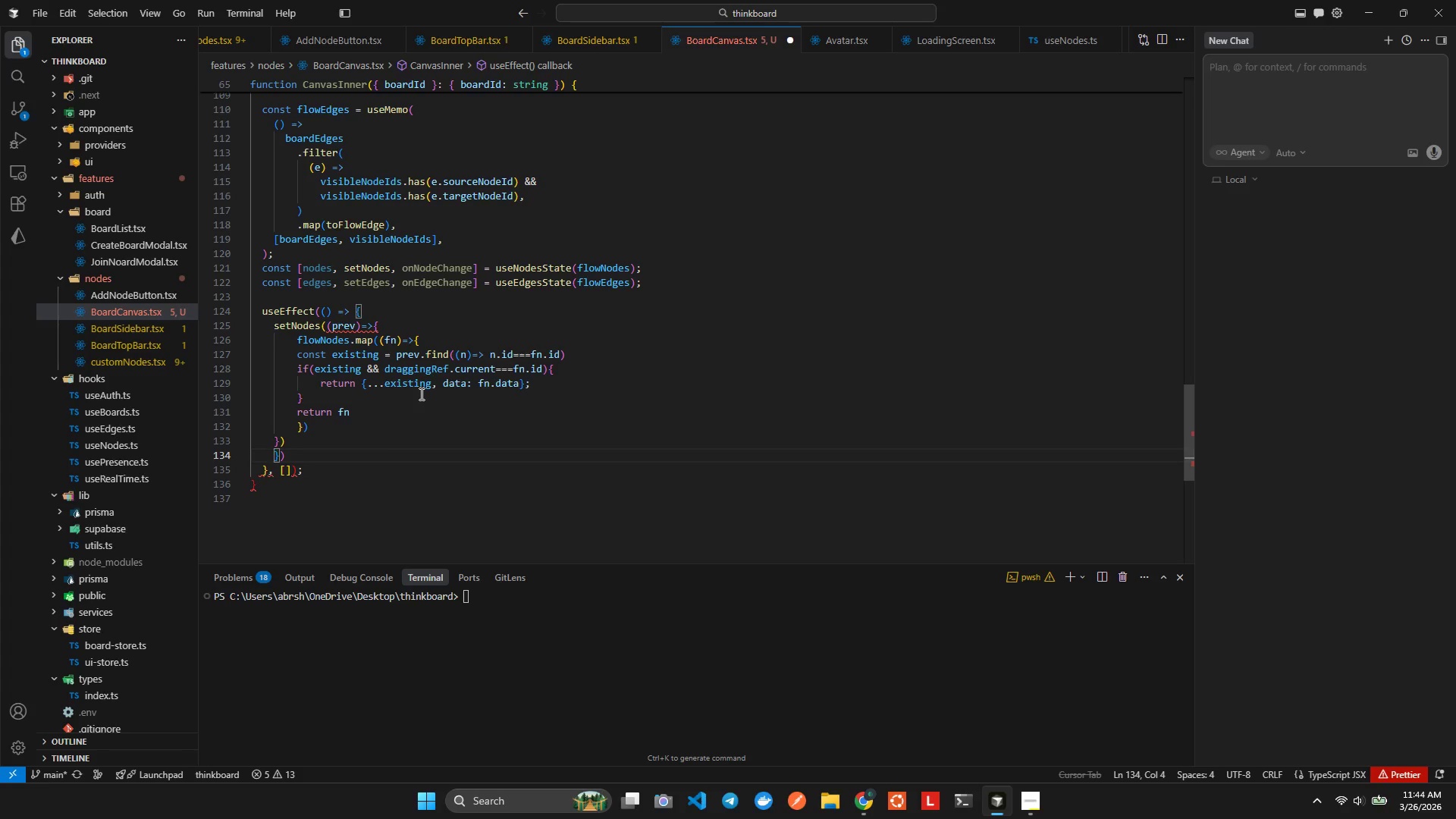 
key(Control+X)
 